 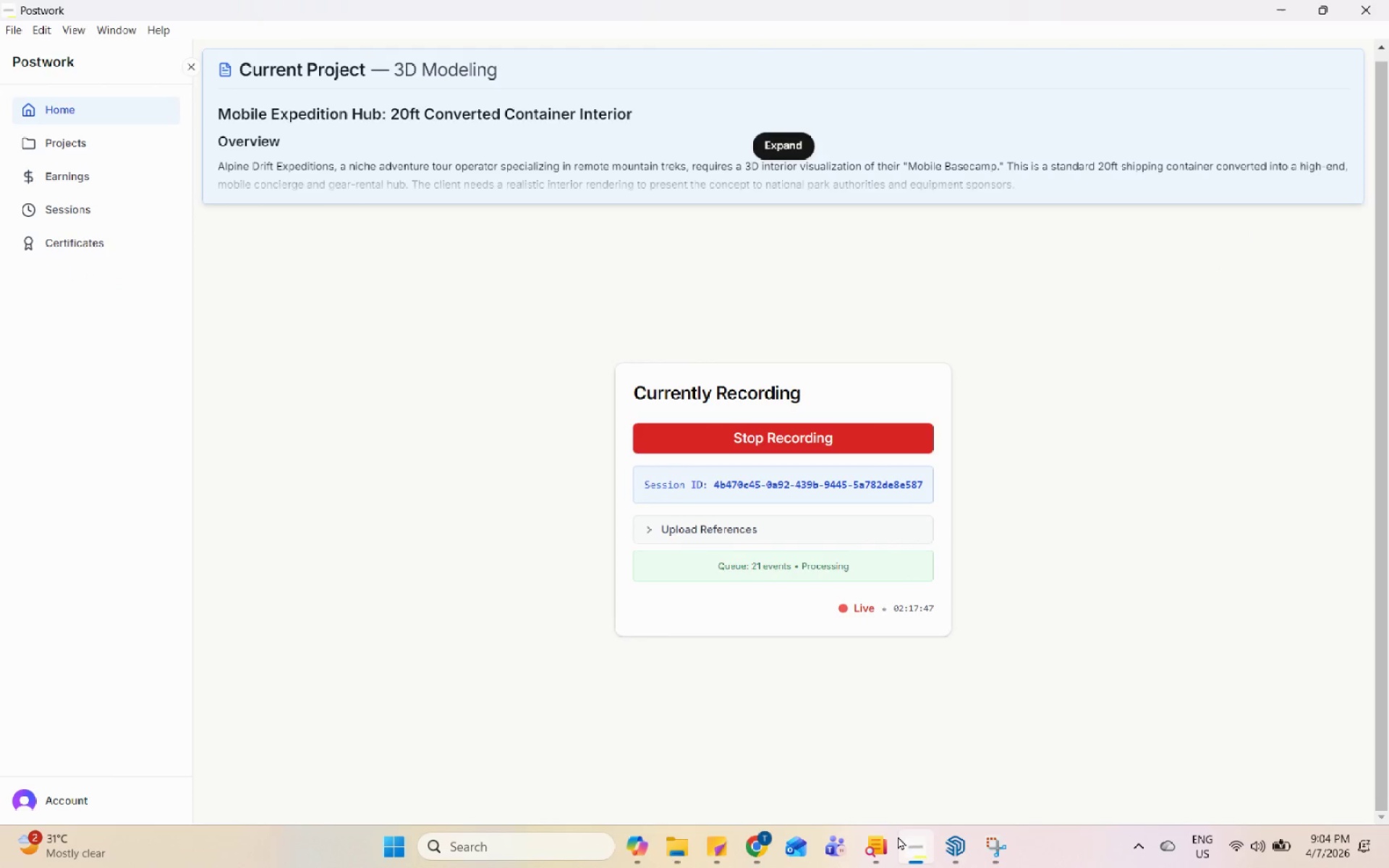 
double_click([982, 843])
 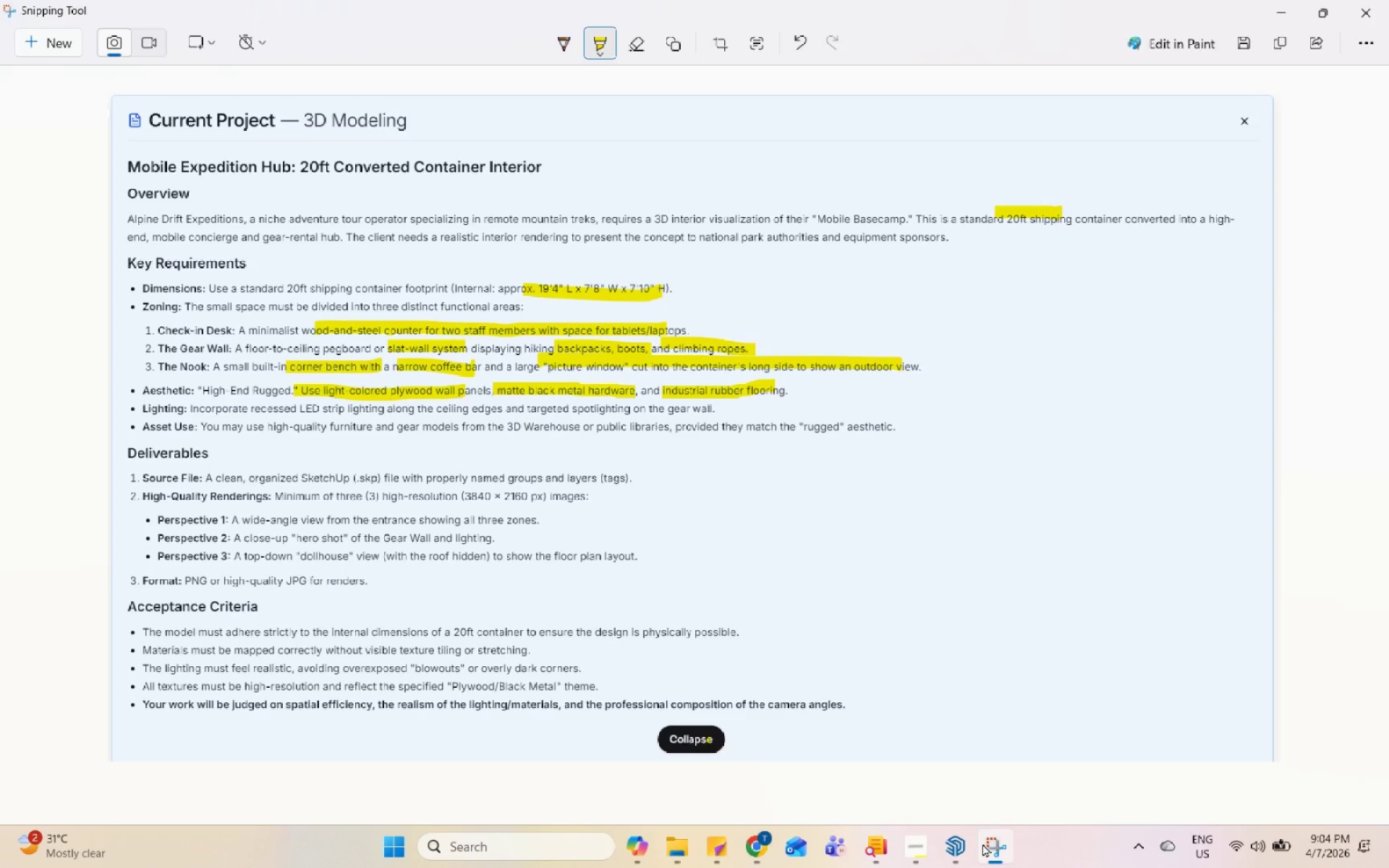 
wait(12.75)
 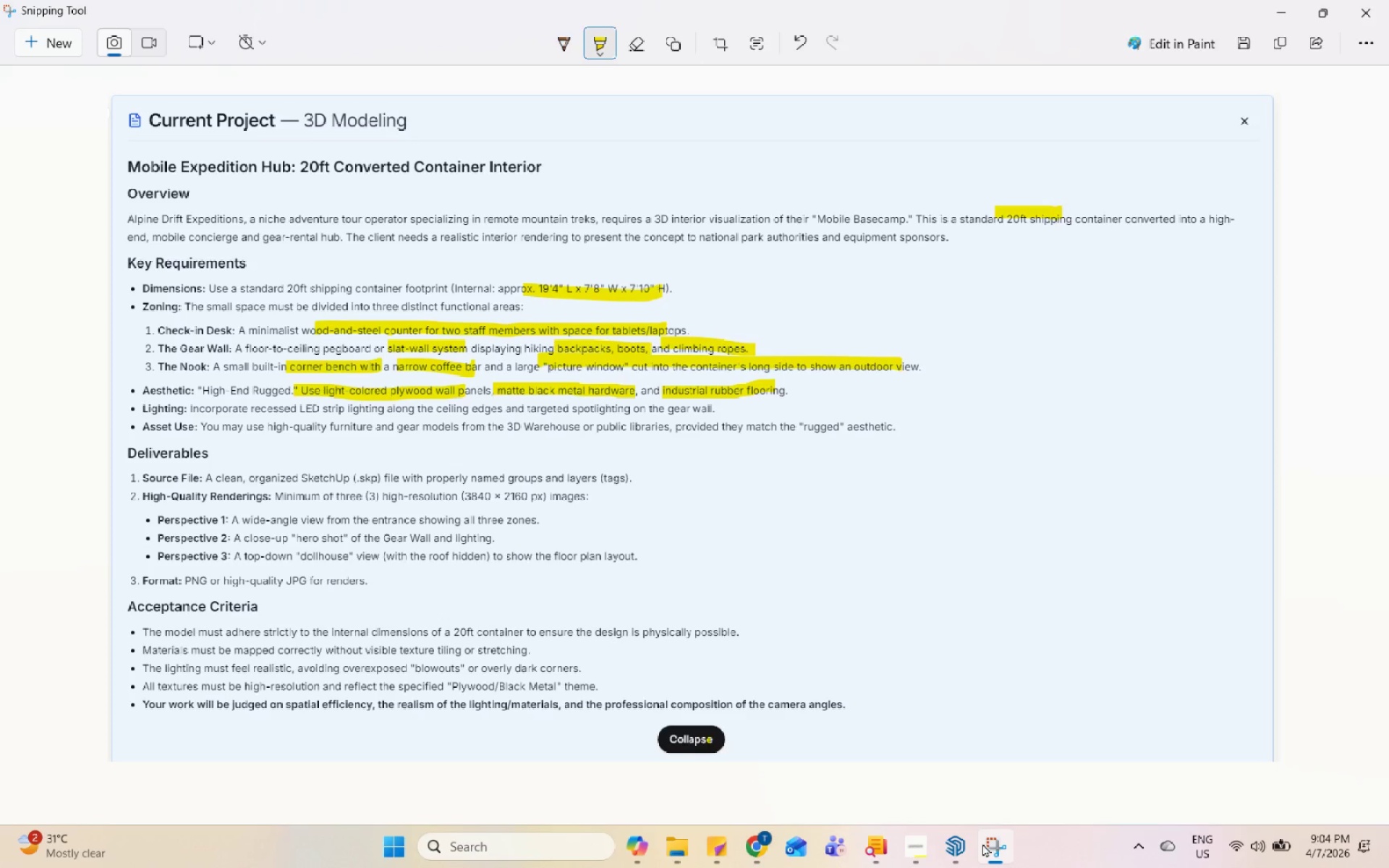 
left_click([982, 843])
 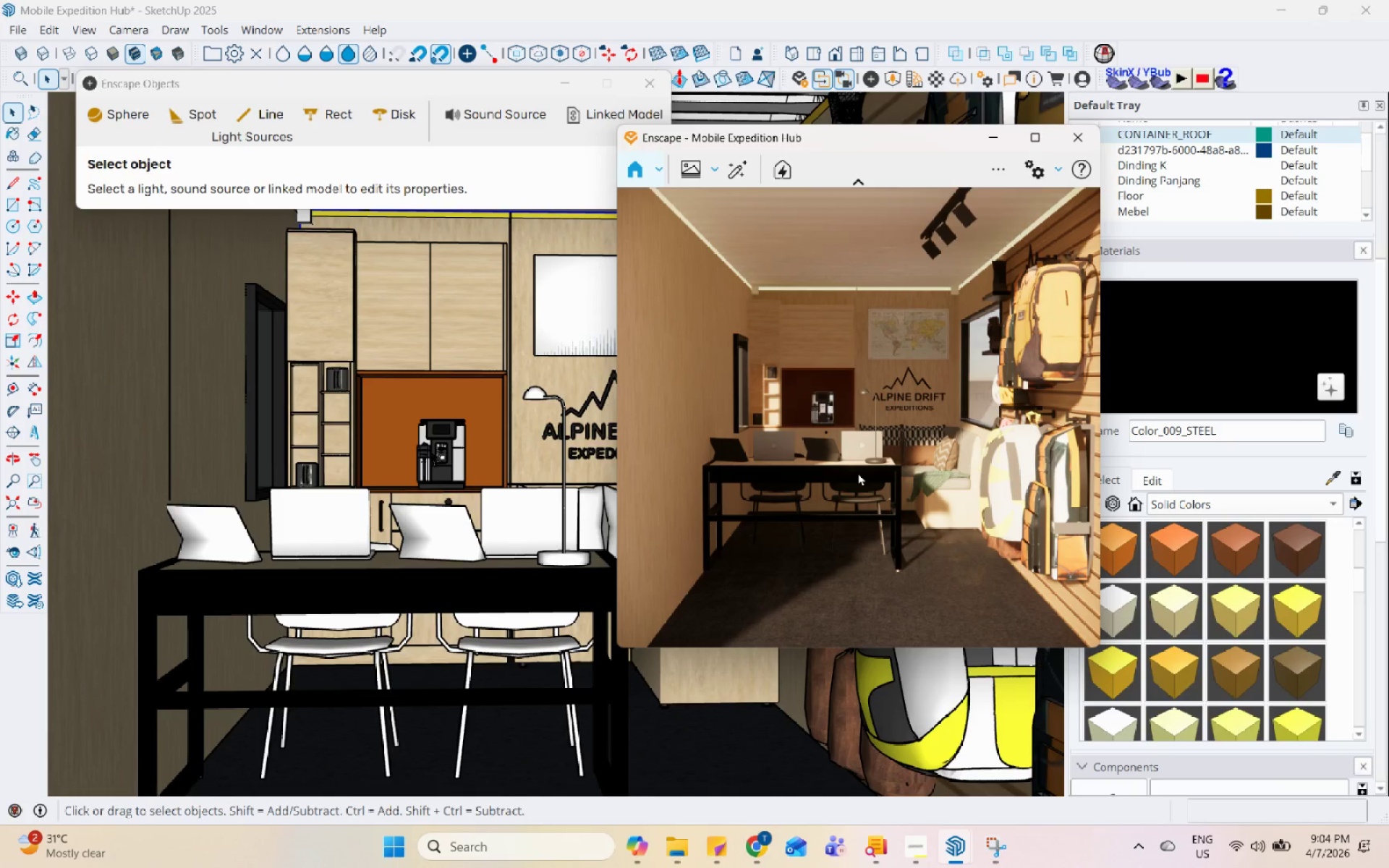 
scroll: coordinate [858, 472], scroll_direction: down, amount: 1.0
 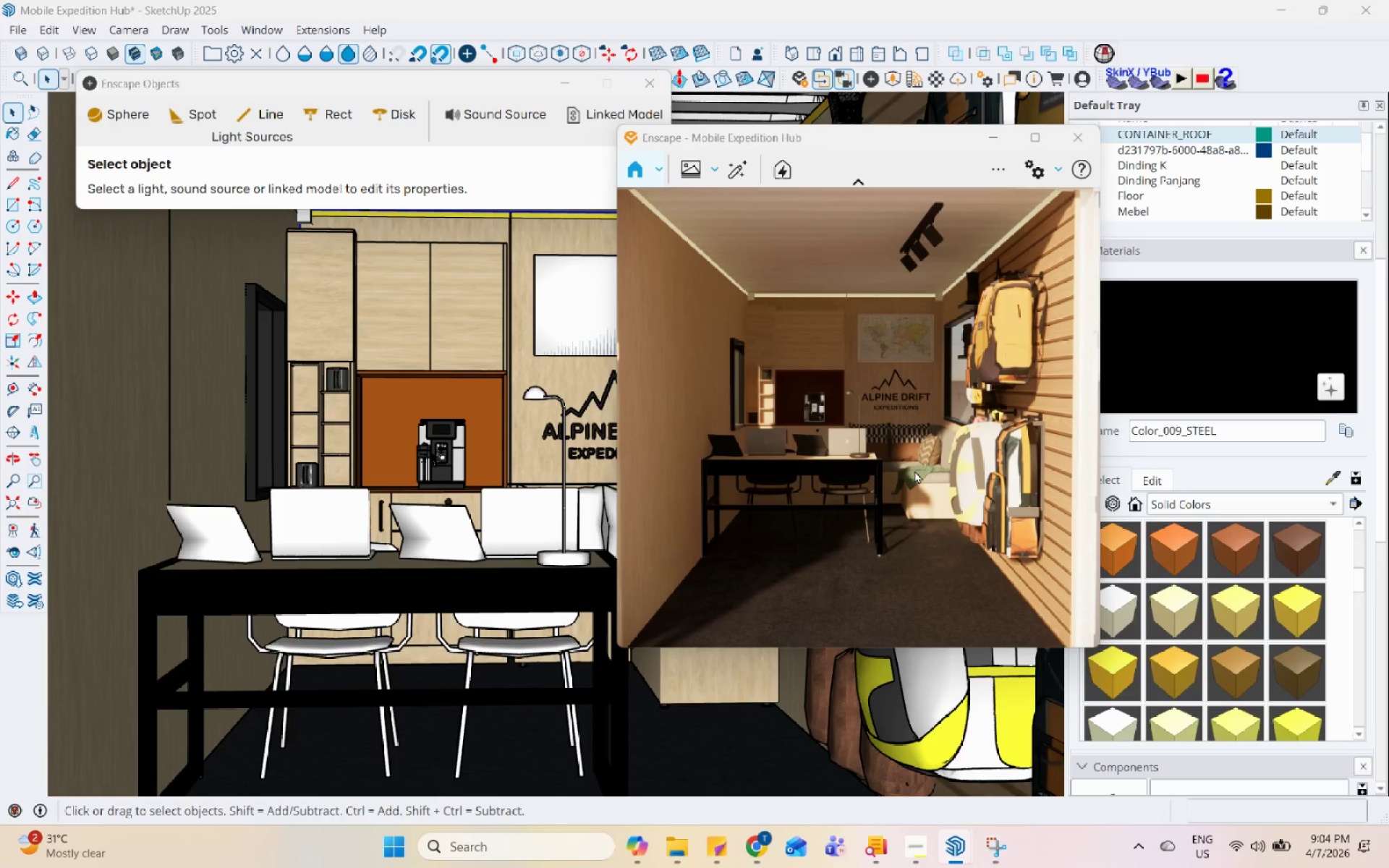 
scroll: coordinate [925, 467], scroll_direction: up, amount: 1.0
 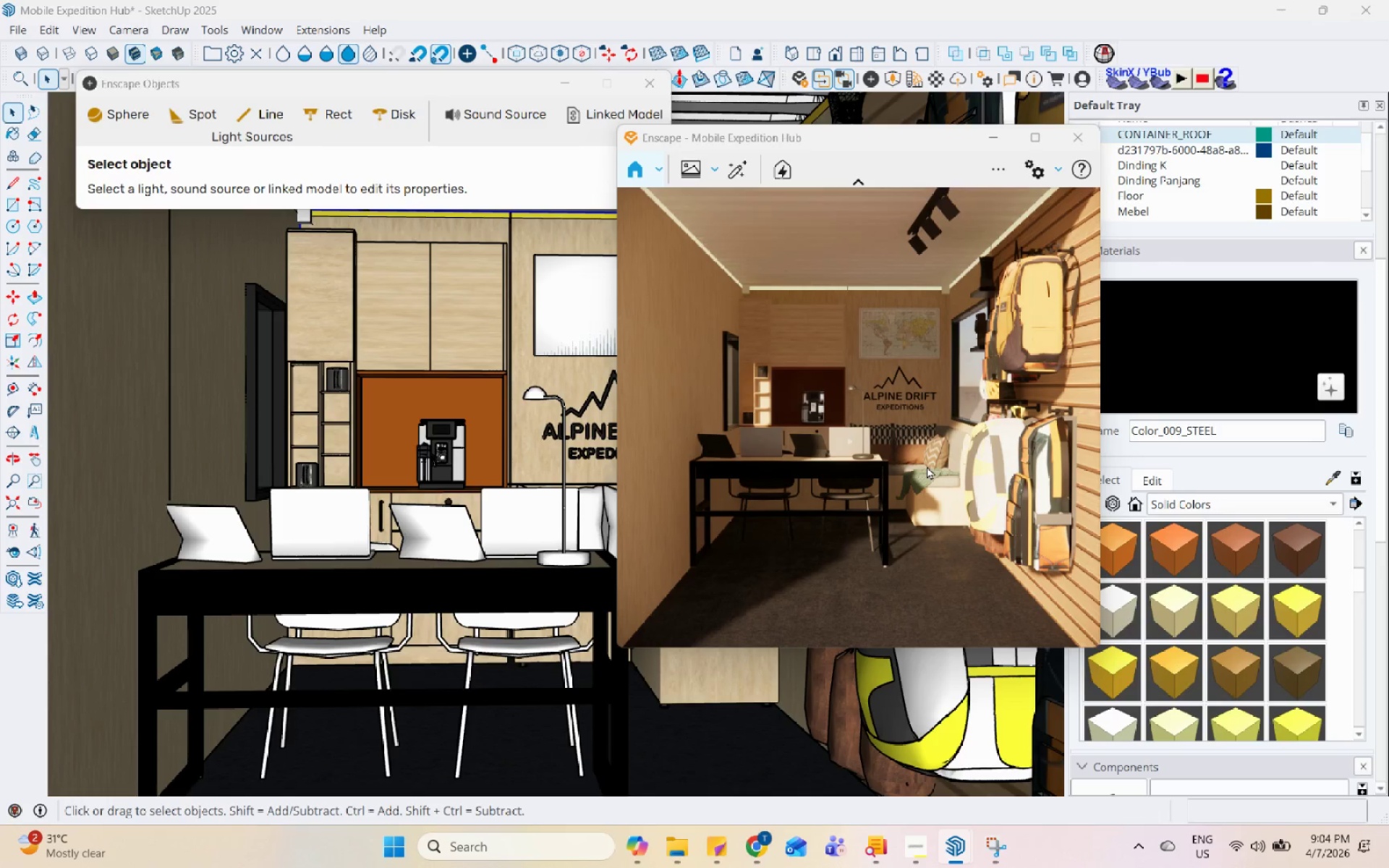 
wait(8.1)
 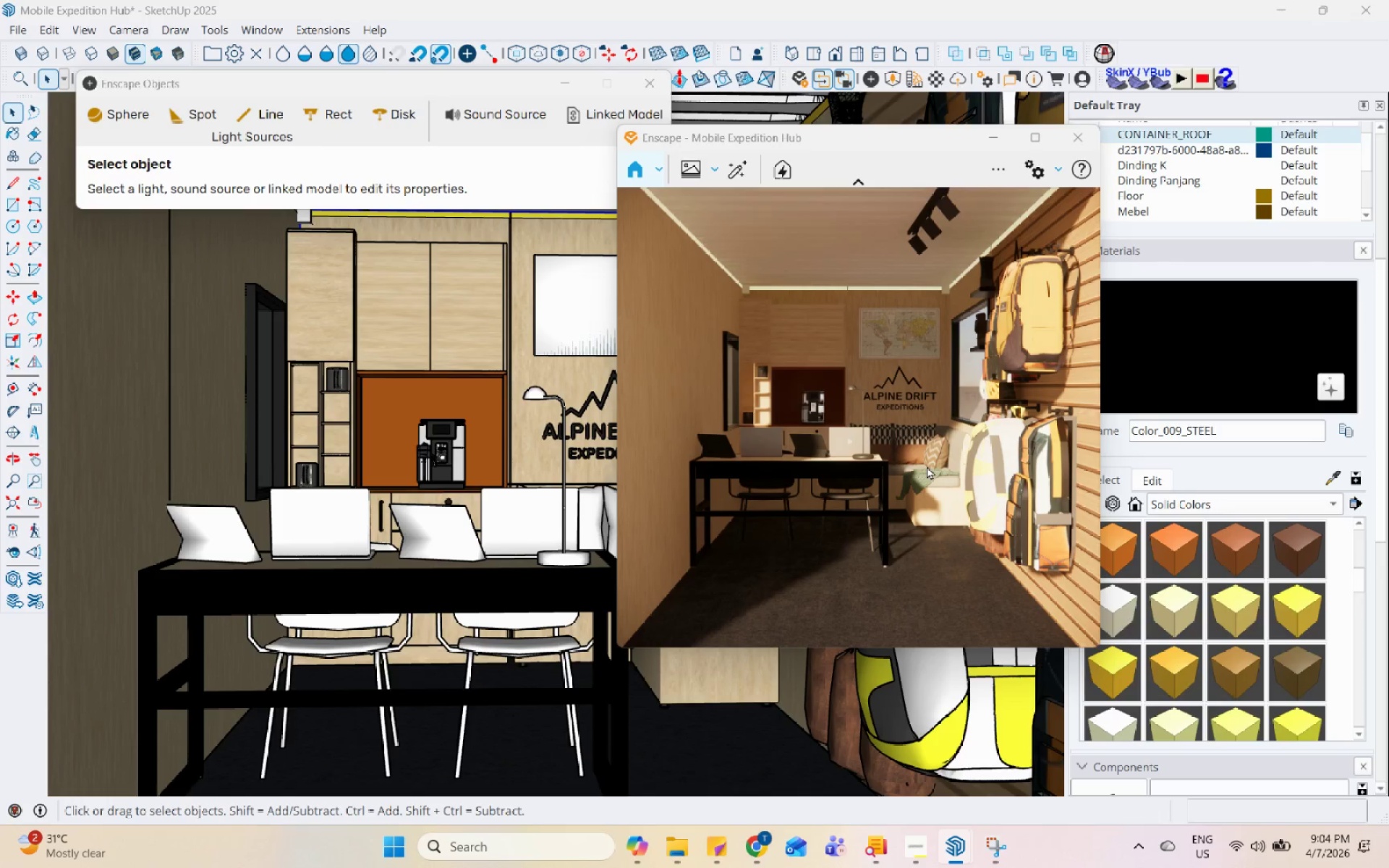 
left_click([841, 78])
 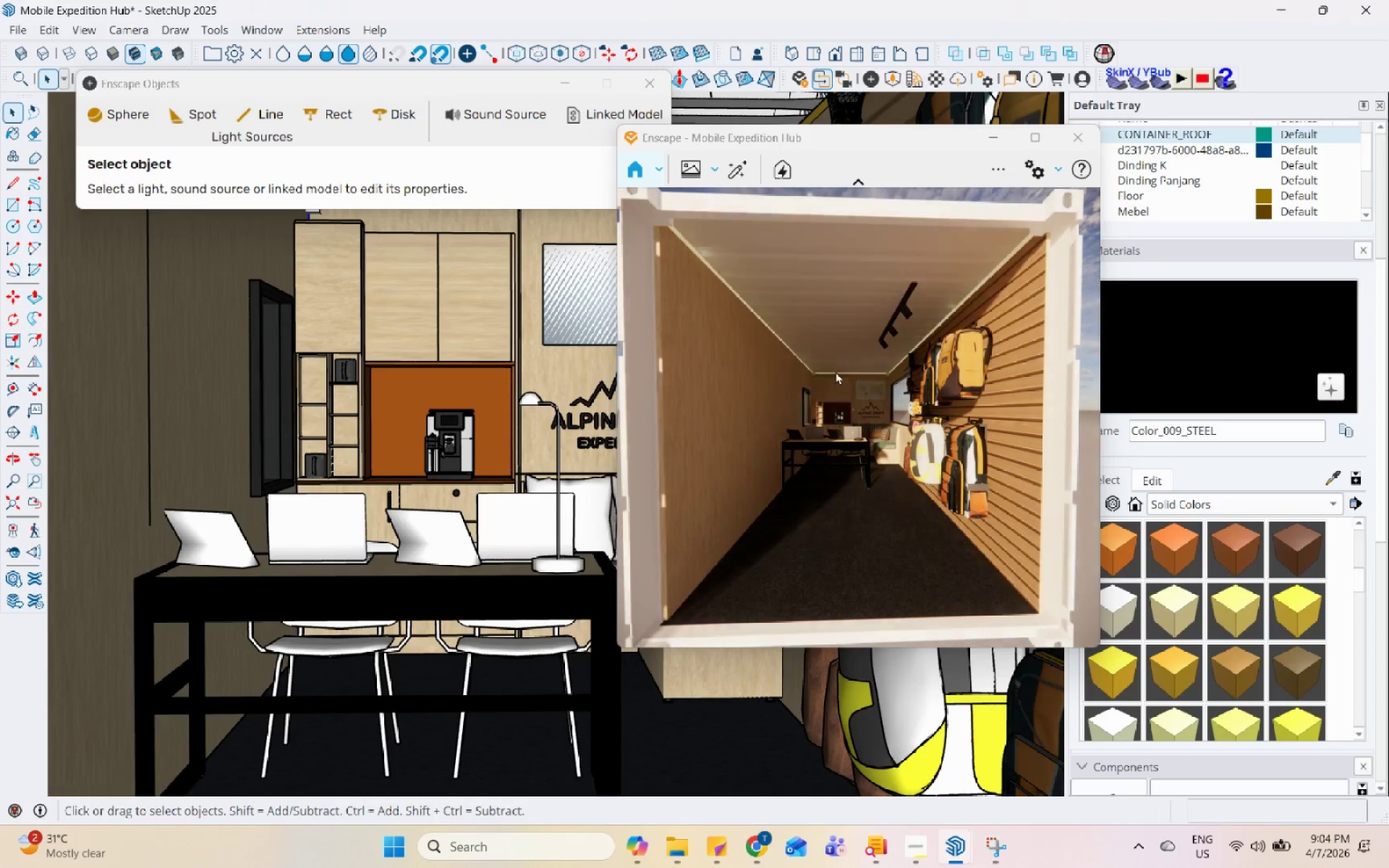 
scroll: coordinate [765, 377], scroll_direction: up, amount: 2.0
 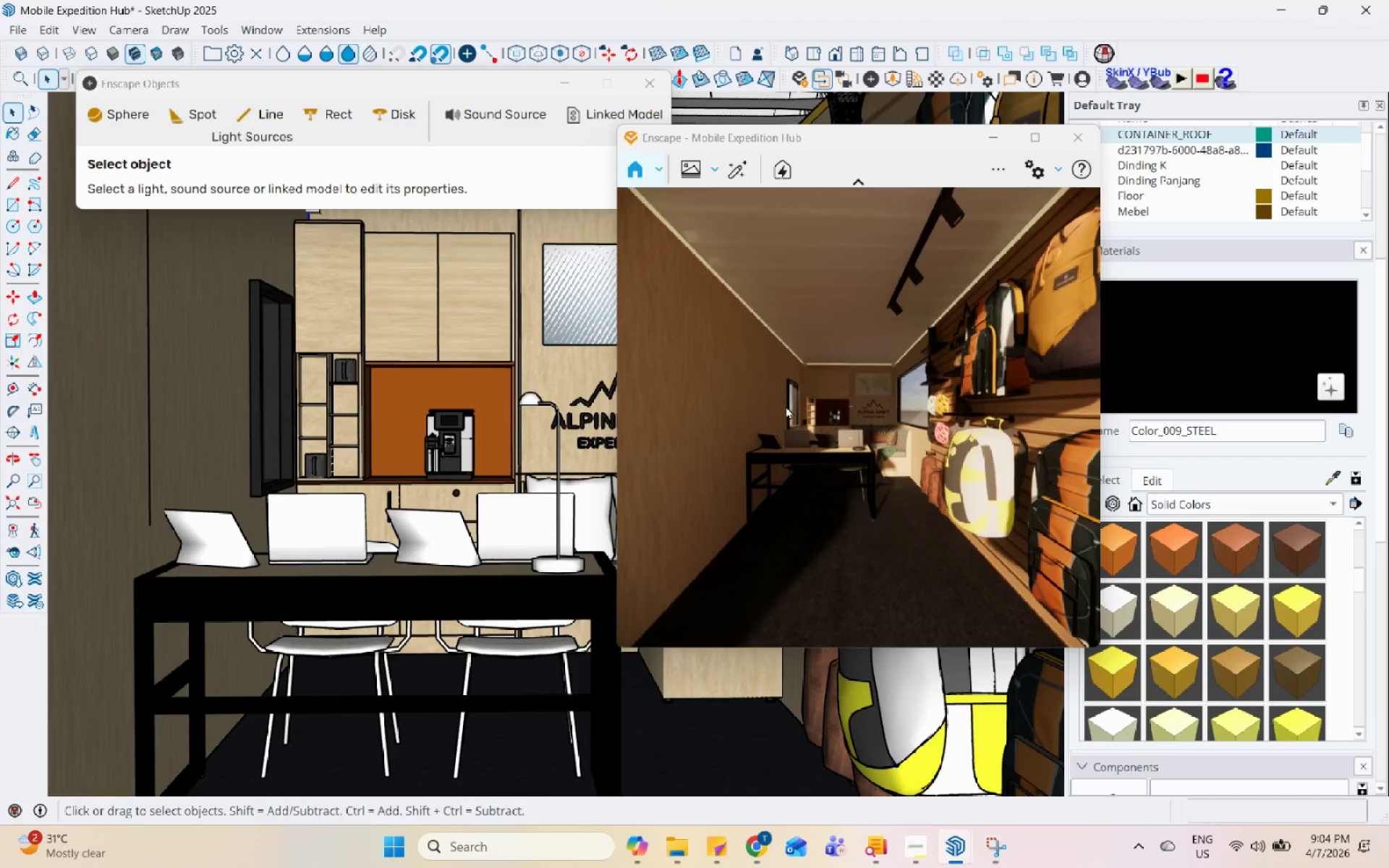 
scroll: coordinate [786, 406], scroll_direction: down, amount: 1.0
 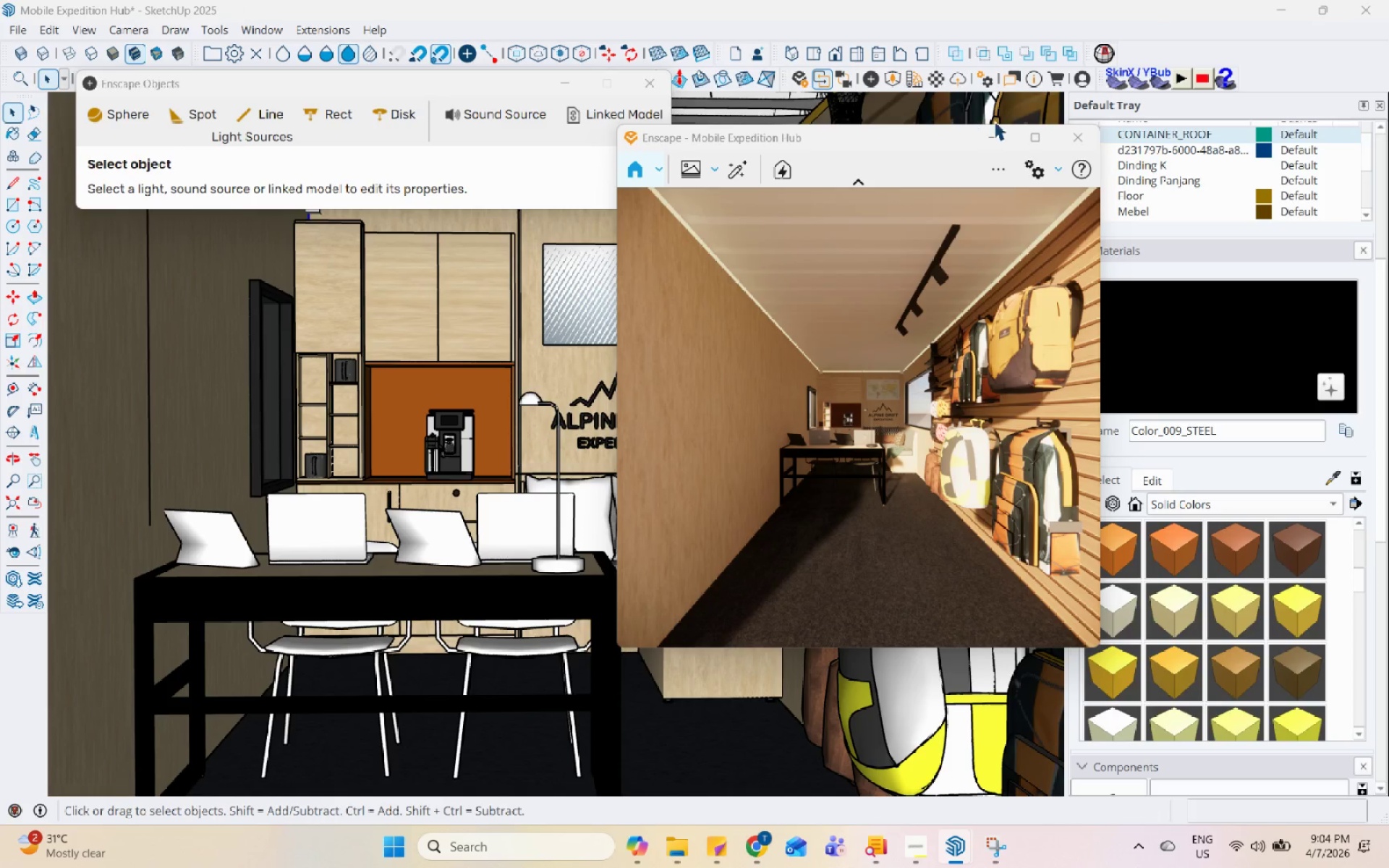 
wait(5.03)
 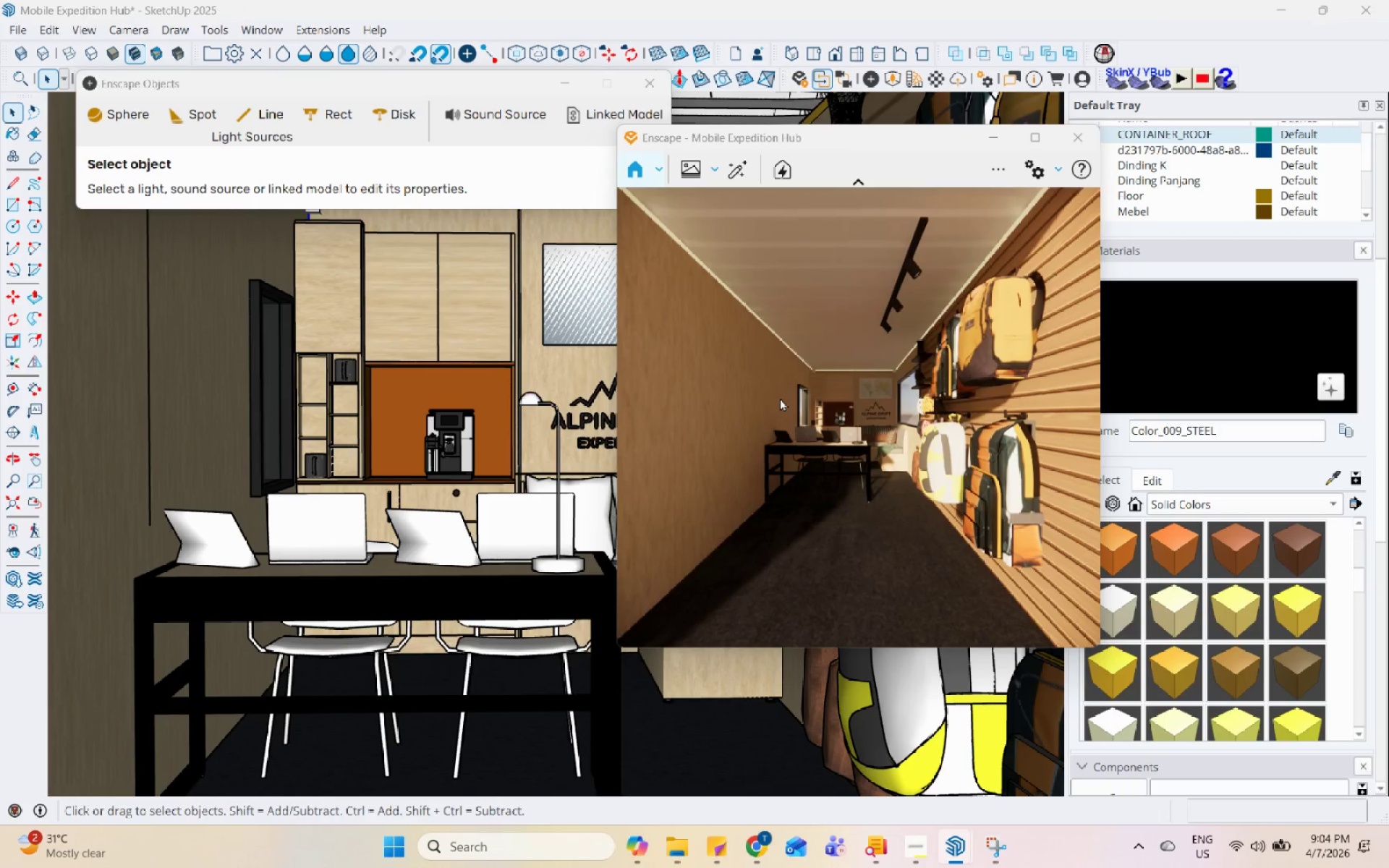 
left_click([1061, 462])
 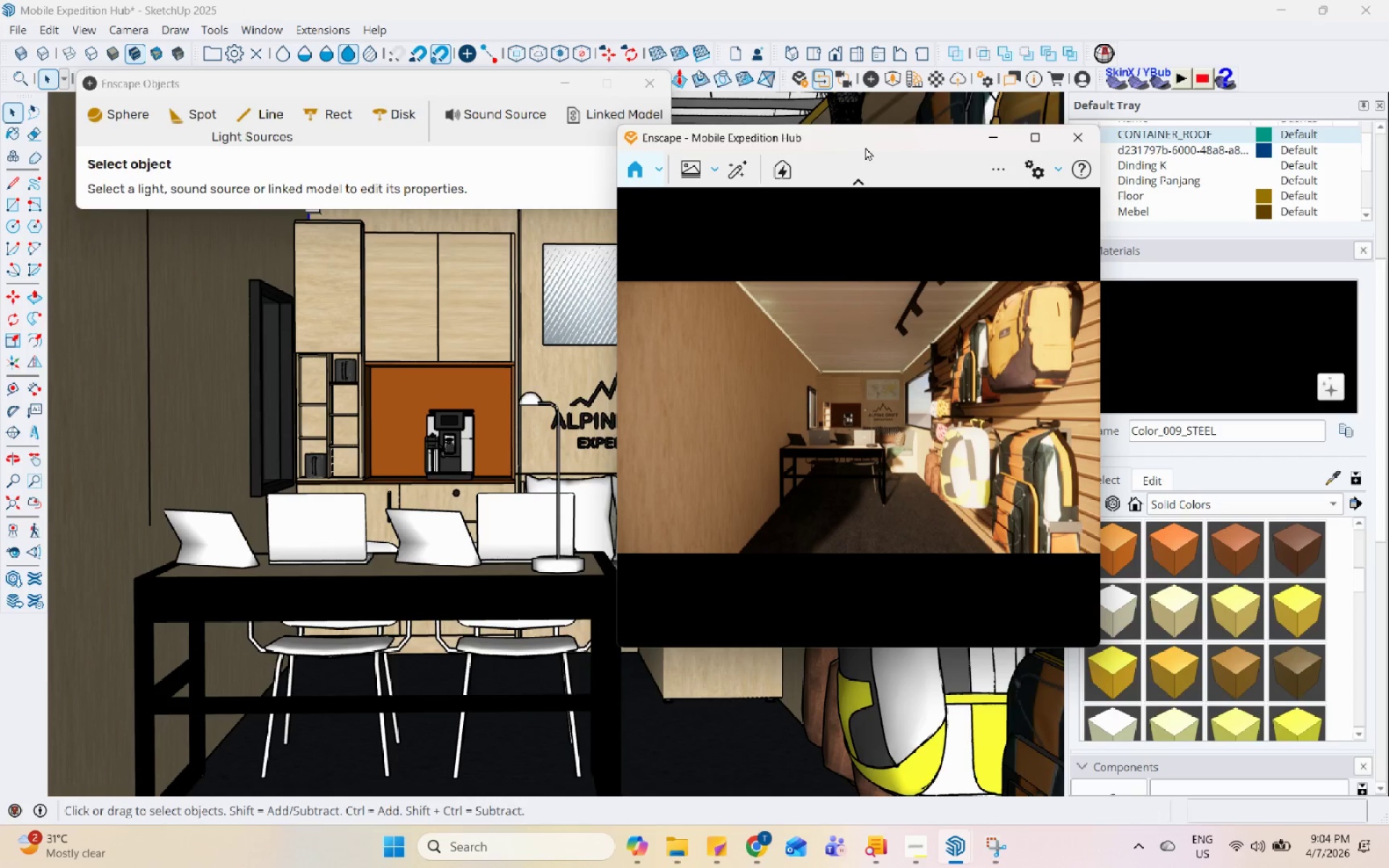 
left_click_drag(start_coordinate=[867, 145], to_coordinate=[1102, 165])
 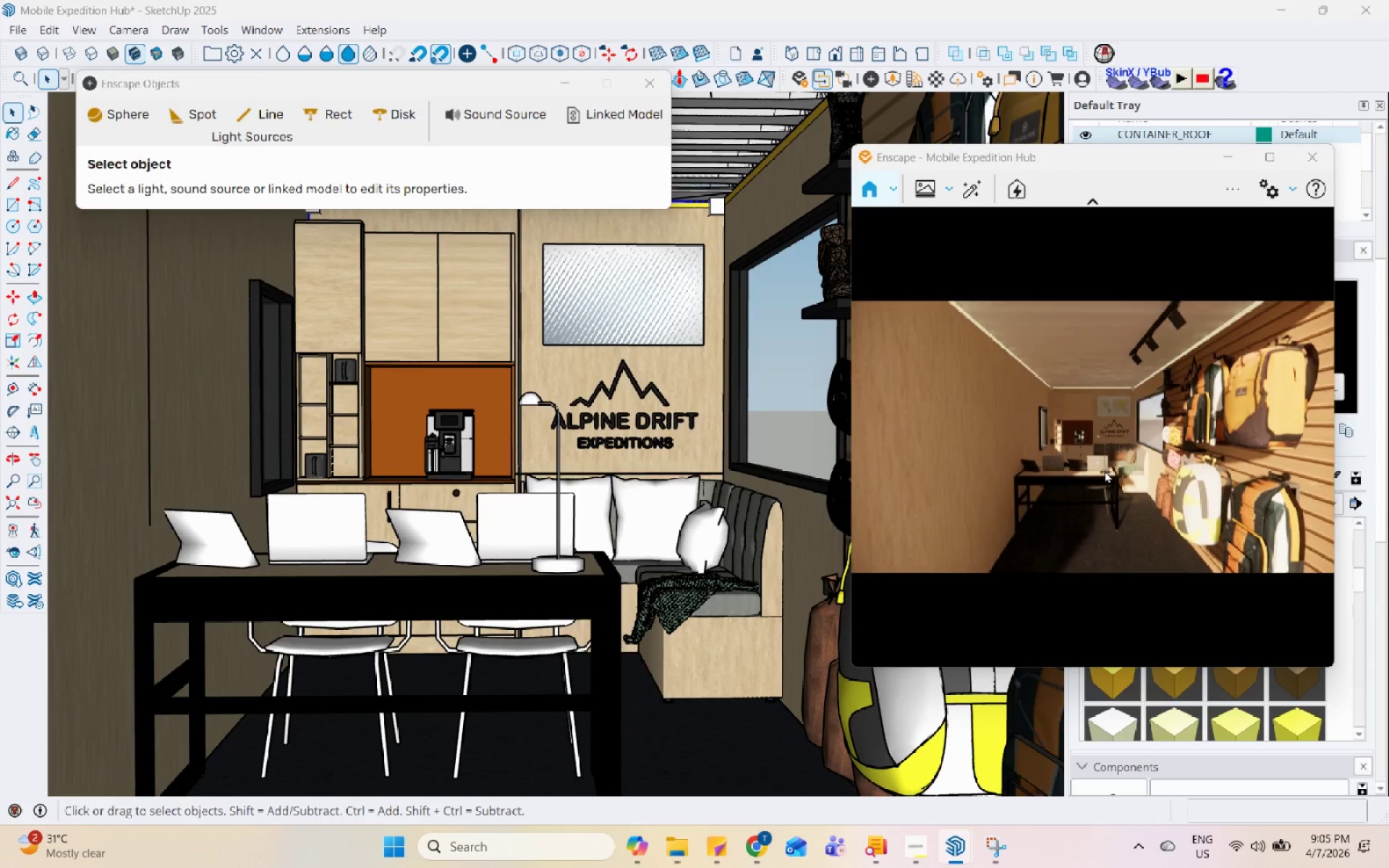 
wait(5.92)
 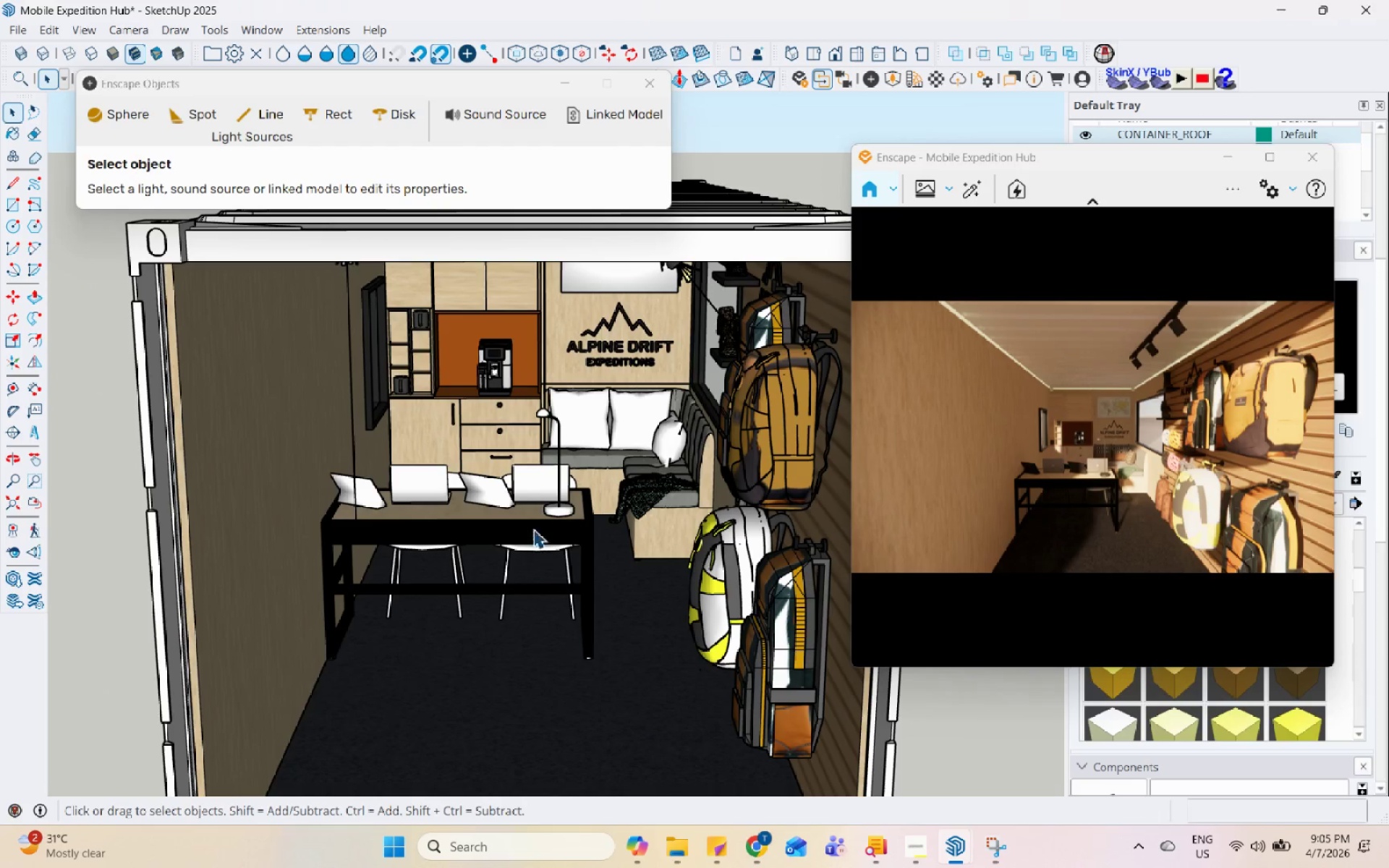 
left_click([533, 521])
 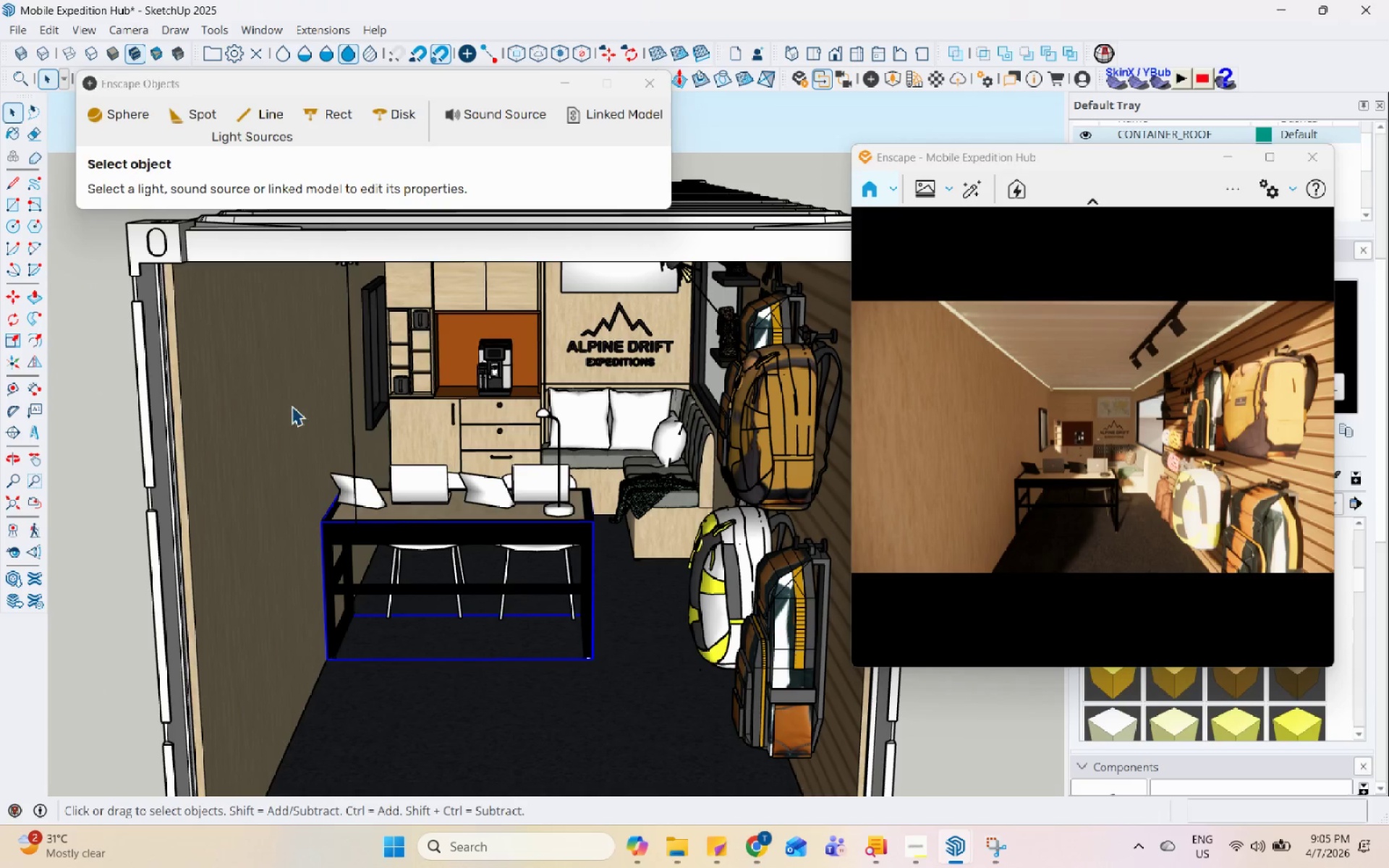 
scroll: coordinate [532, 545], scroll_direction: down, amount: 7.0
 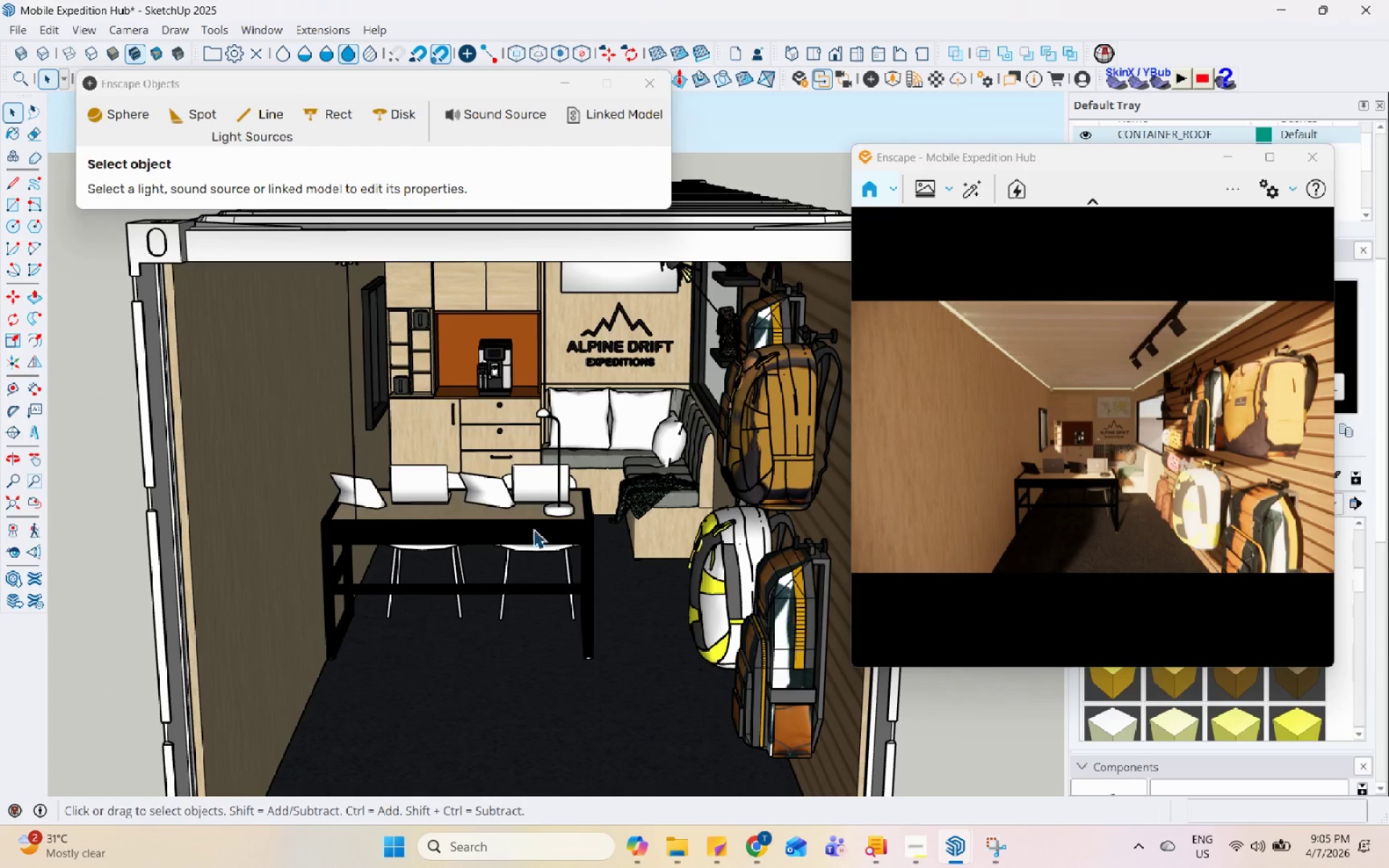 
left_click_drag(start_coordinate=[279, 387], to_coordinate=[621, 723])
 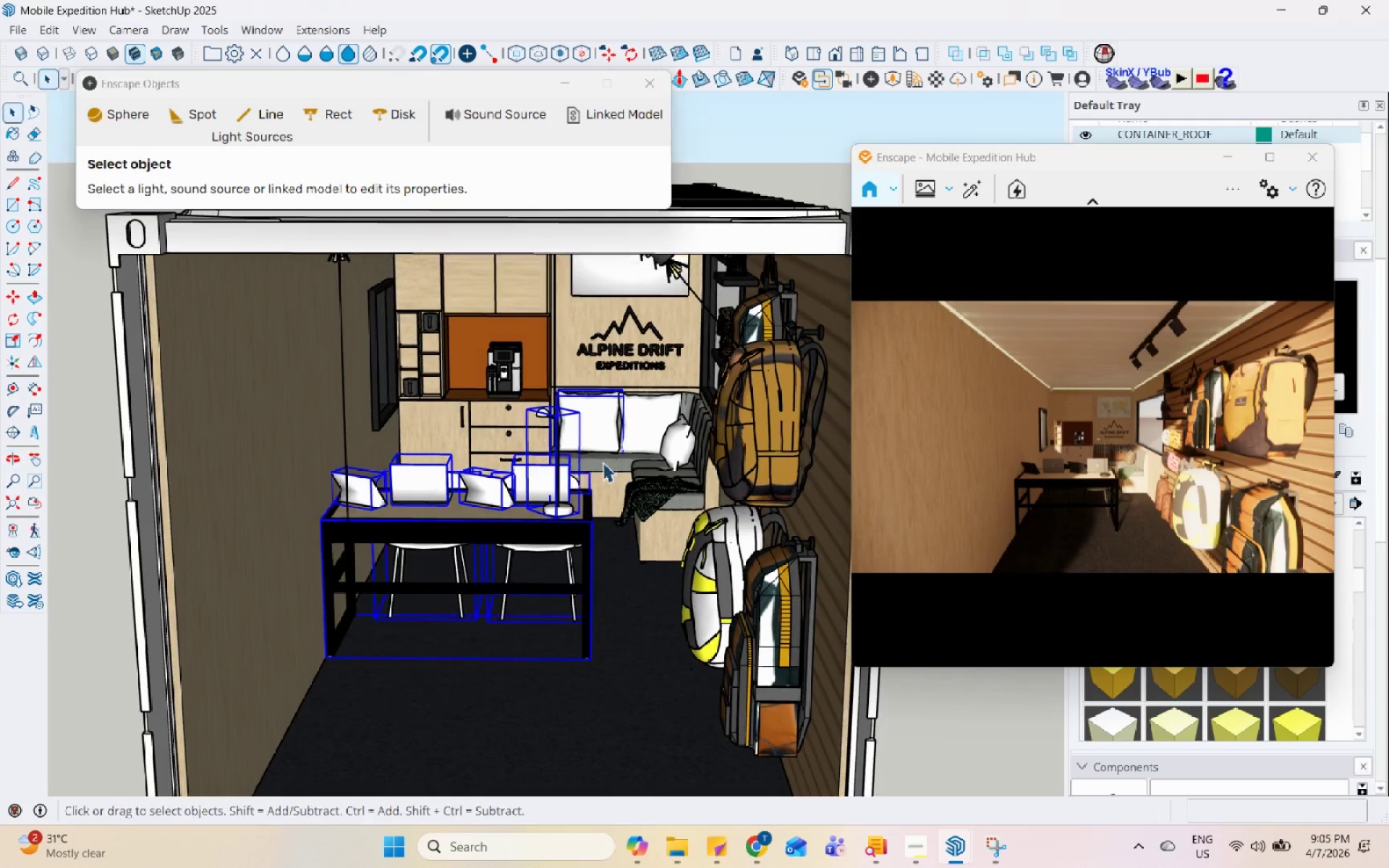 
hold_key(key=ShiftLeft, duration=0.42)
 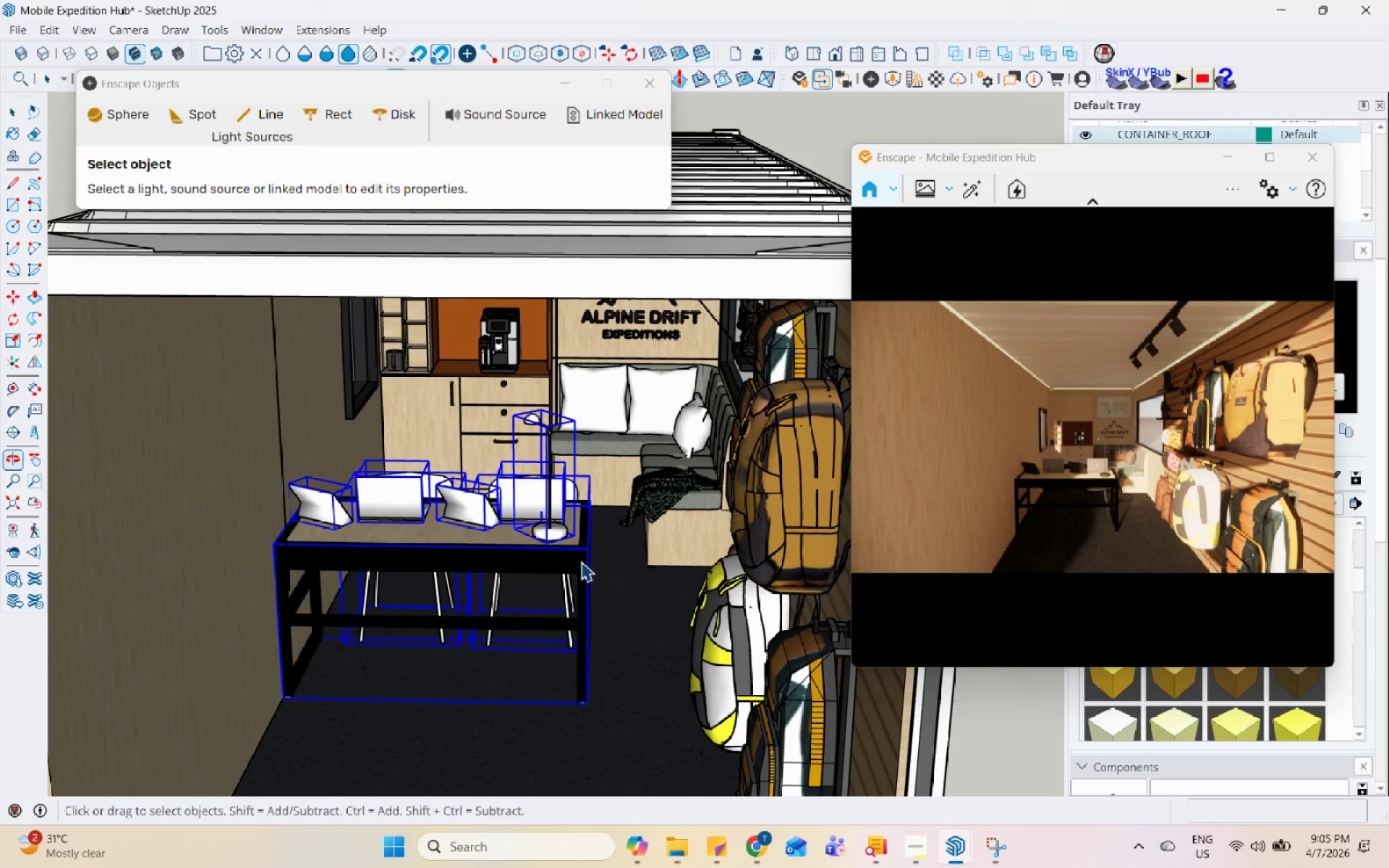 
scroll: coordinate [603, 386], scroll_direction: up, amount: 1.0
 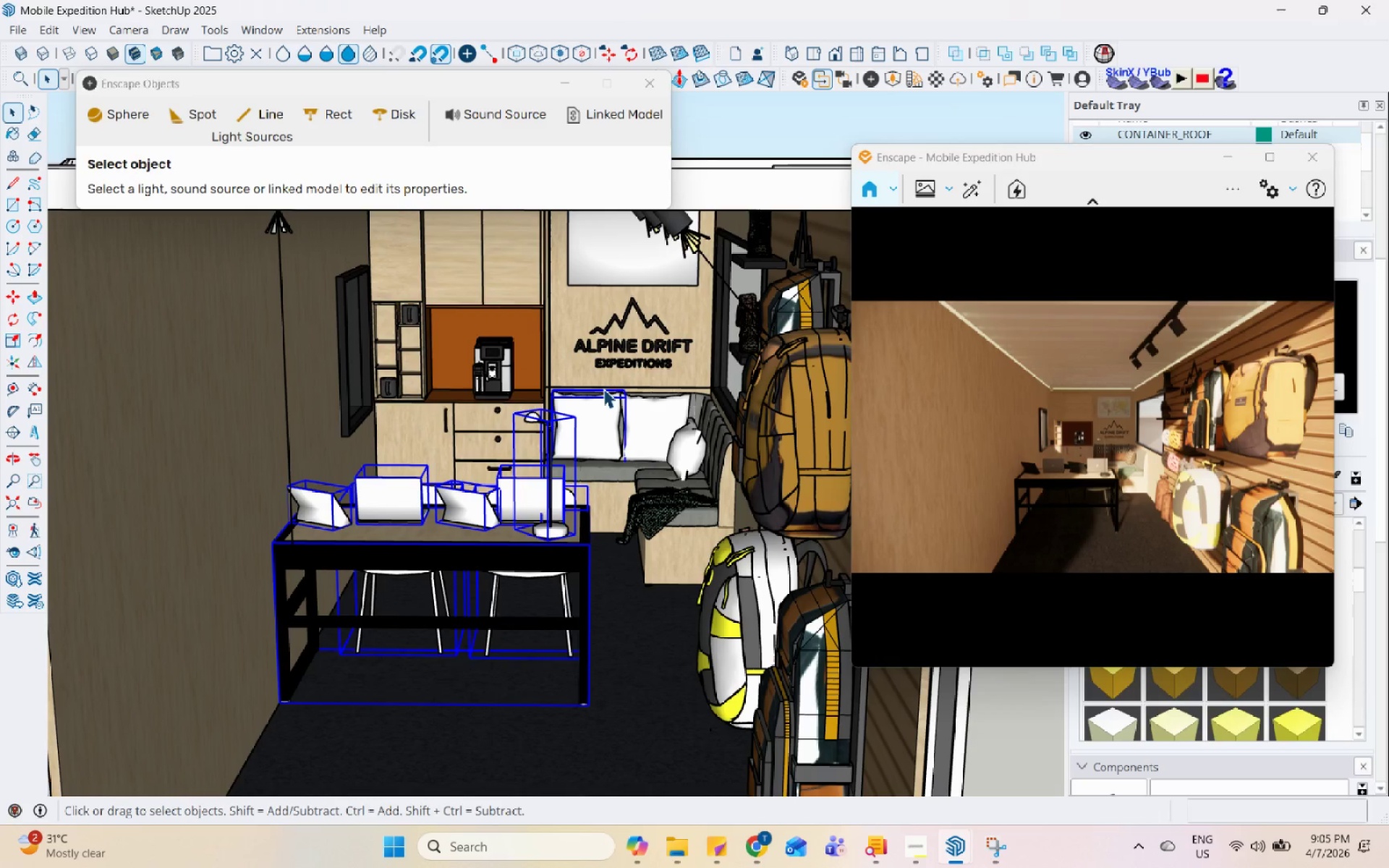 
hold_key(key=ShiftLeft, duration=1.51)
scroll: coordinate [561, 571], scroll_direction: up, amount: 2.0
 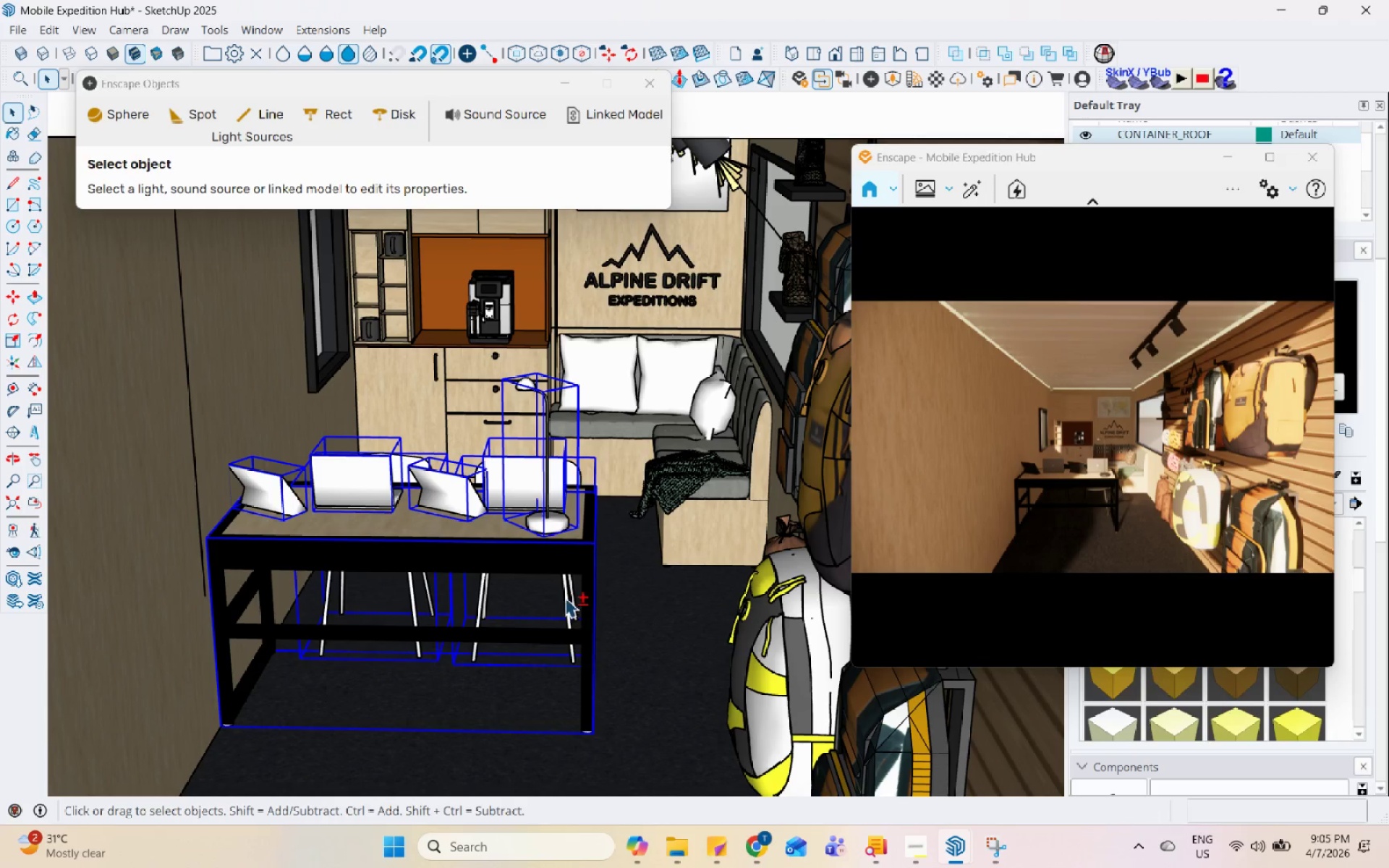 
hold_key(key=ShiftLeft, duration=0.52)
 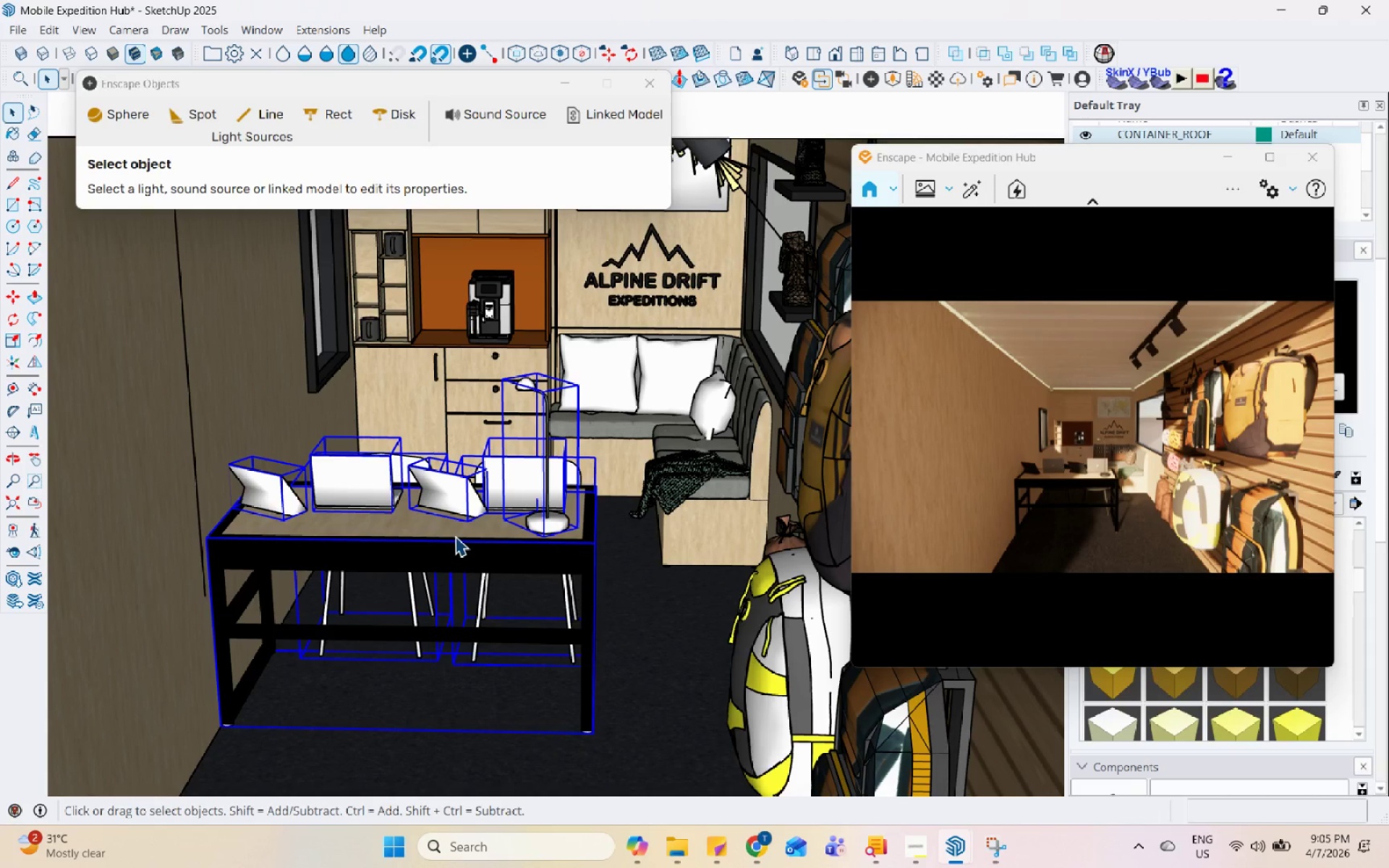 
scroll: coordinate [487, 522], scroll_direction: down, amount: 4.0
 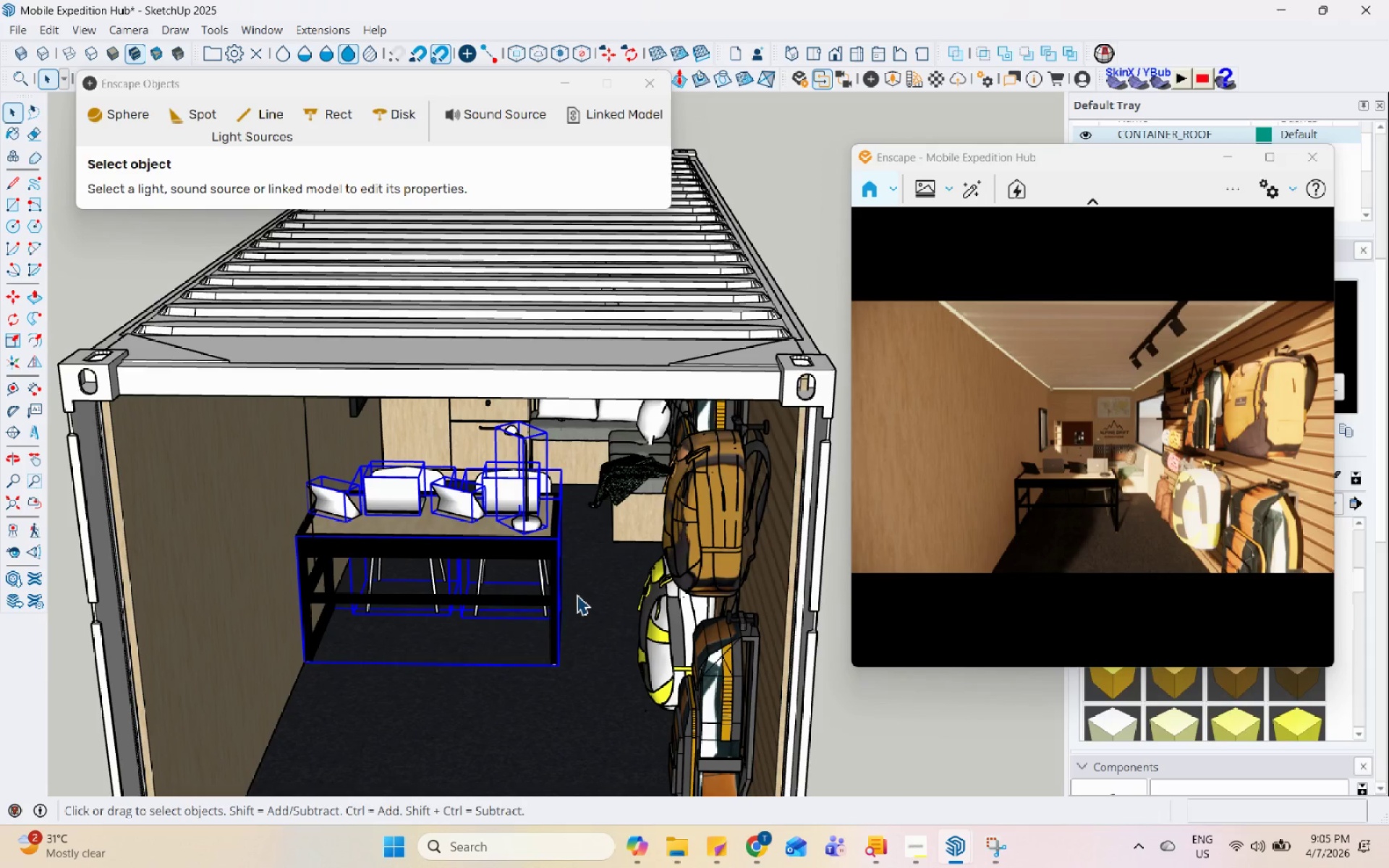 
key(M)
 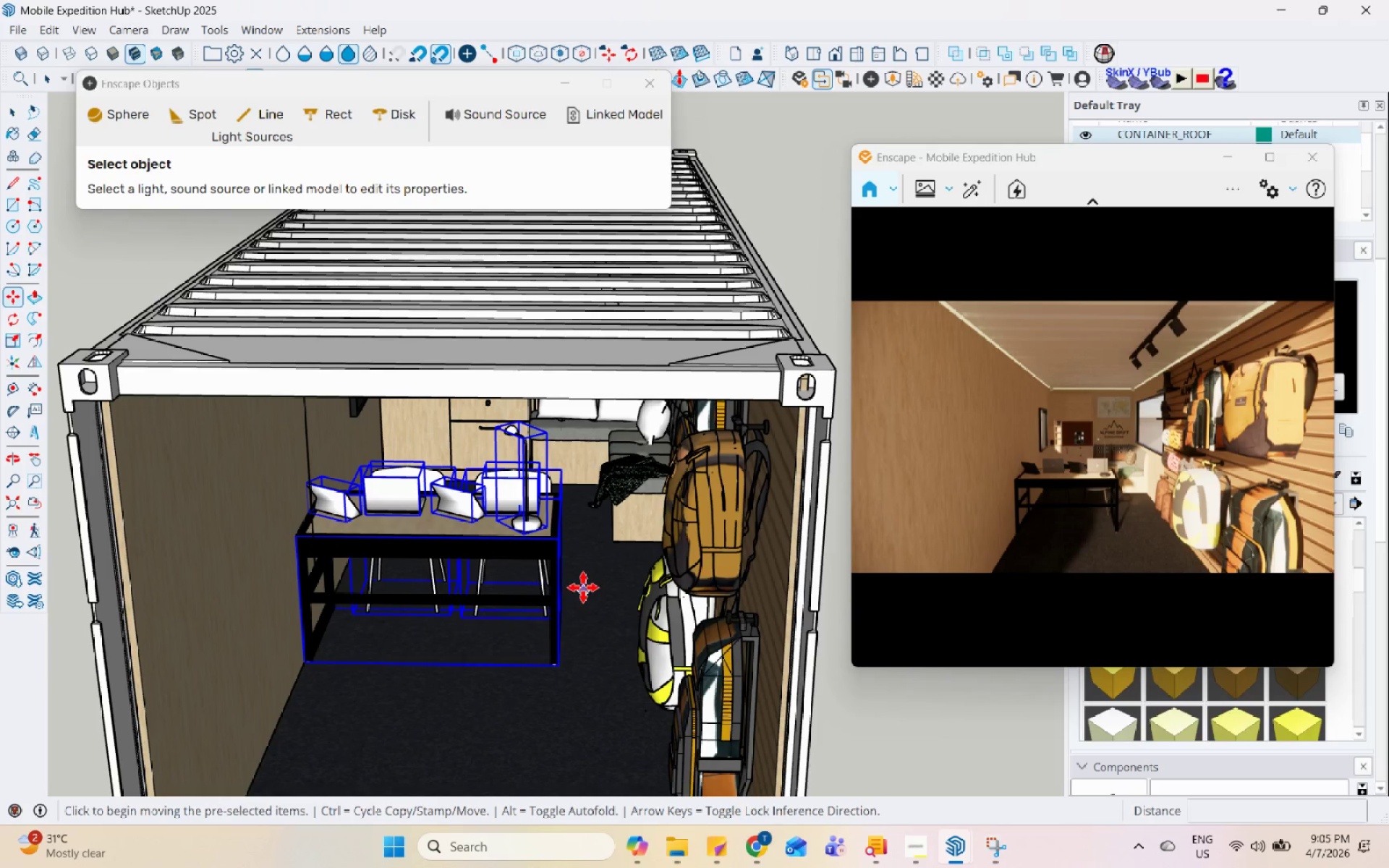 
left_click([585, 587])
 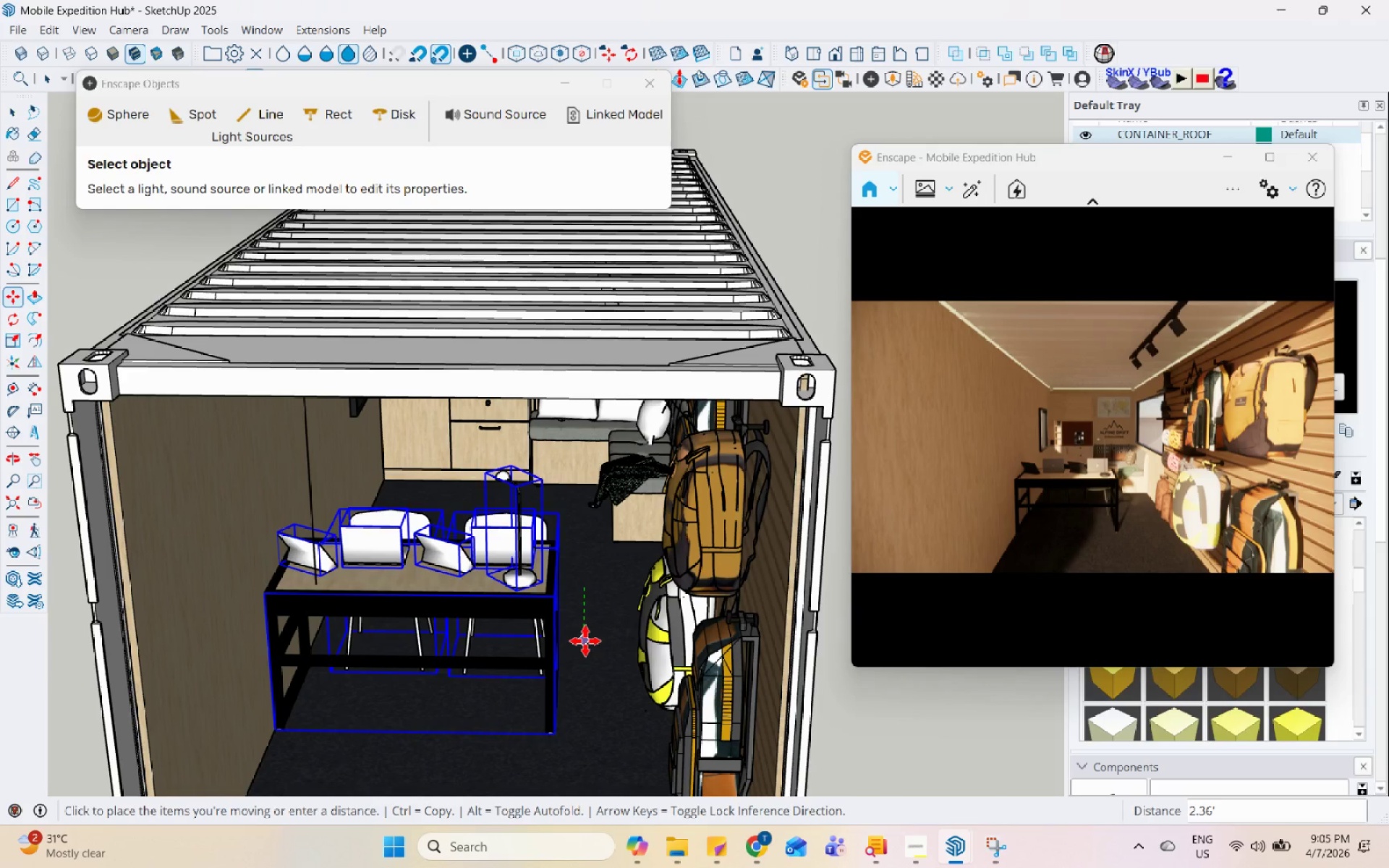 
left_click([585, 642])
 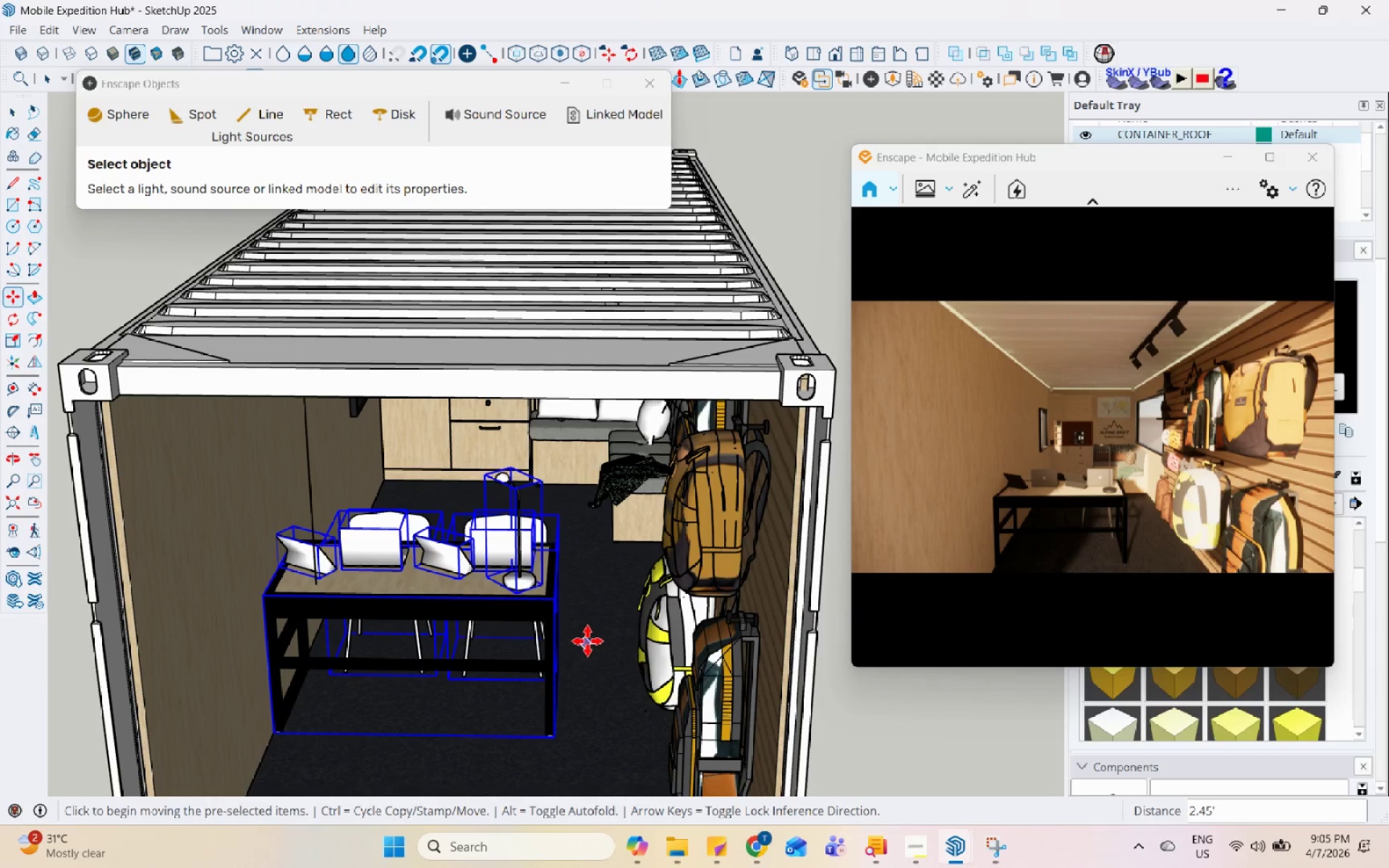 
left_click([592, 626])
 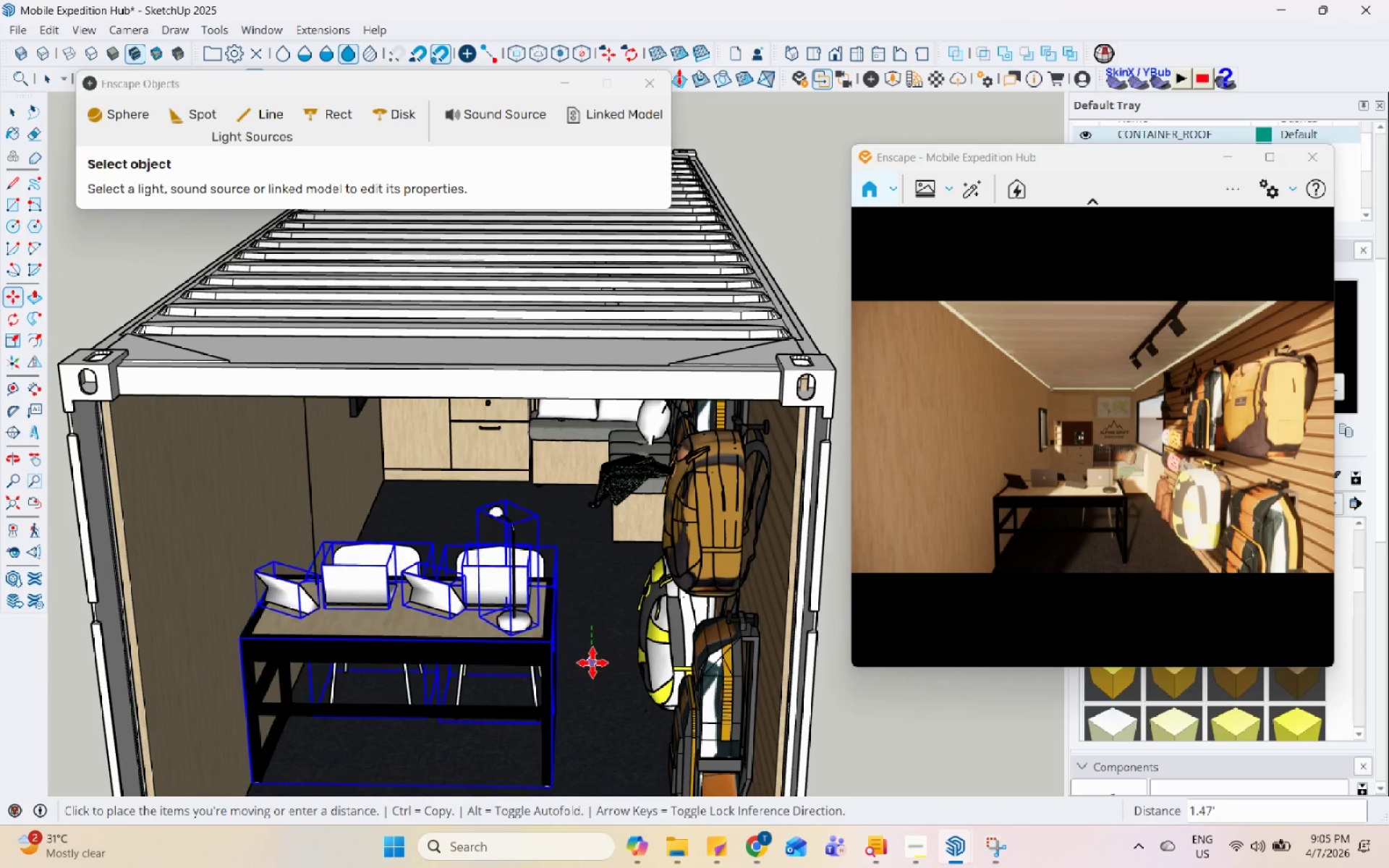 
left_click([592, 663])
 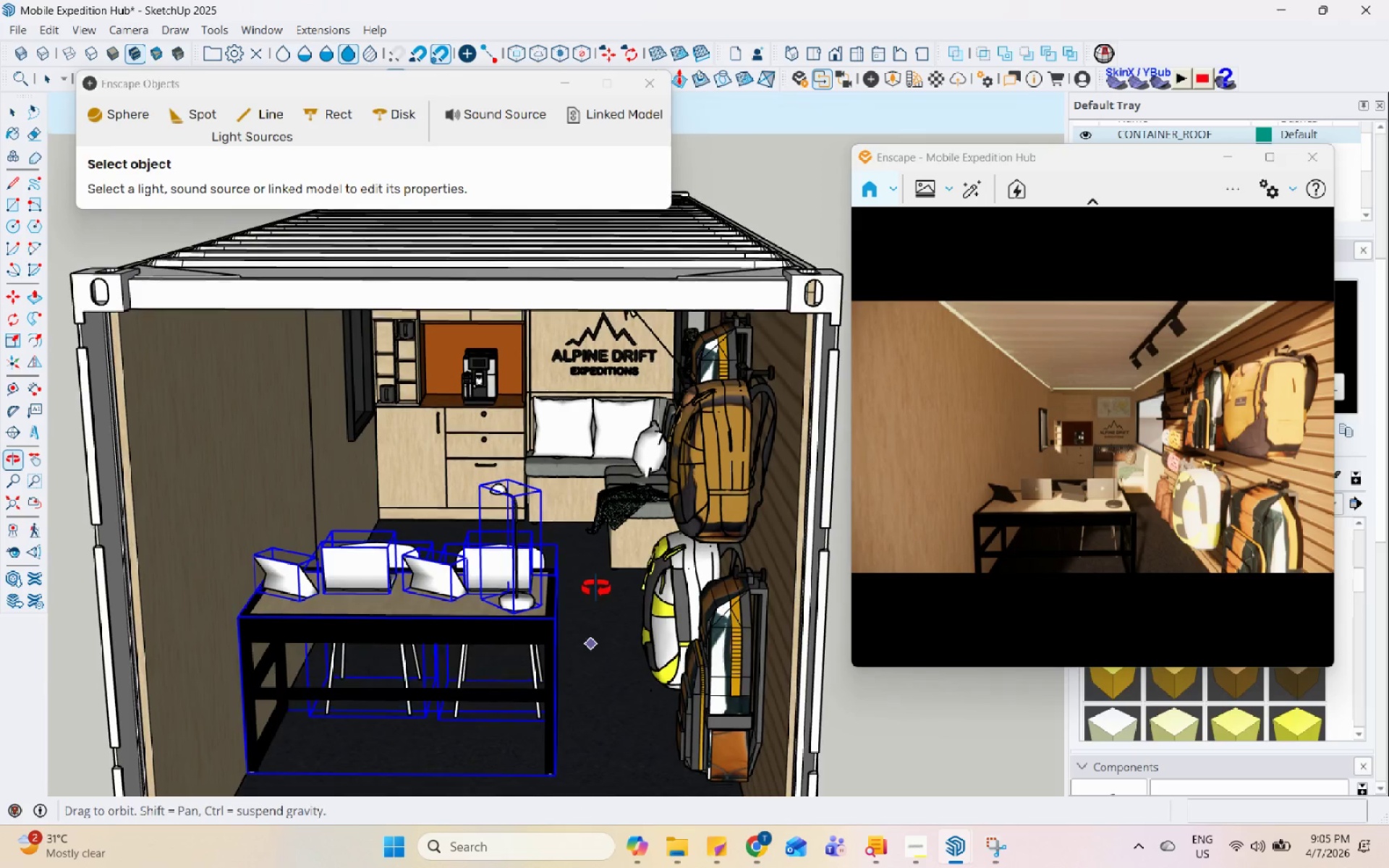 
key(Space)
 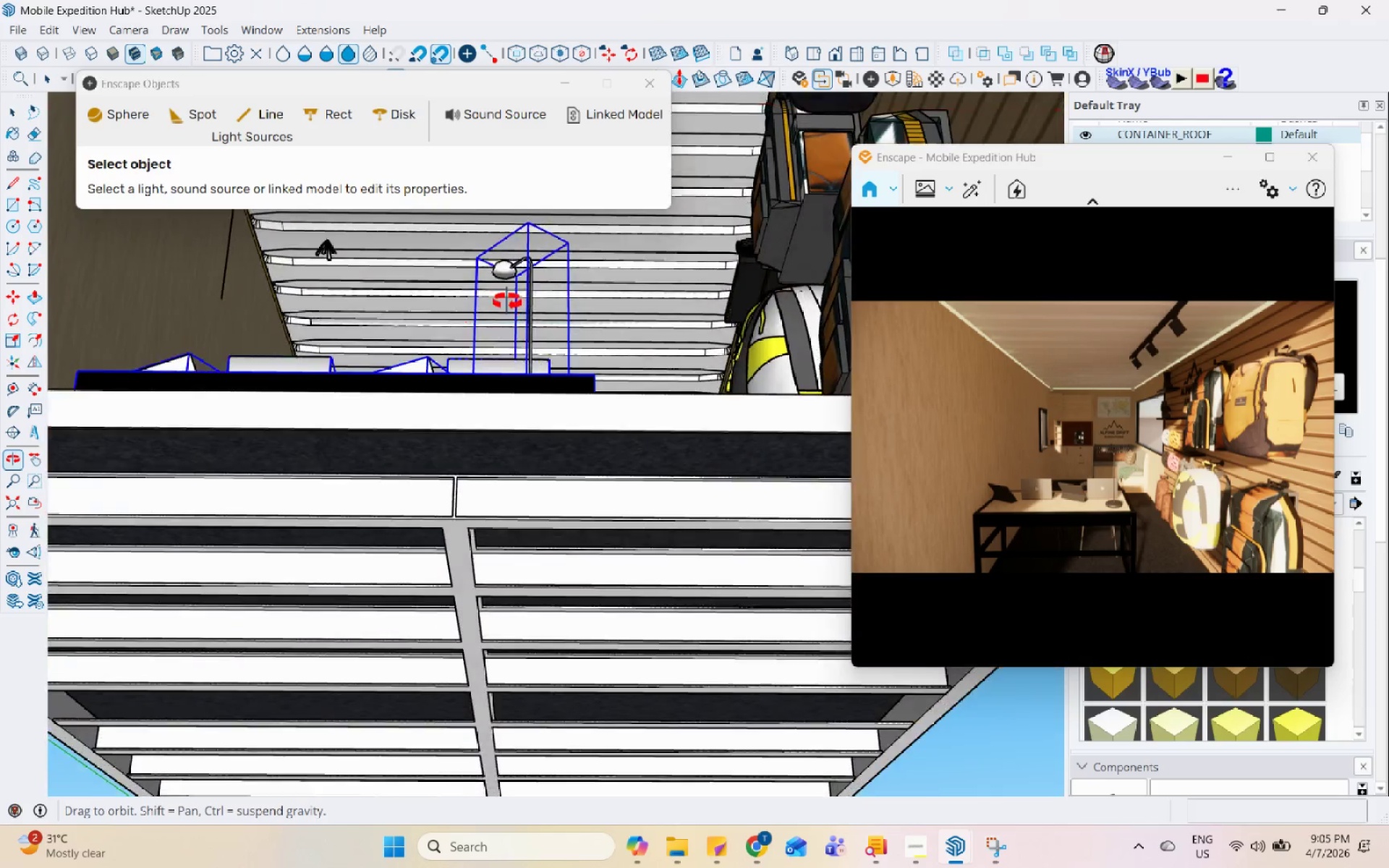 
scroll: coordinate [494, 610], scroll_direction: up, amount: 2.0
 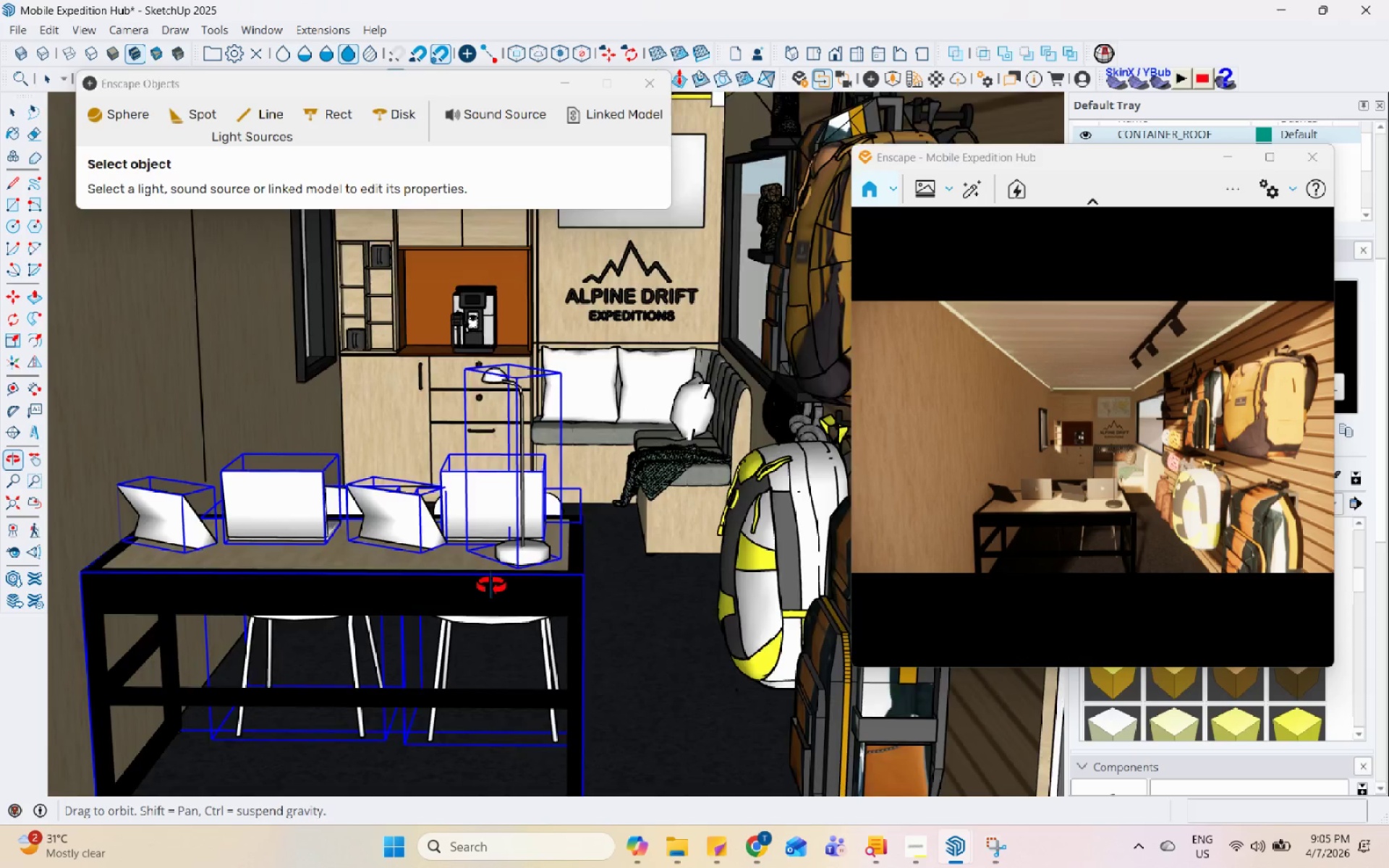 
double_click([551, 613])
 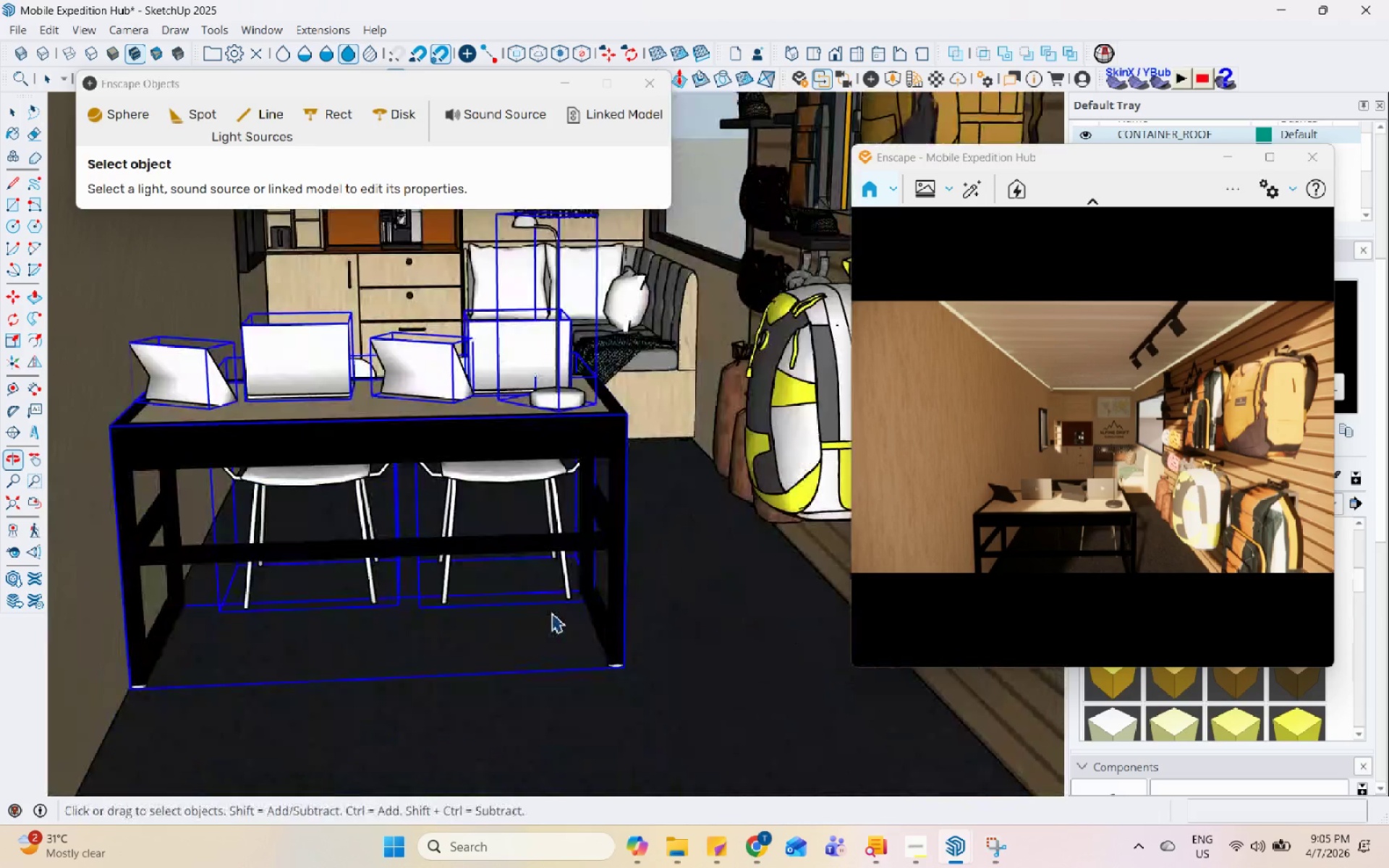 
key(Space)
 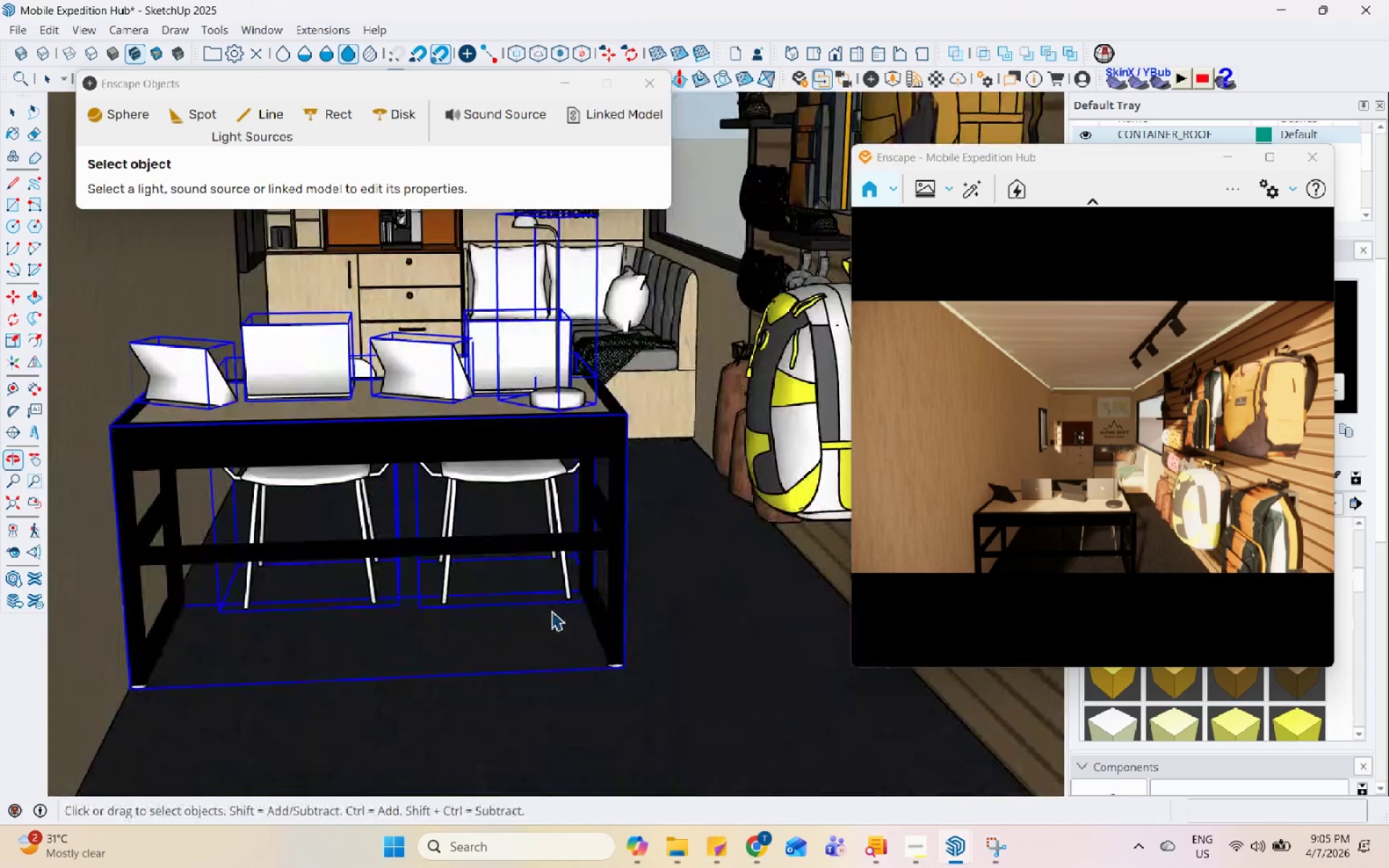 
scroll: coordinate [528, 567], scroll_direction: up, amount: 1.0
 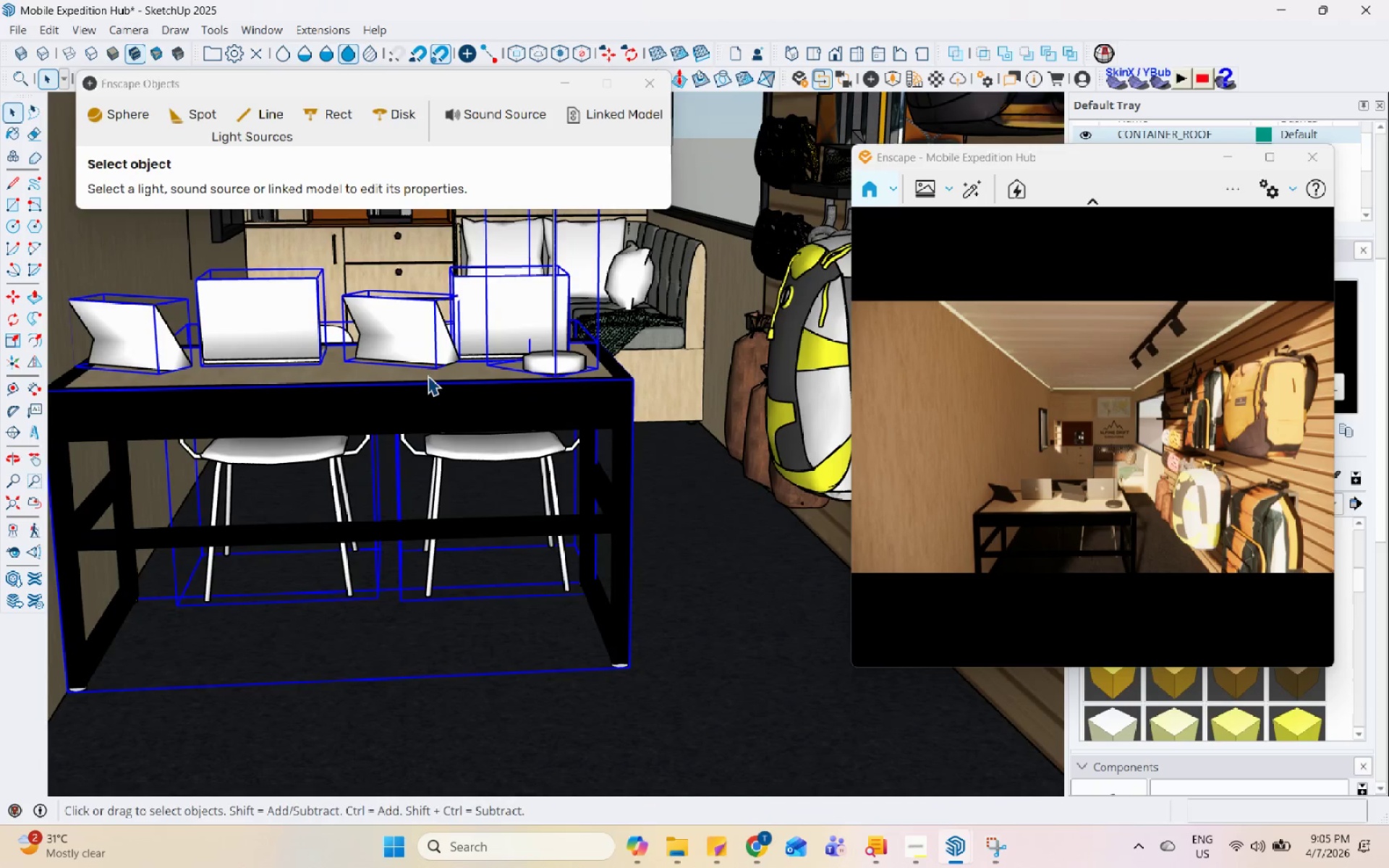 
double_click([431, 370])
 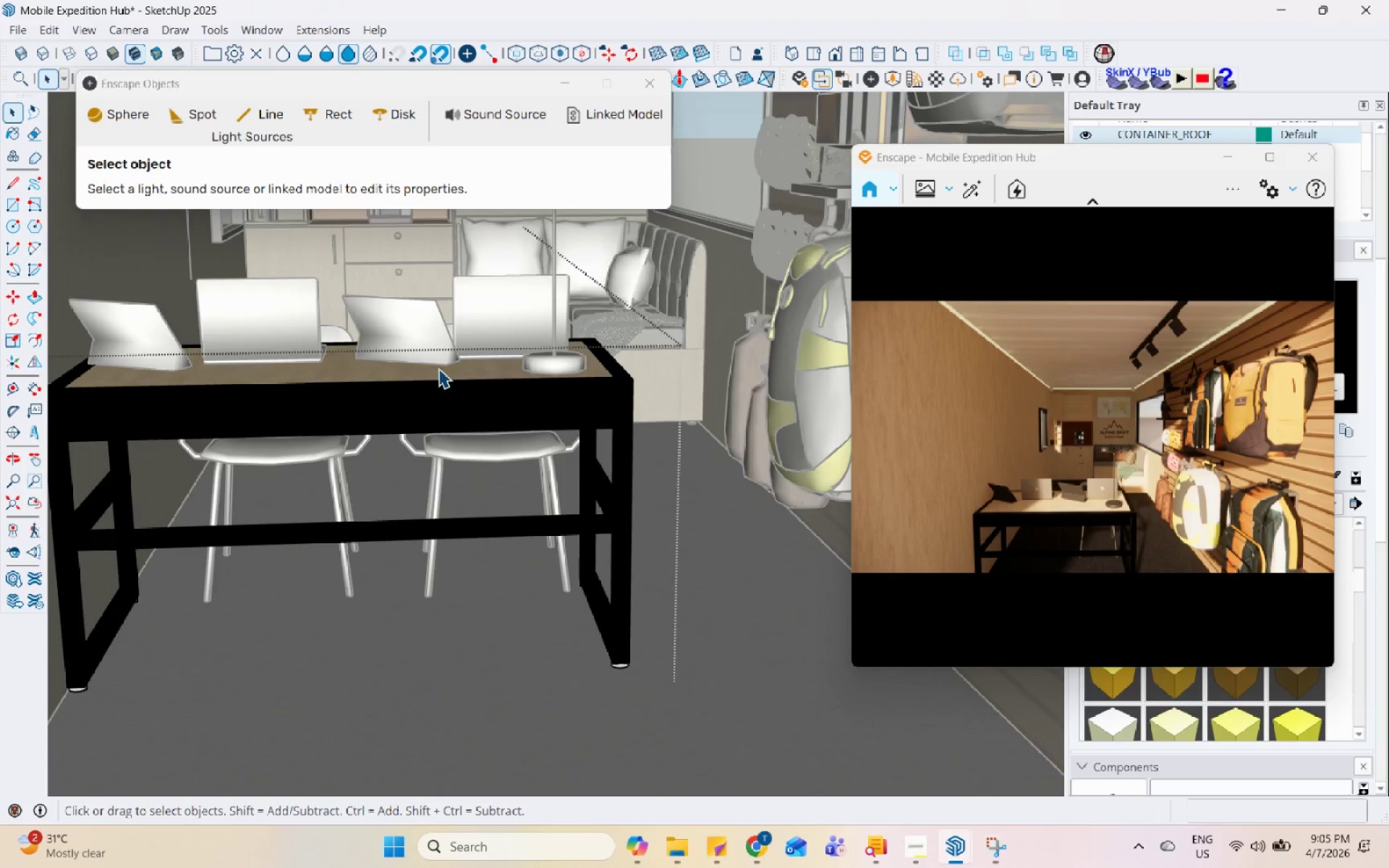 
left_click([439, 367])
 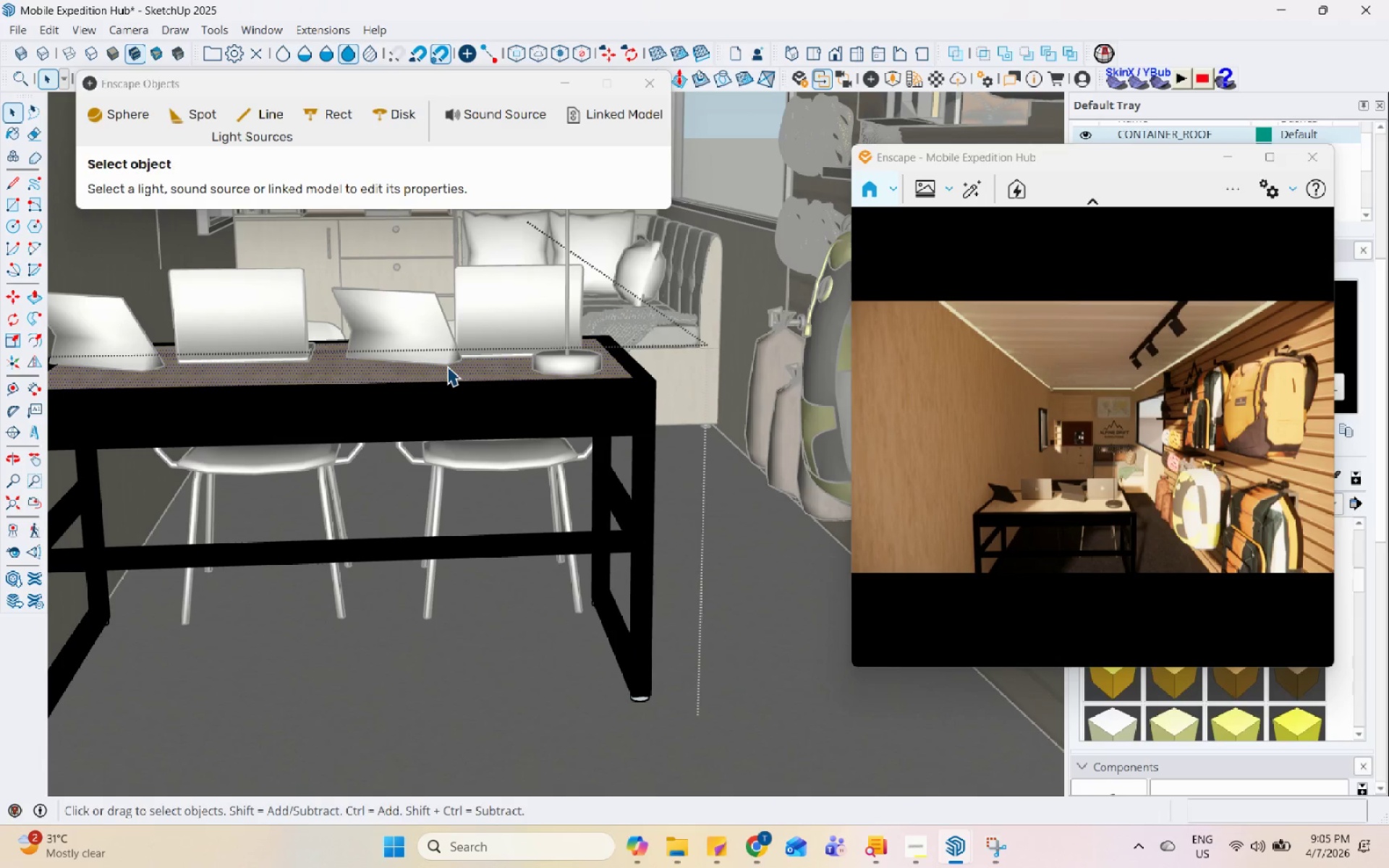 
scroll: coordinate [439, 367], scroll_direction: up, amount: 1.0
 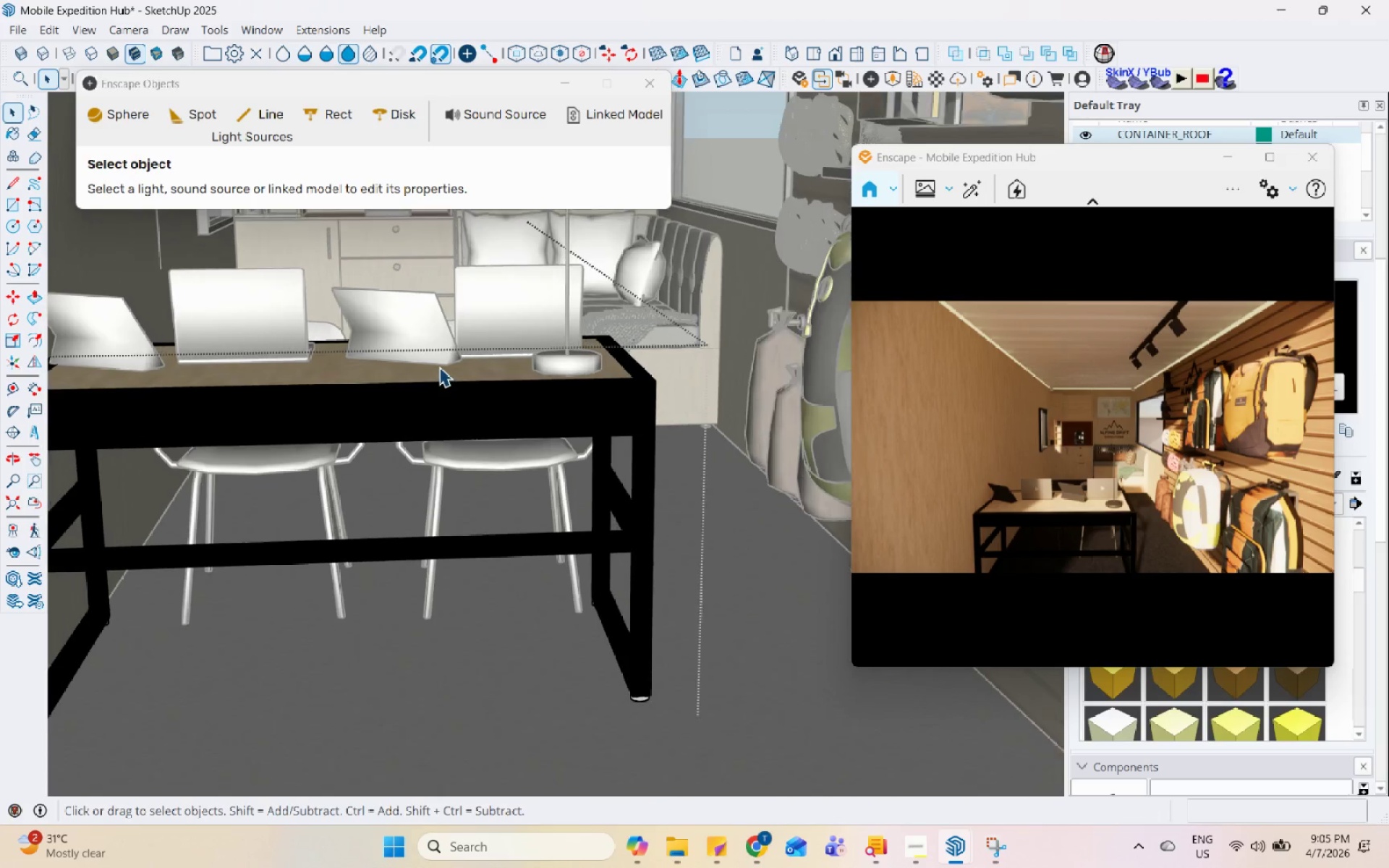 
key(P)
 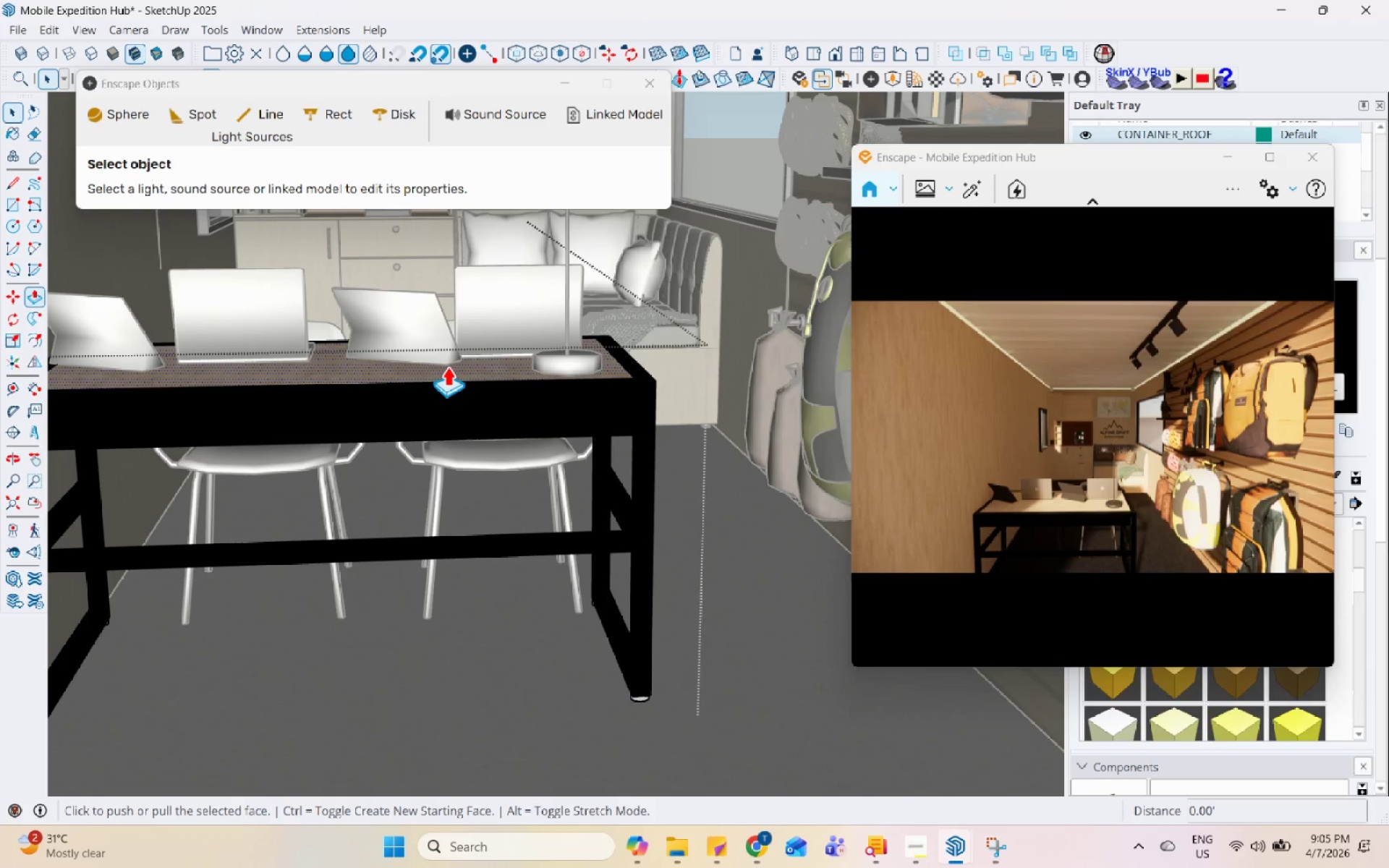 
left_click([447, 366])
 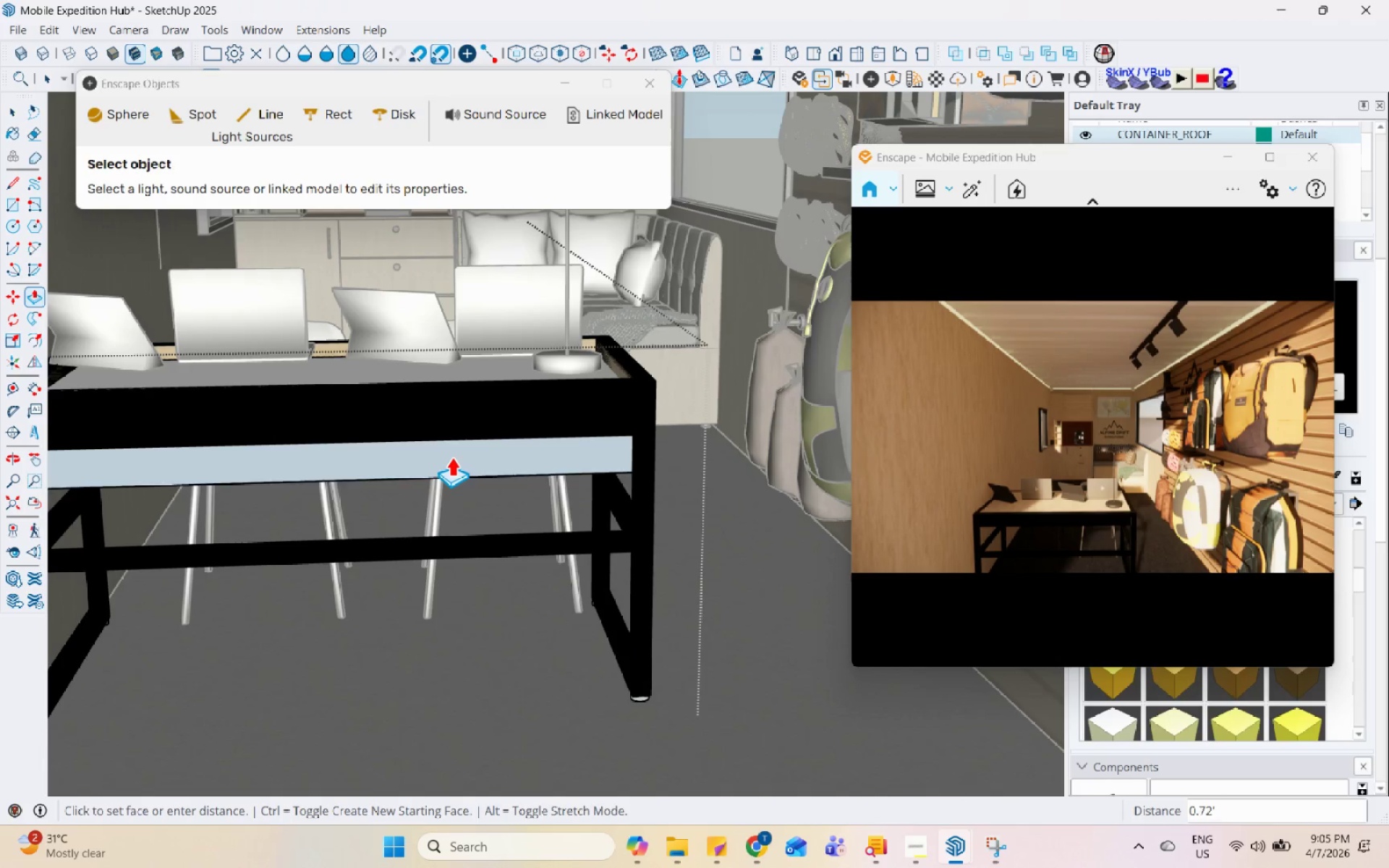 
key(Control+ControlLeft)
 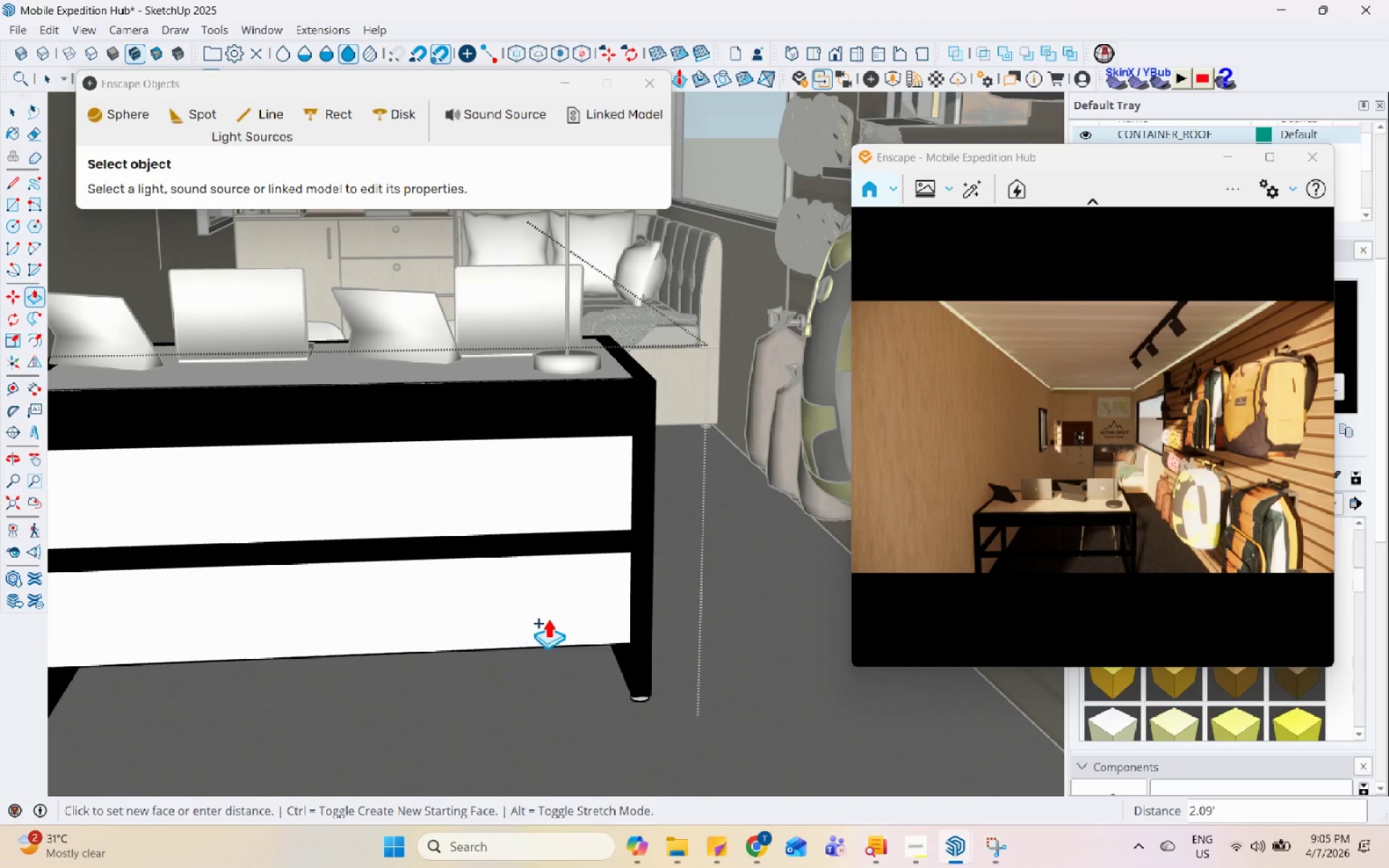 
key(Space)
 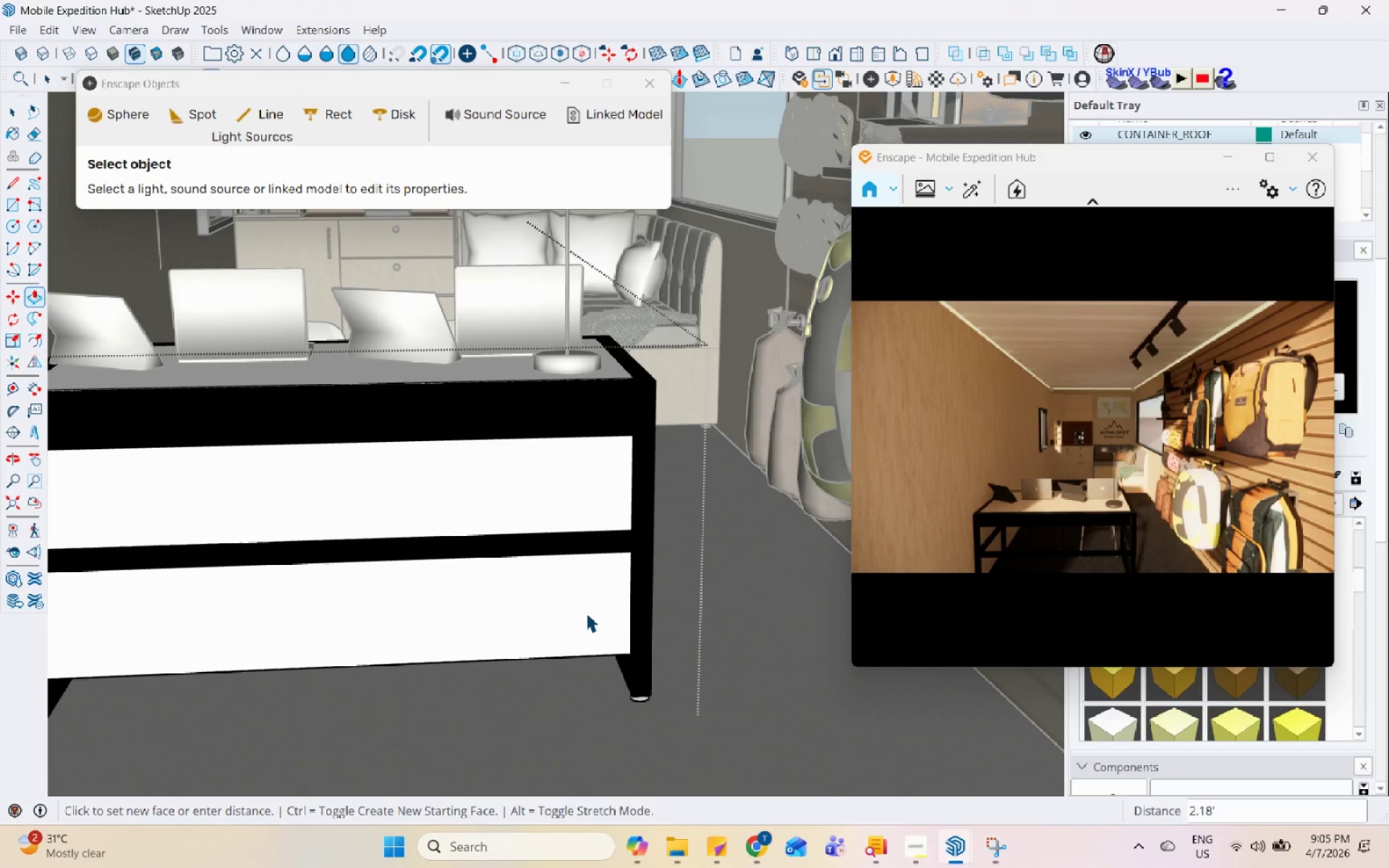 
key(Space)
 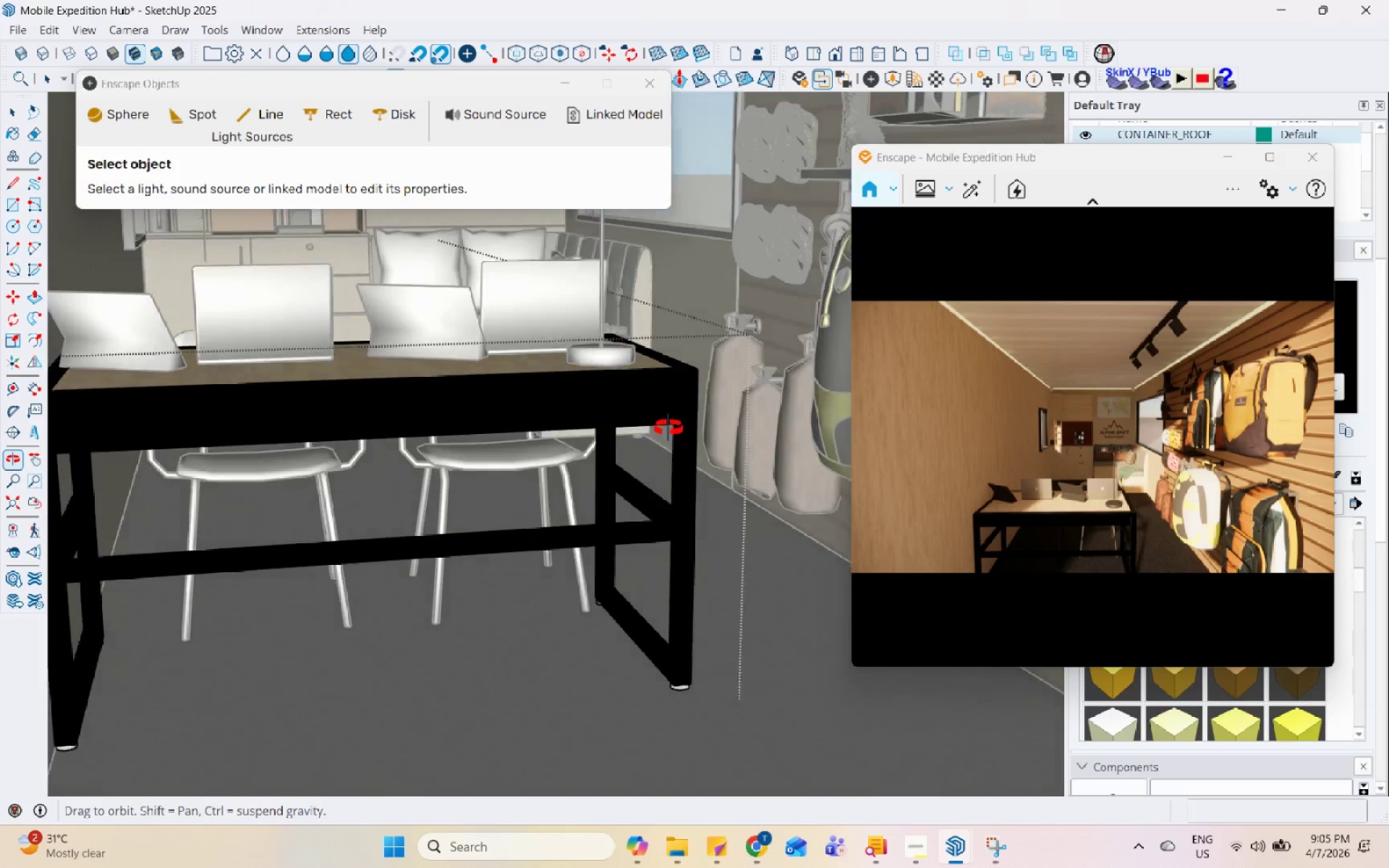 
scroll: coordinate [608, 388], scroll_direction: up, amount: 8.0
 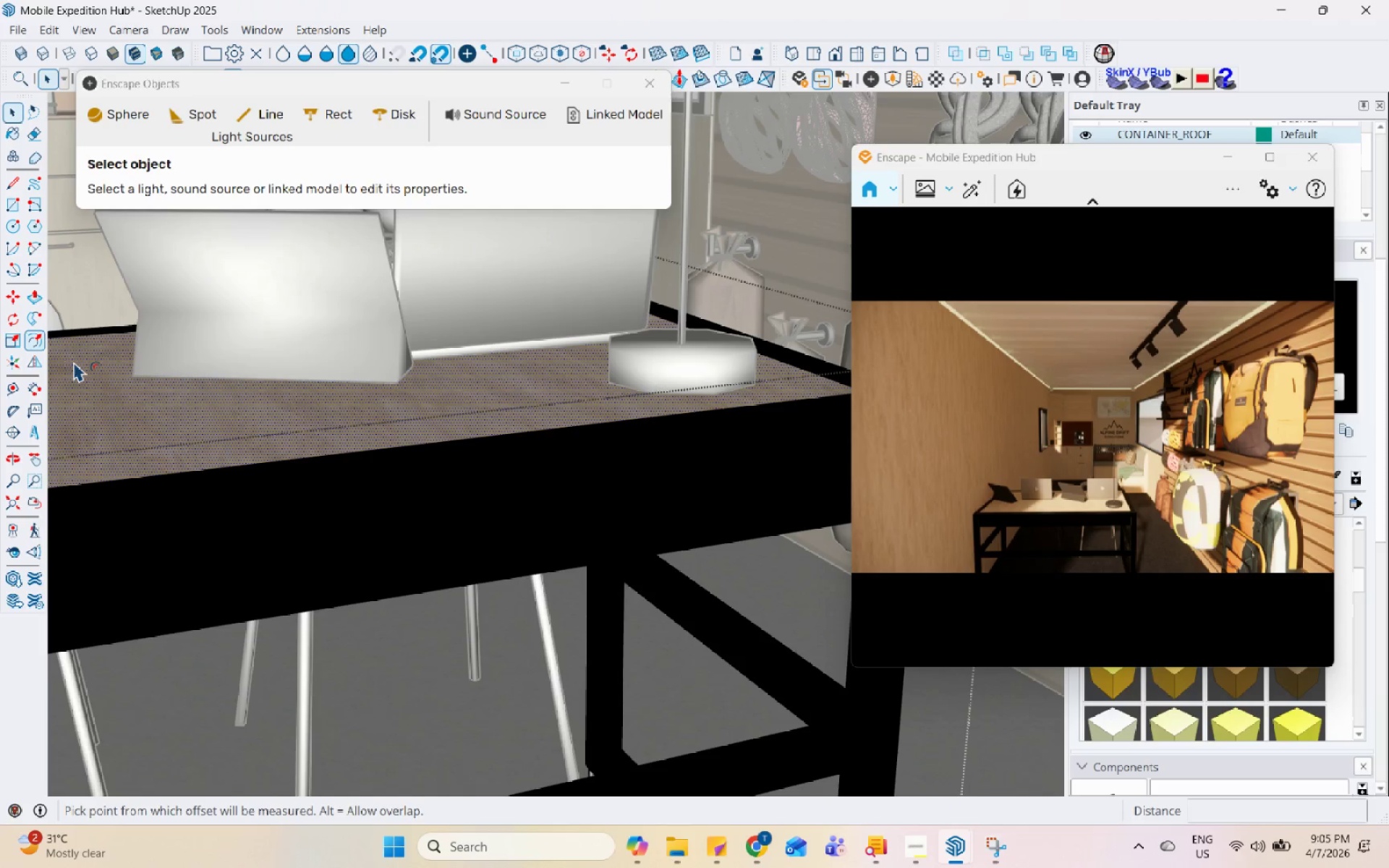 
left_click([488, 433])
 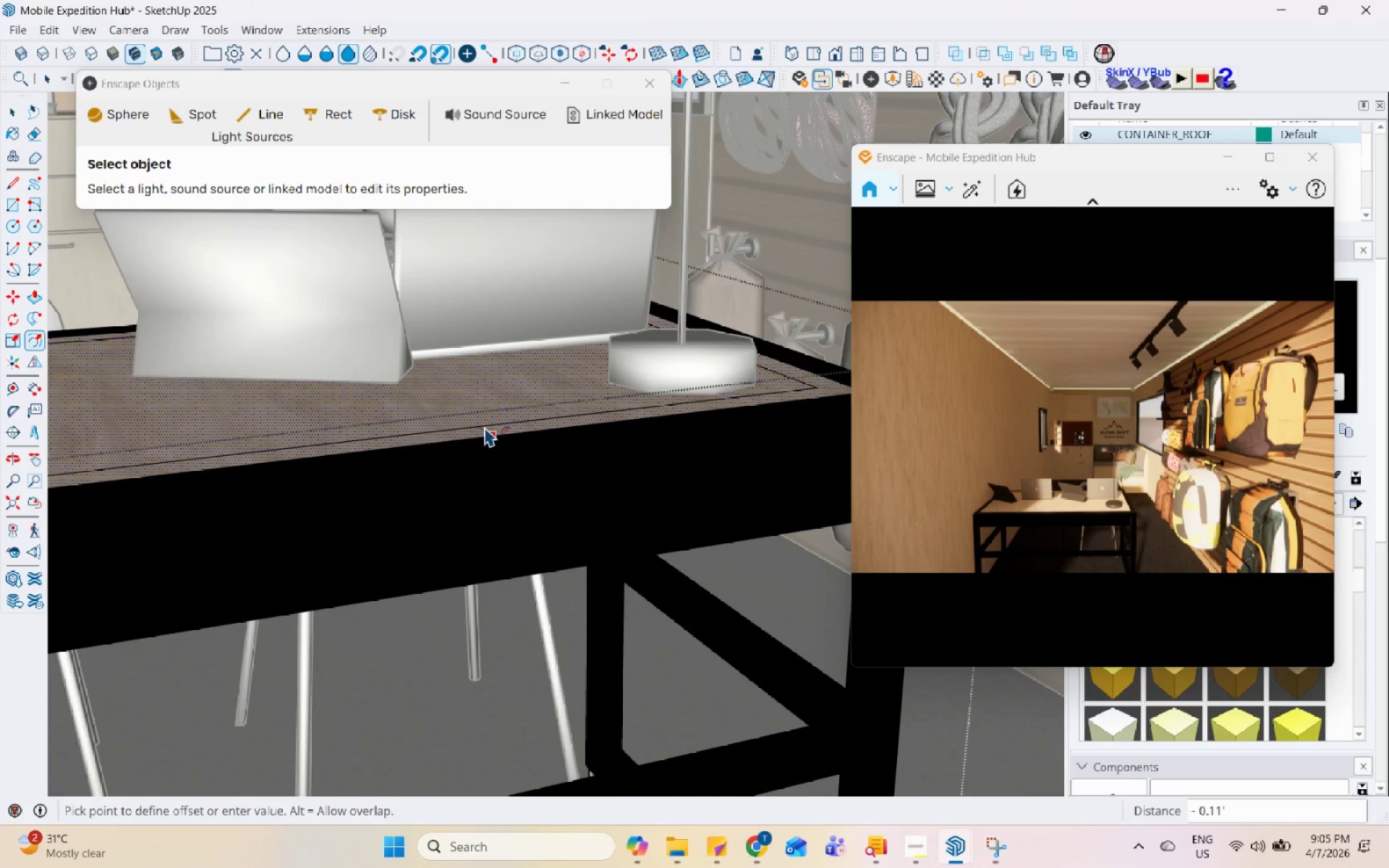 
key(Space)
 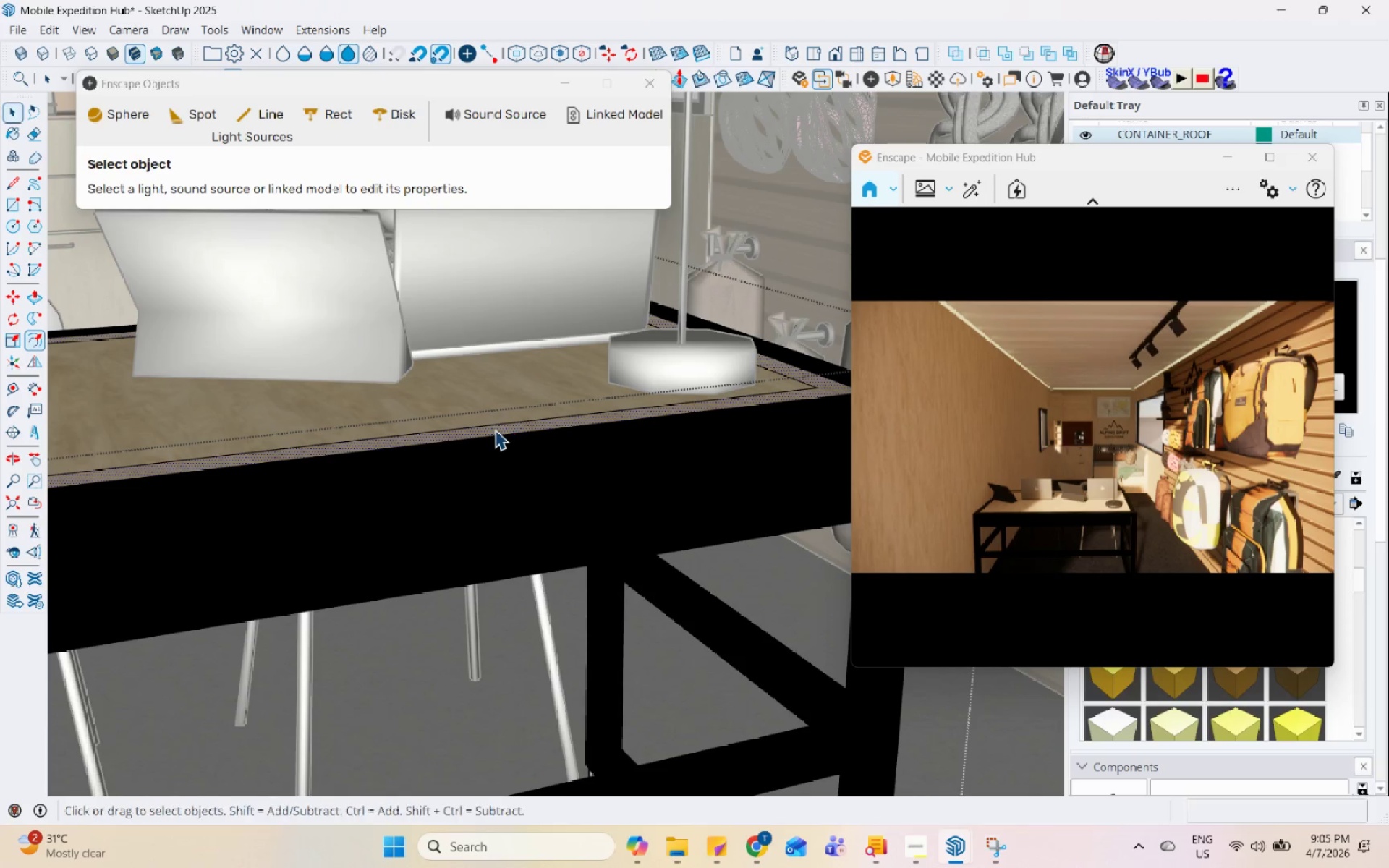 
left_click([495, 430])
 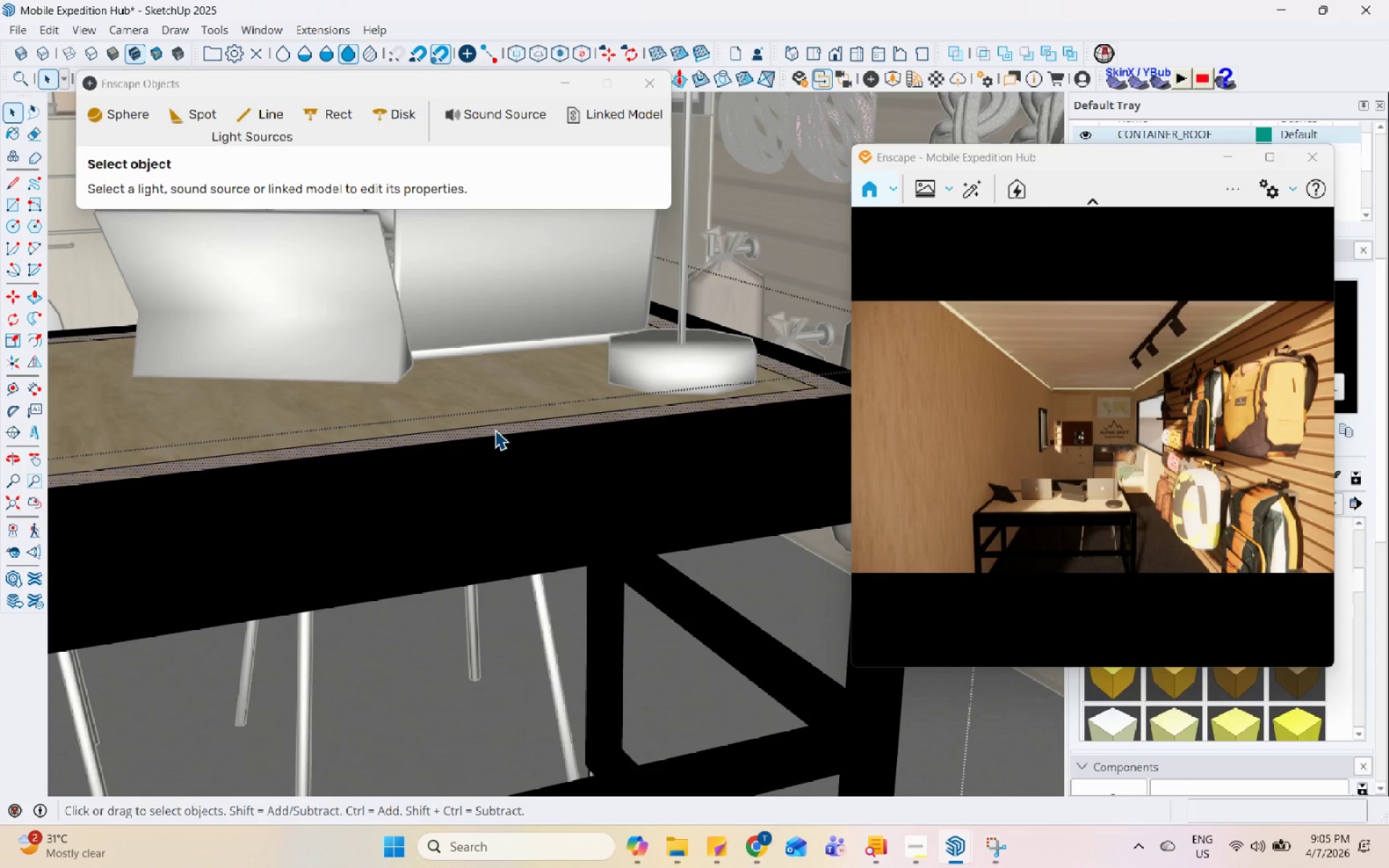 
key(P)
 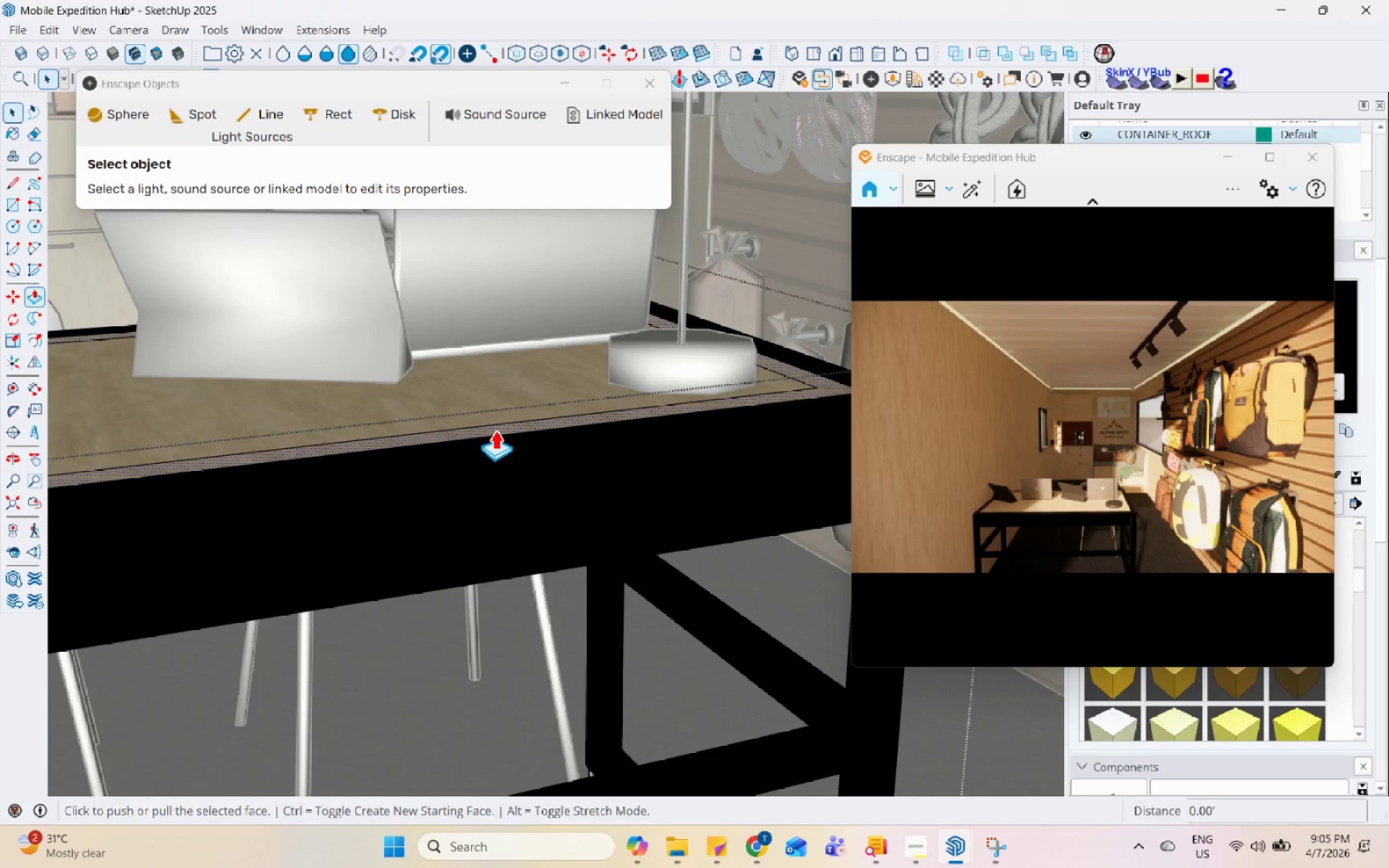 
left_click([495, 430])
 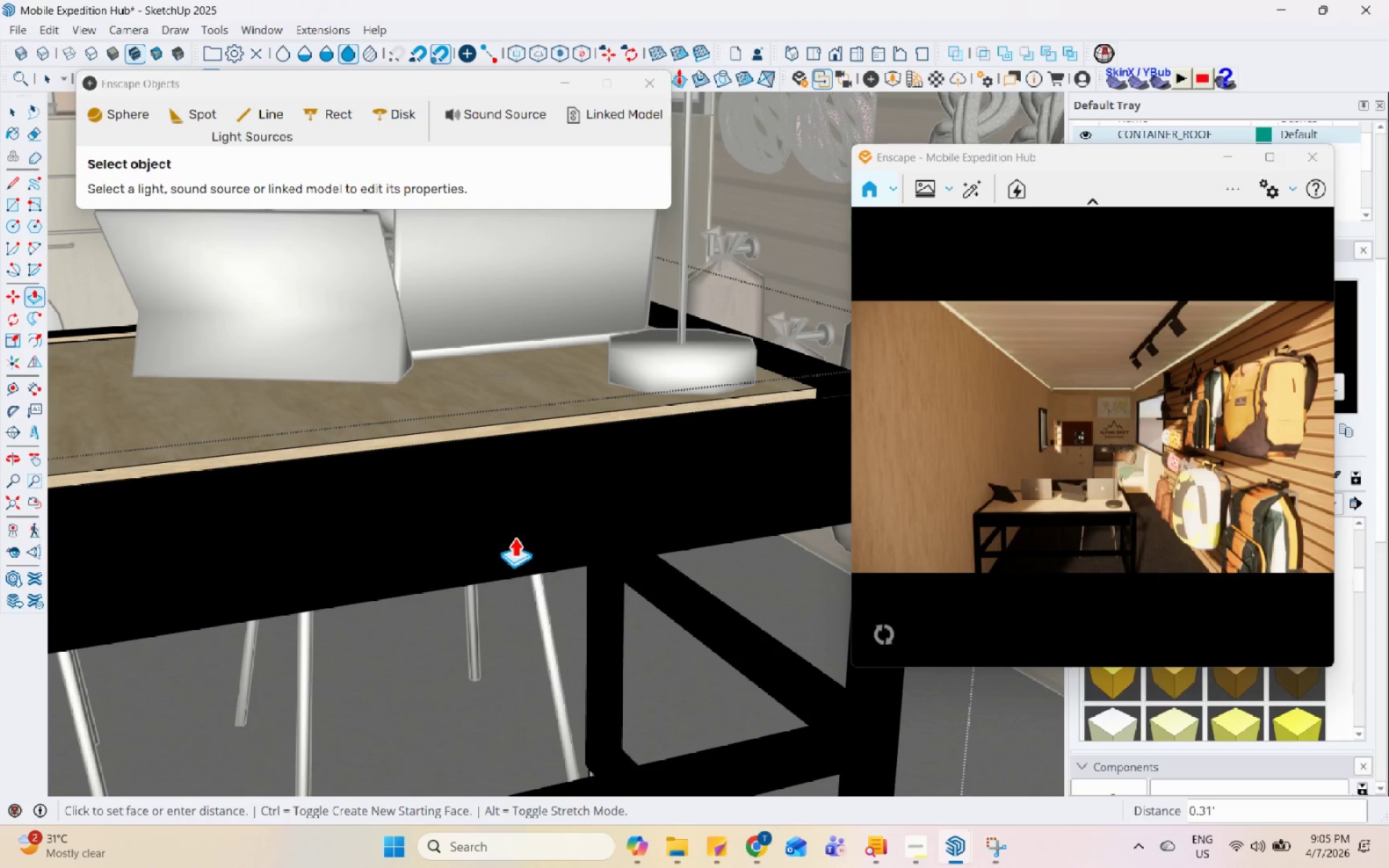 
key(Control+ControlLeft)
 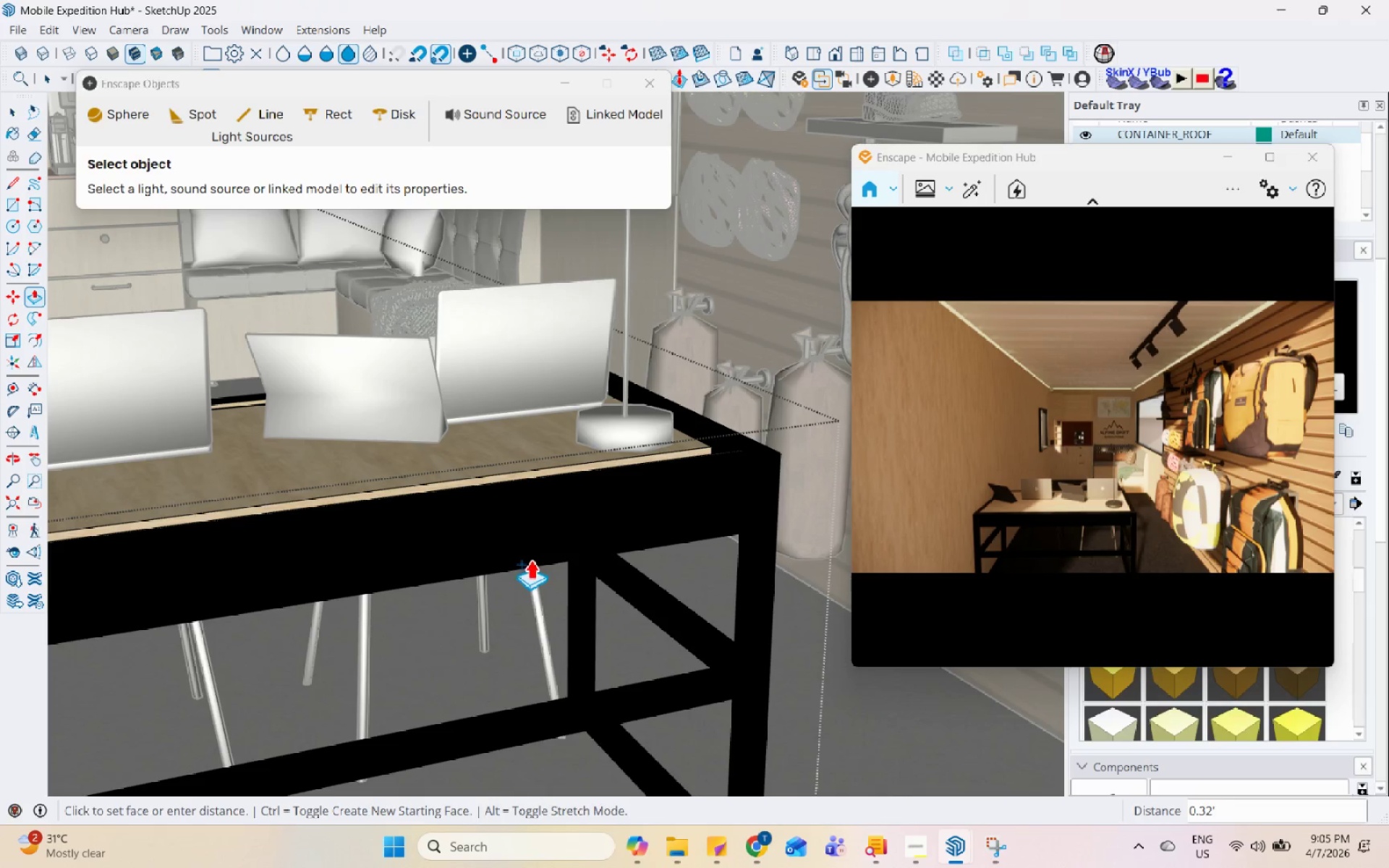 
scroll: coordinate [645, 655], scroll_direction: down, amount: 15.0
 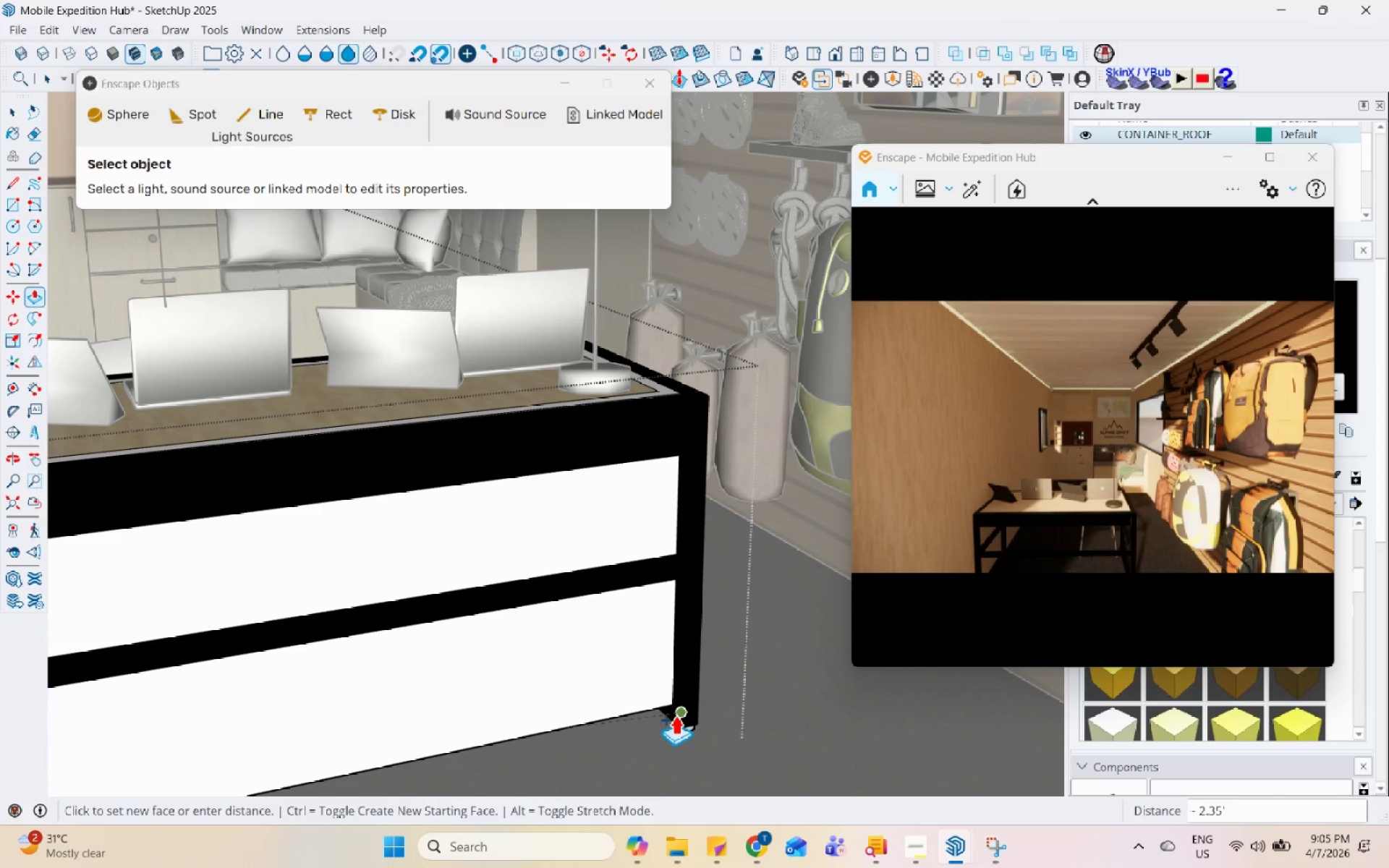 
left_click([669, 706])
 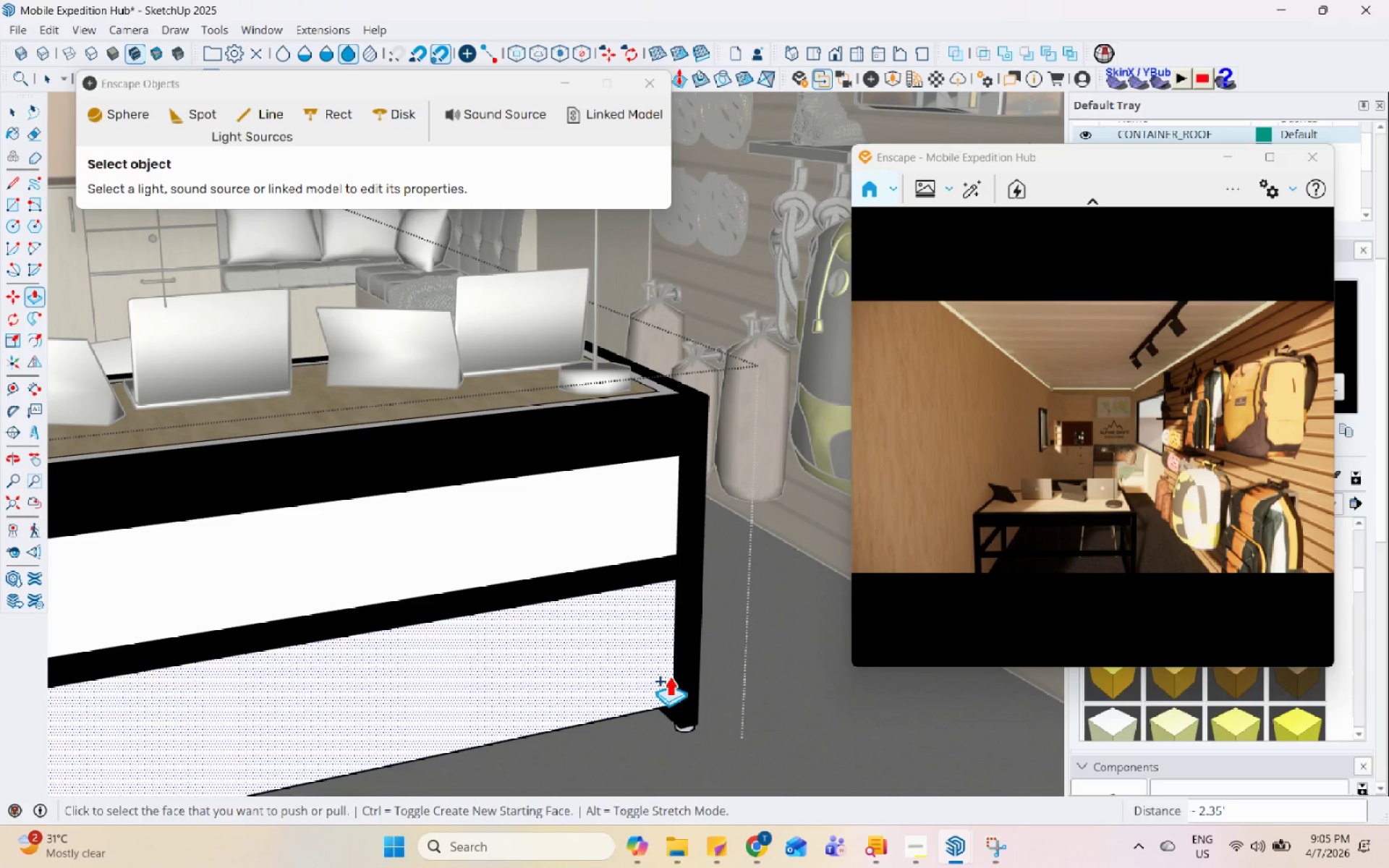 
key(Space)
 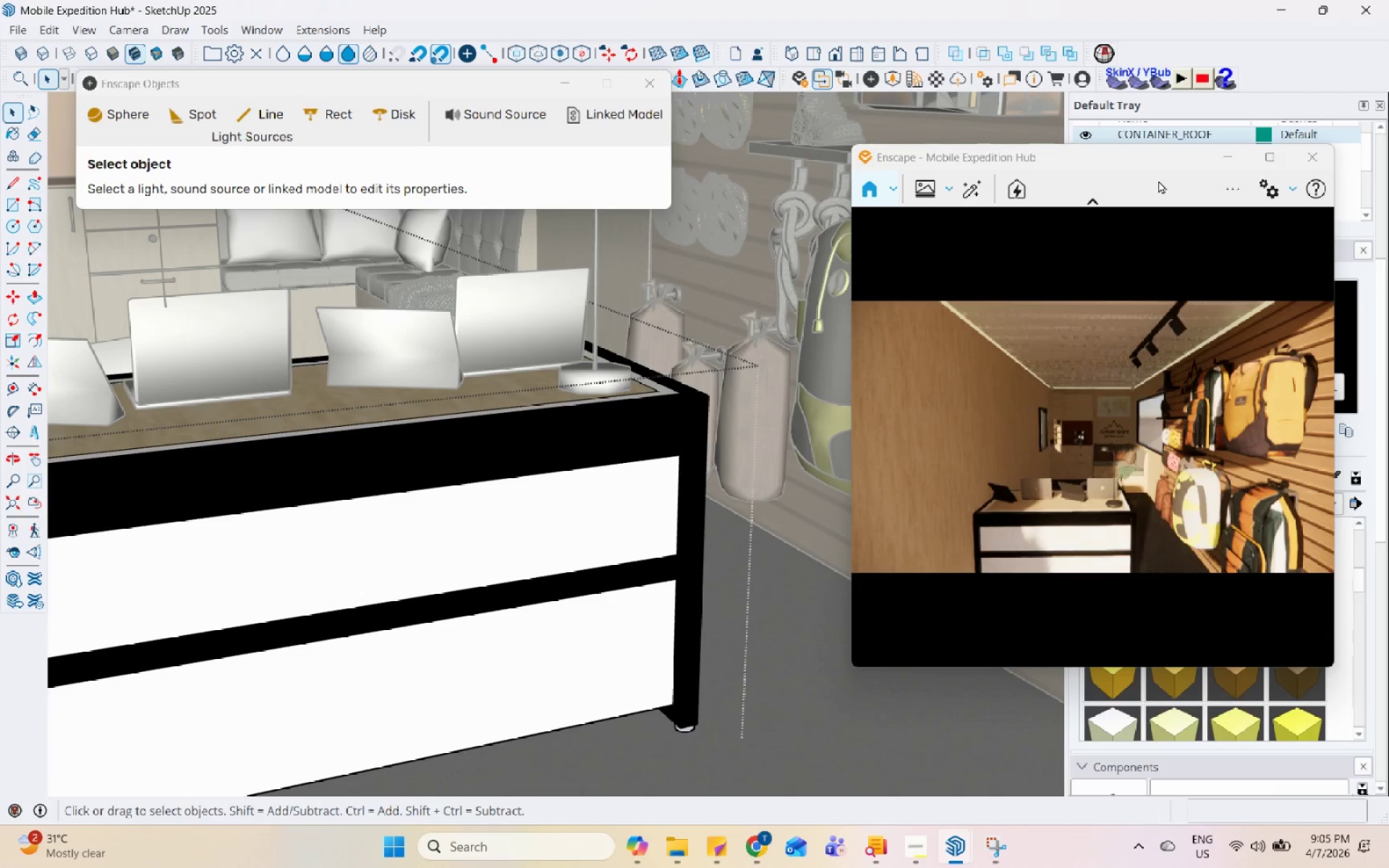 
left_click_drag(start_coordinate=[1142, 163], to_coordinate=[1071, 163])
 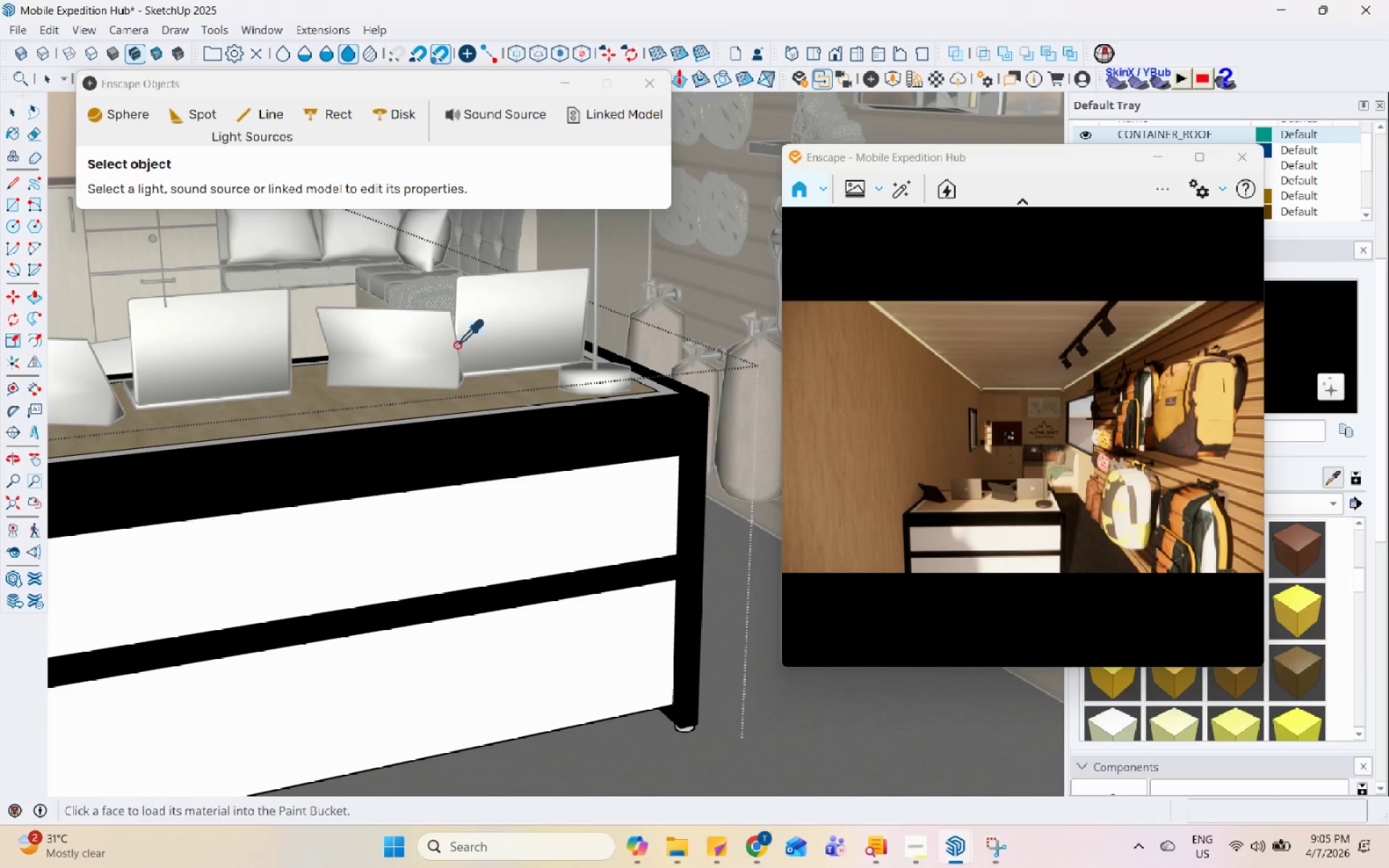 
left_click([465, 392])
 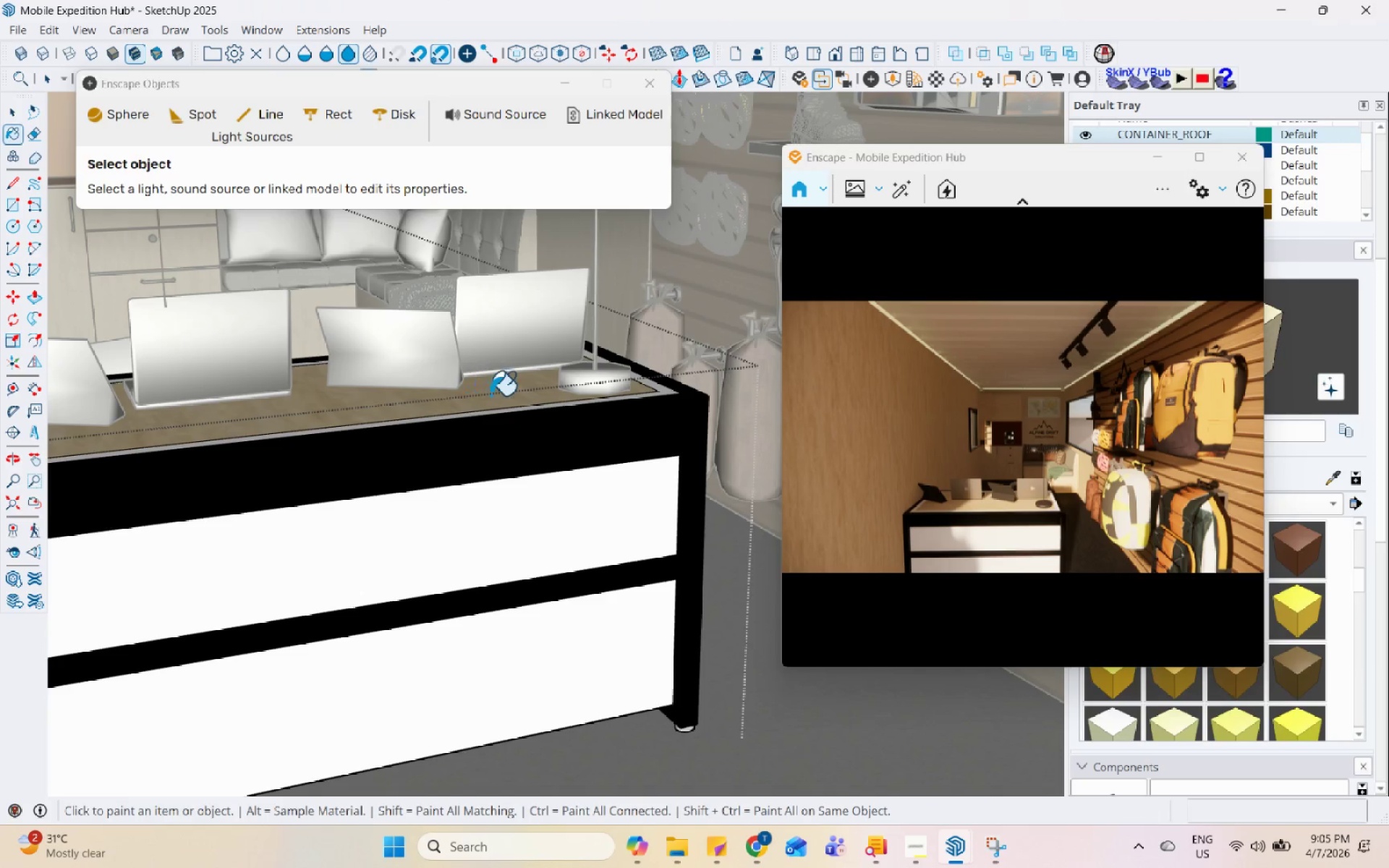 
scroll: coordinate [507, 410], scroll_direction: up, amount: 6.0
 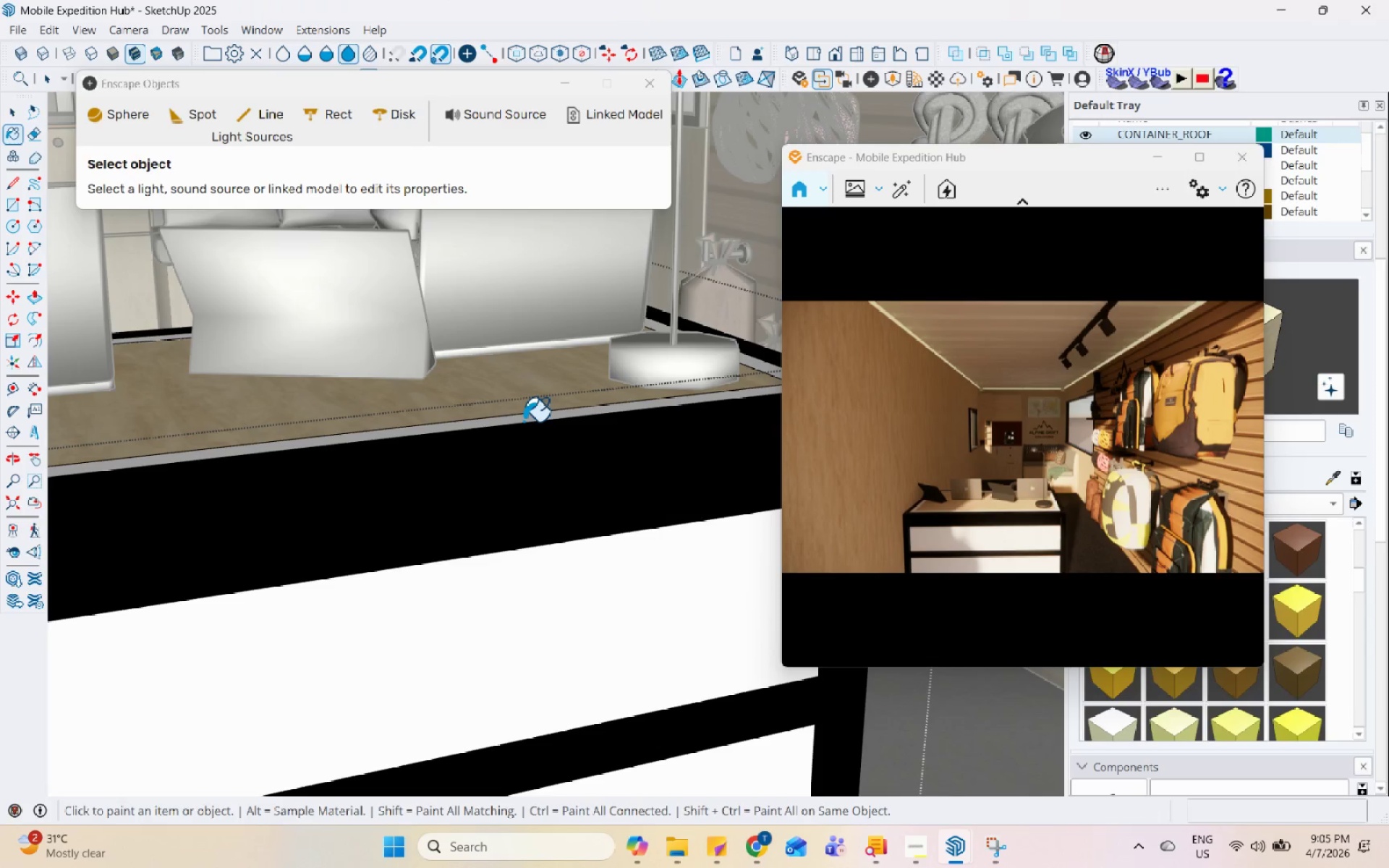 
left_click([525, 416])
 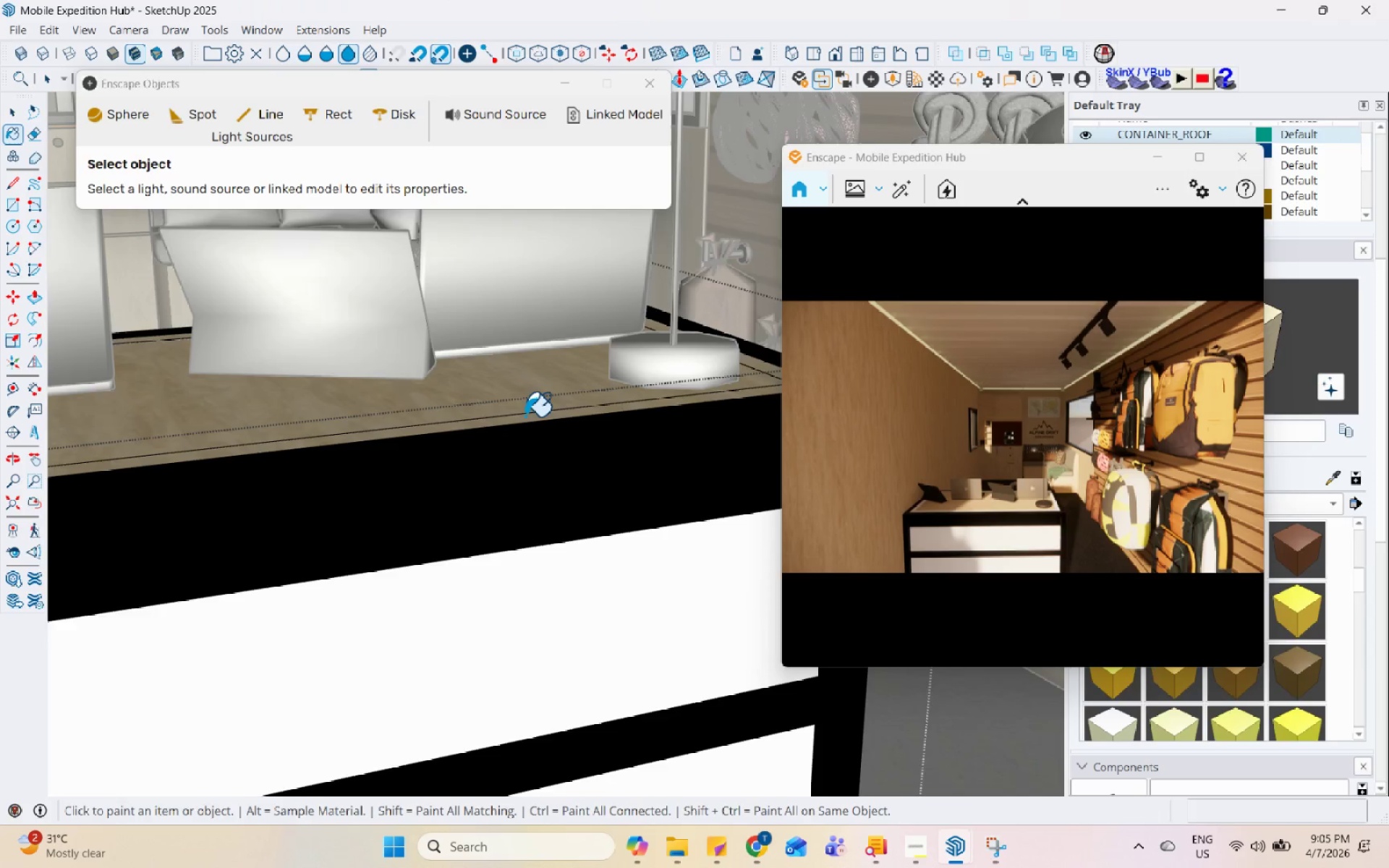 
scroll: coordinate [554, 493], scroll_direction: down, amount: 11.0
 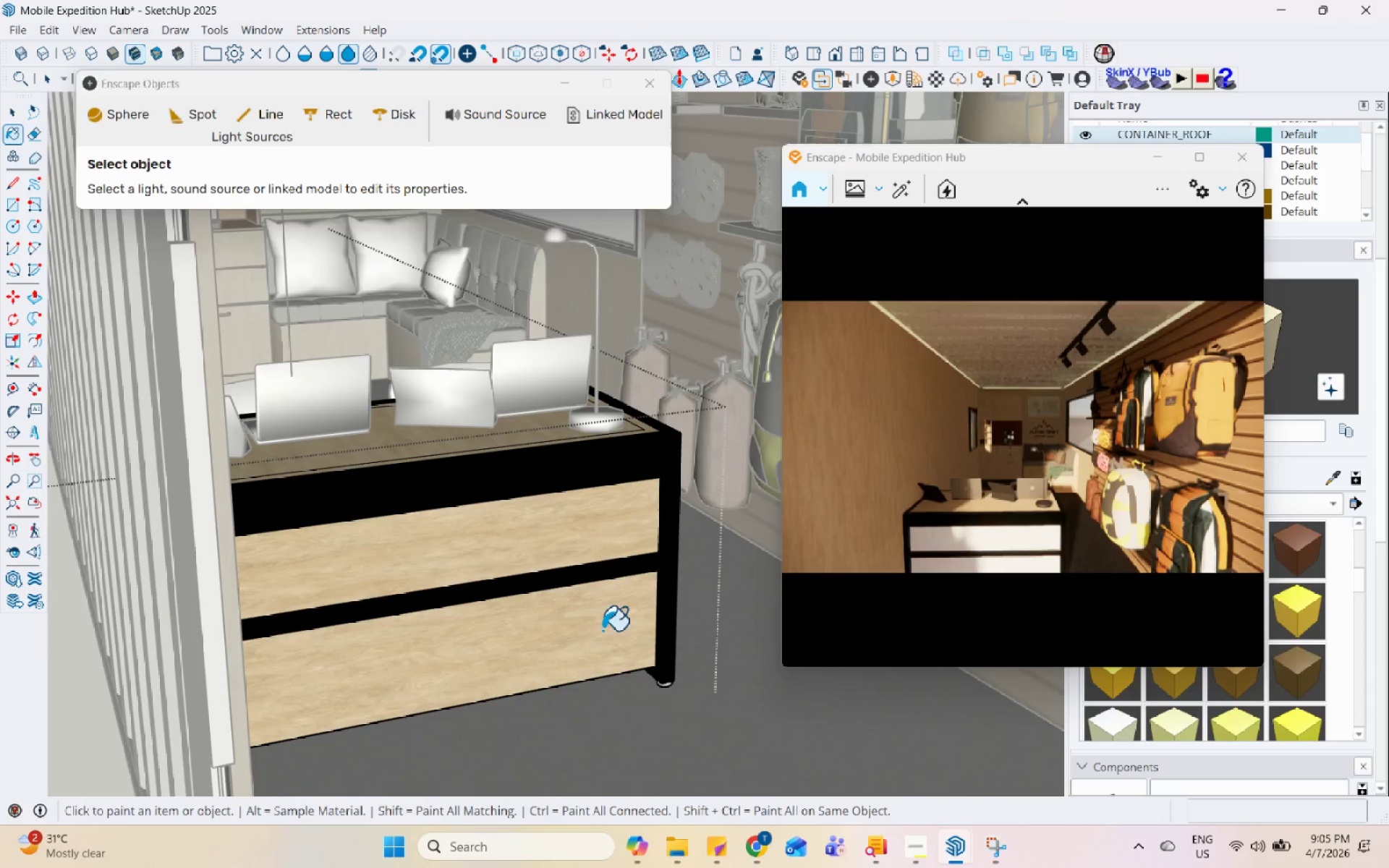 
scroll: coordinate [634, 630], scroll_direction: up, amount: 1.0
 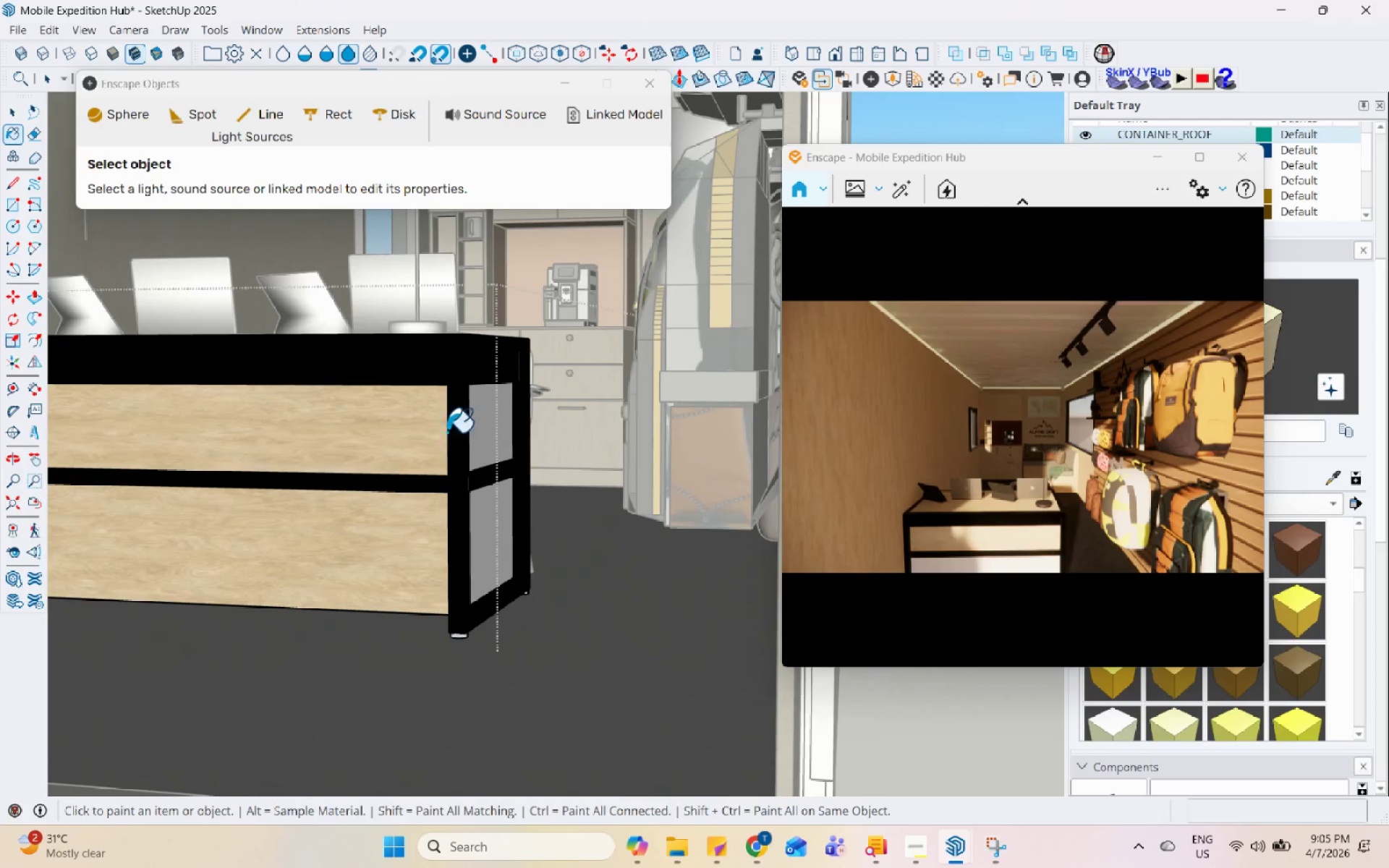 
left_click([482, 427])
 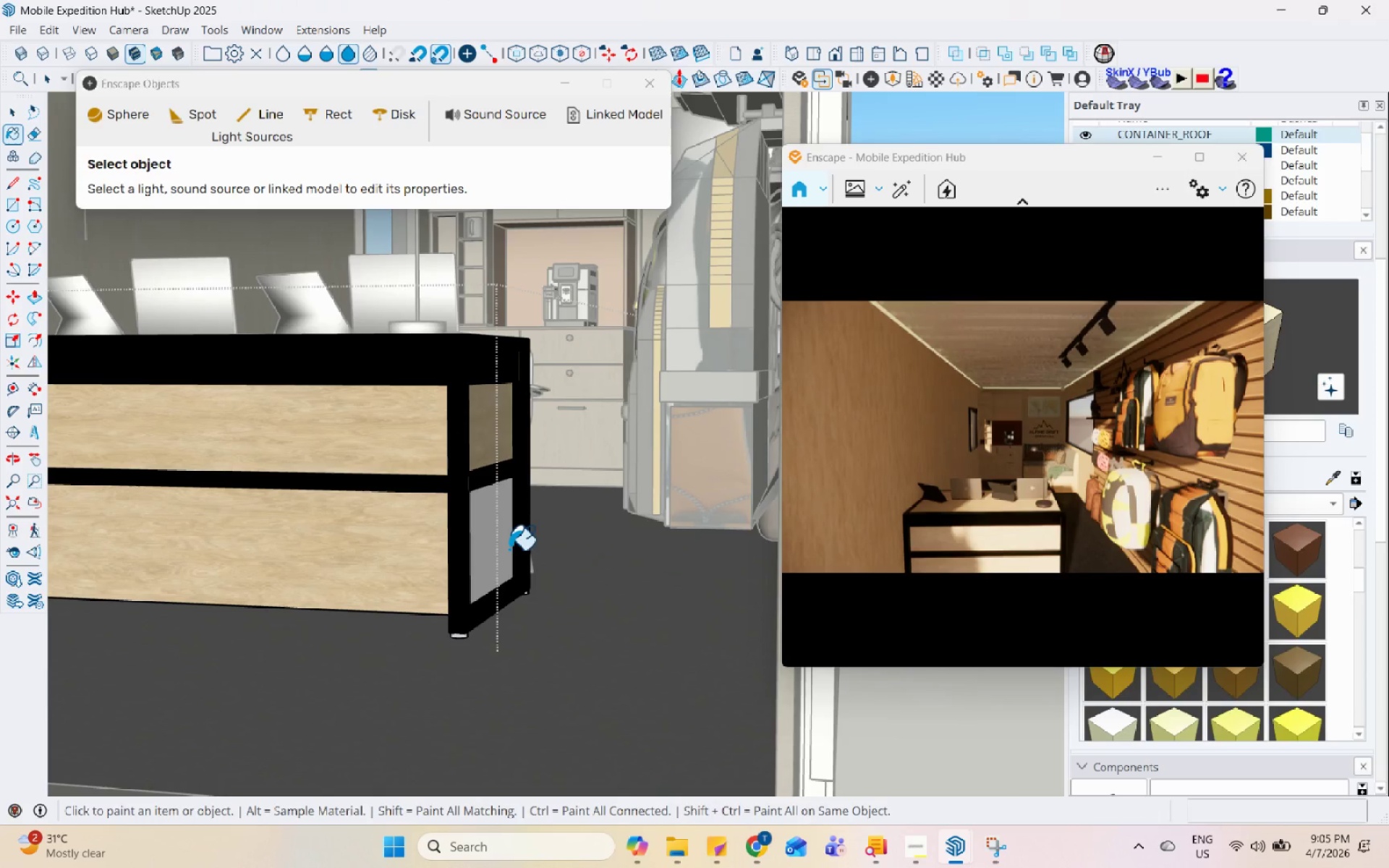 
left_click_drag(start_coordinate=[509, 549], to_coordinate=[505, 549])
 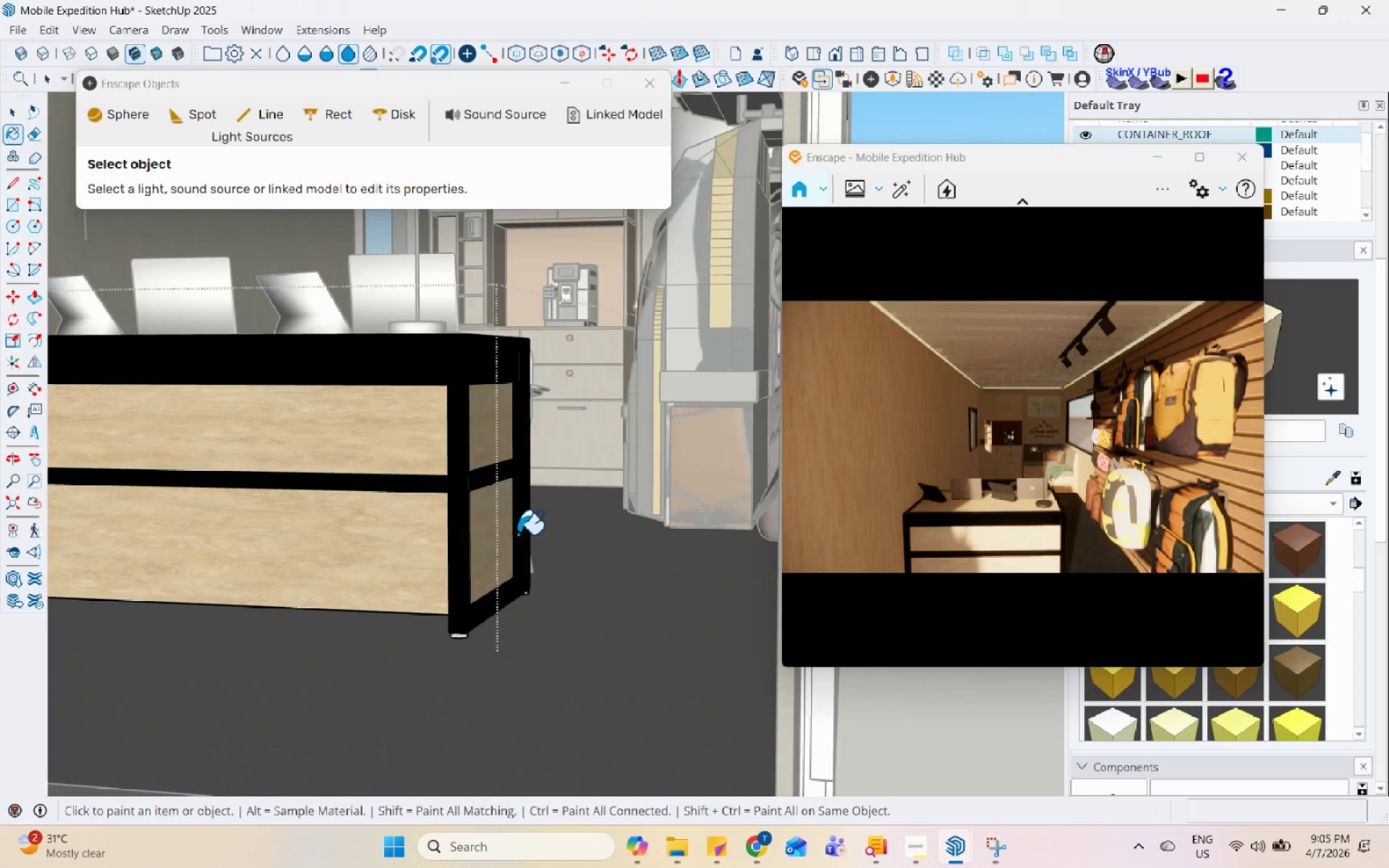 
scroll: coordinate [520, 537], scroll_direction: down, amount: 6.0
 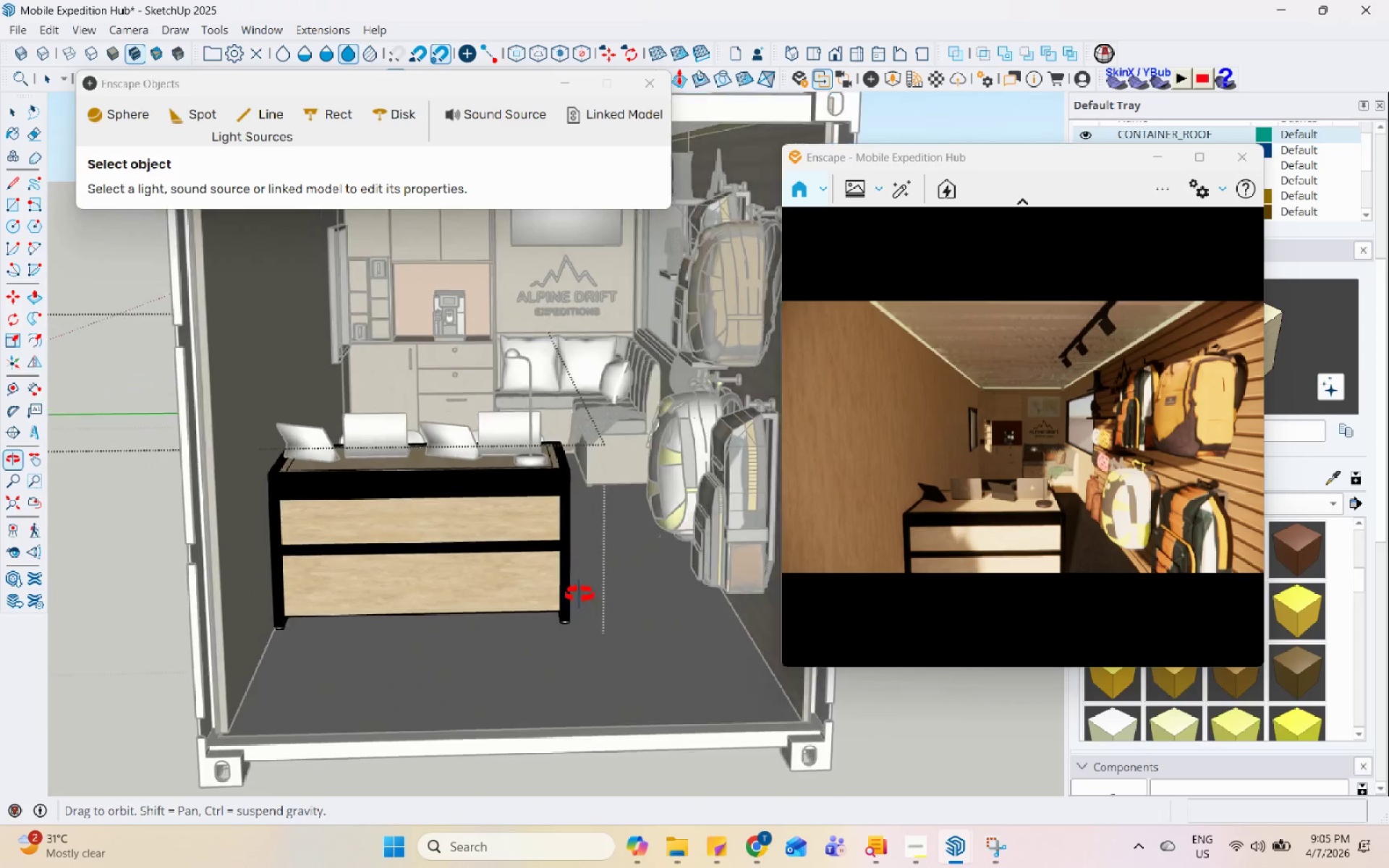 
key(Space)
 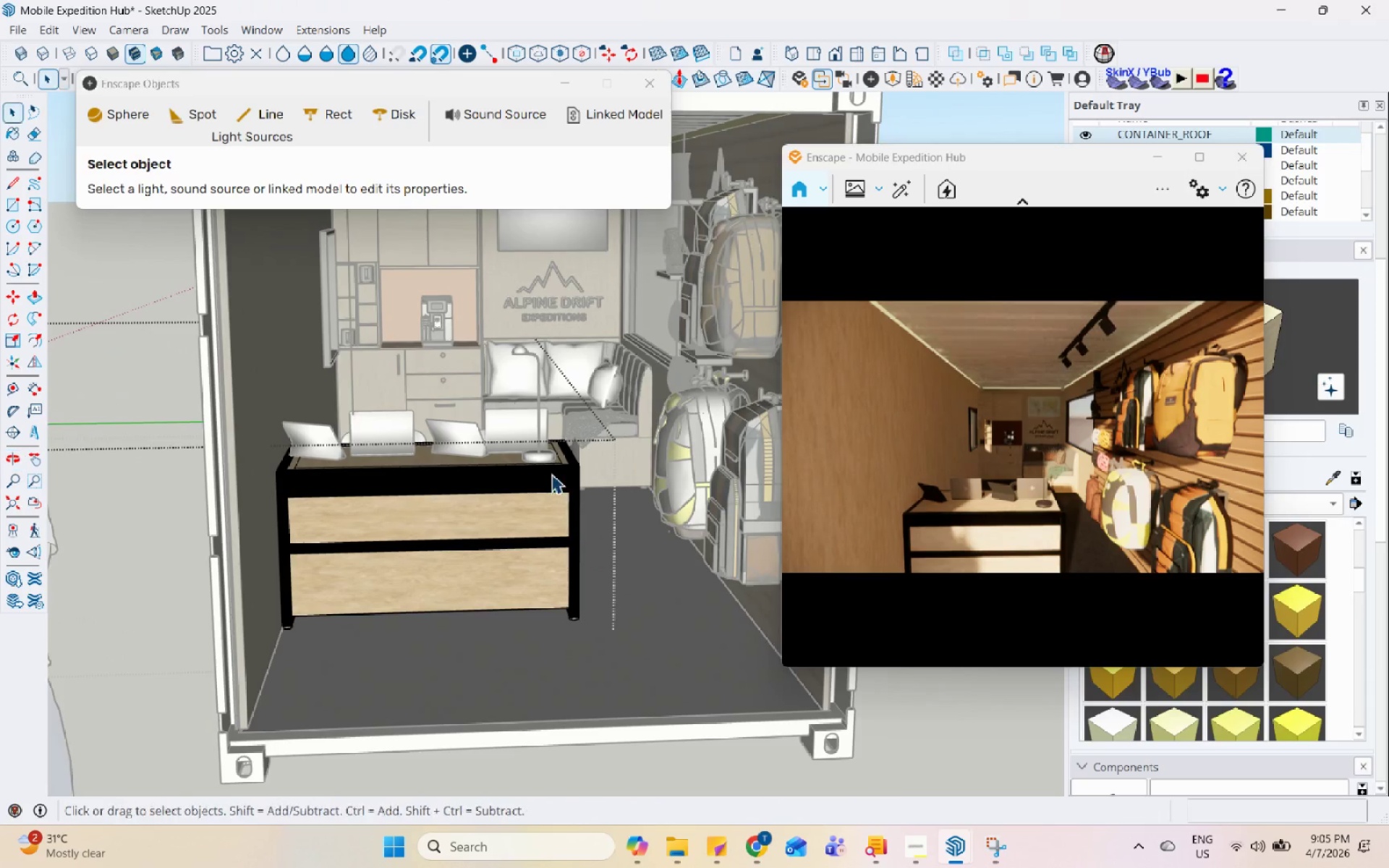 
scroll: coordinate [505, 425], scroll_direction: up, amount: 4.0
 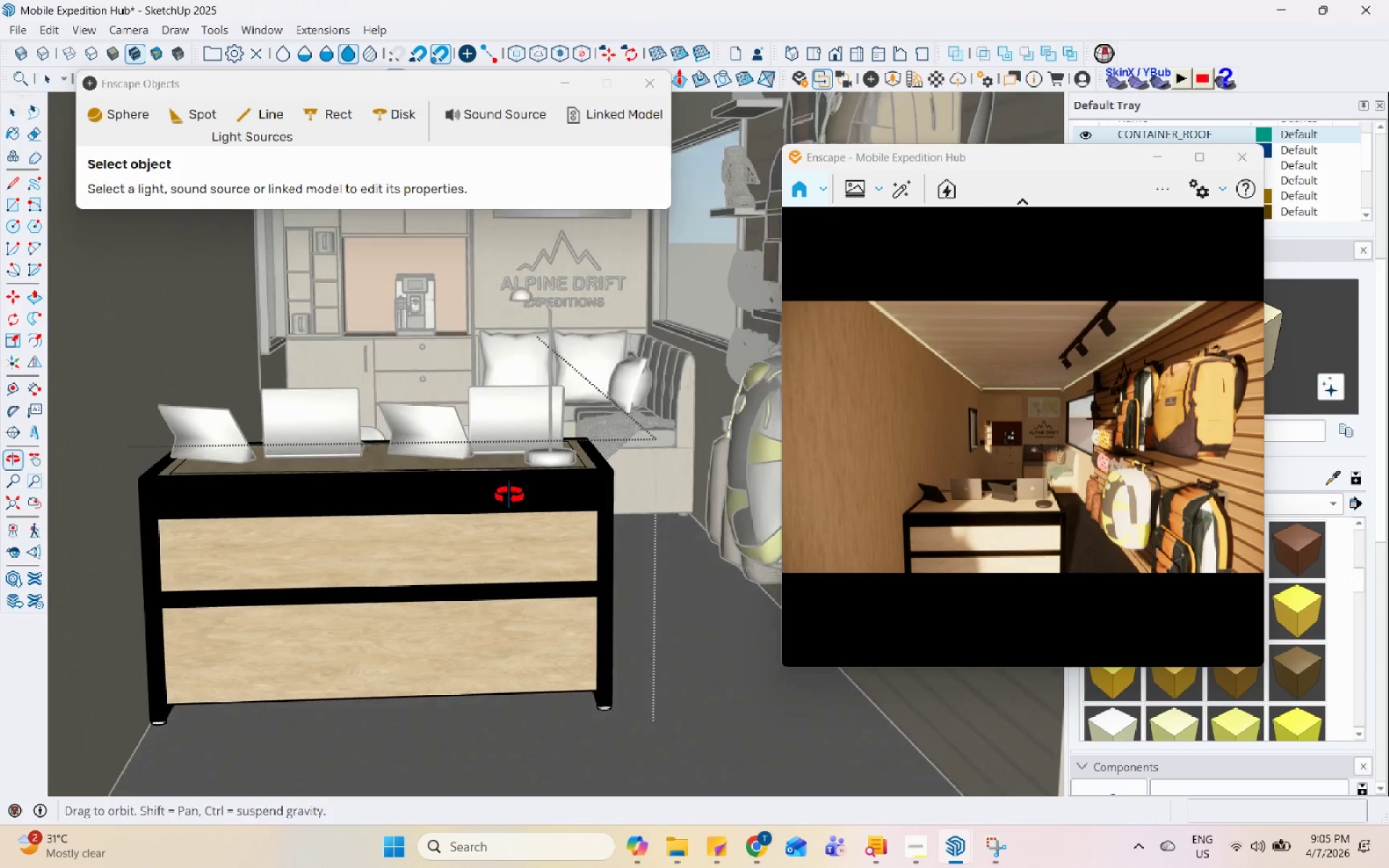 
key(Escape)
 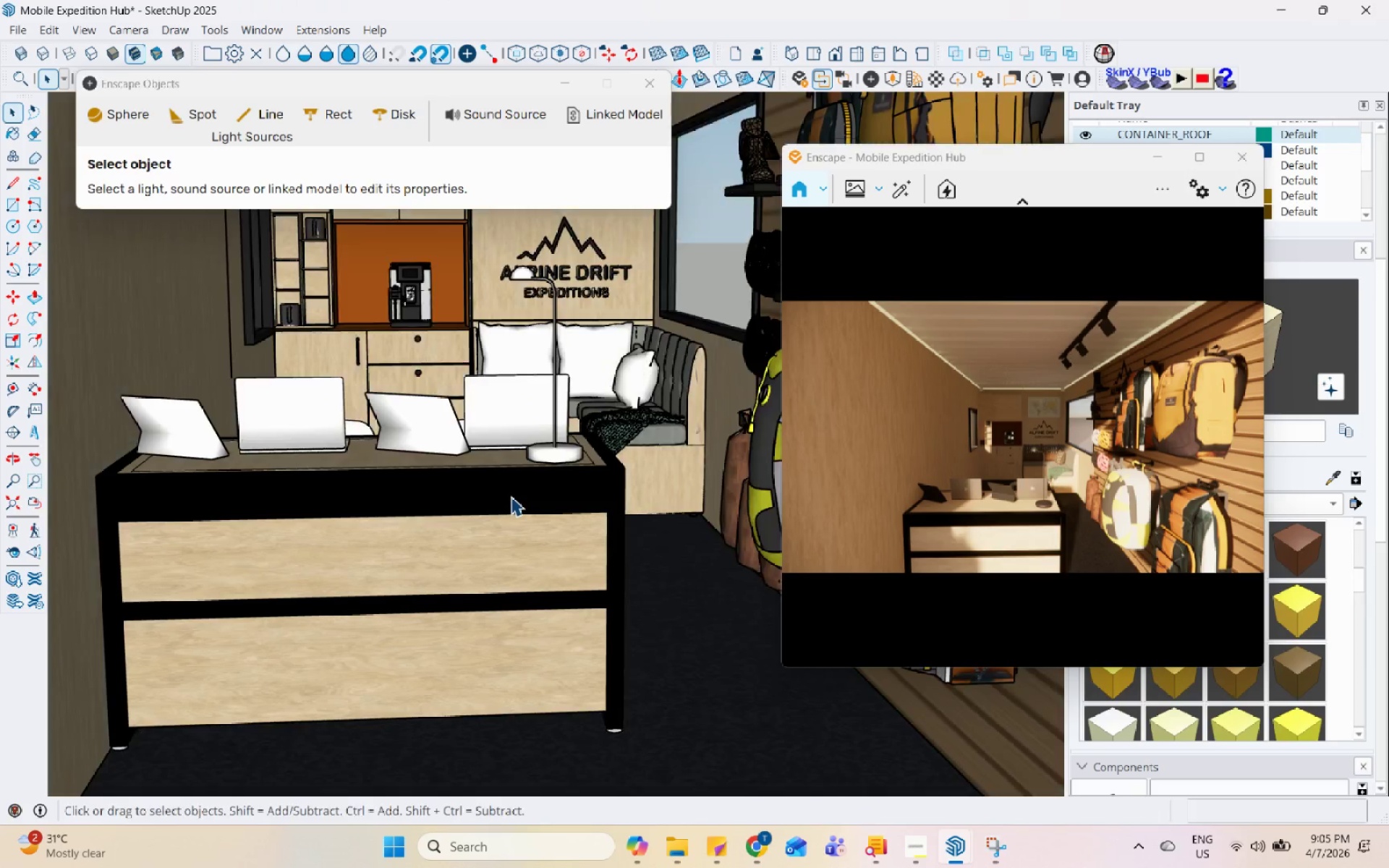 
key(Escape)
 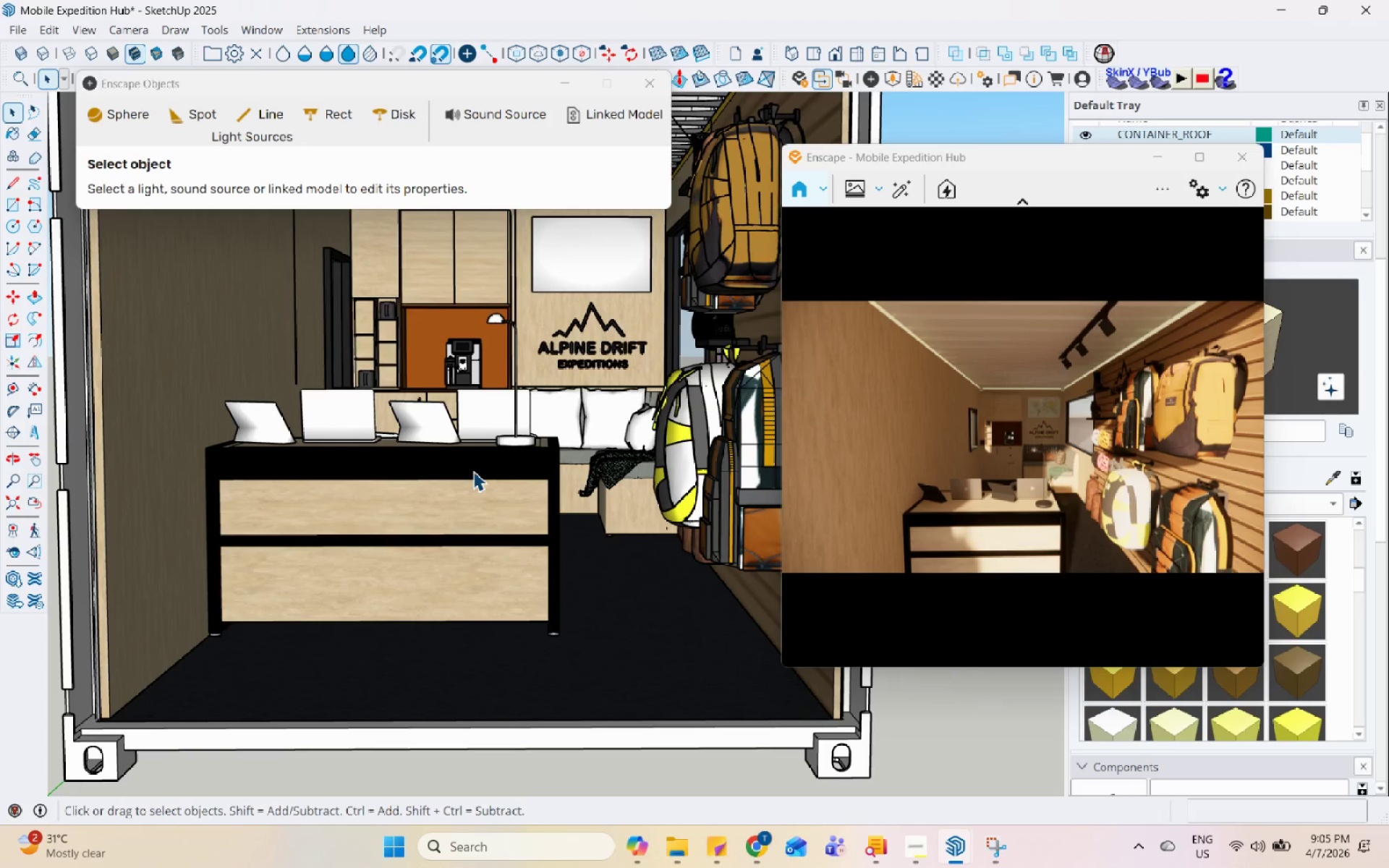 
scroll: coordinate [473, 471], scroll_direction: down, amount: 5.0
 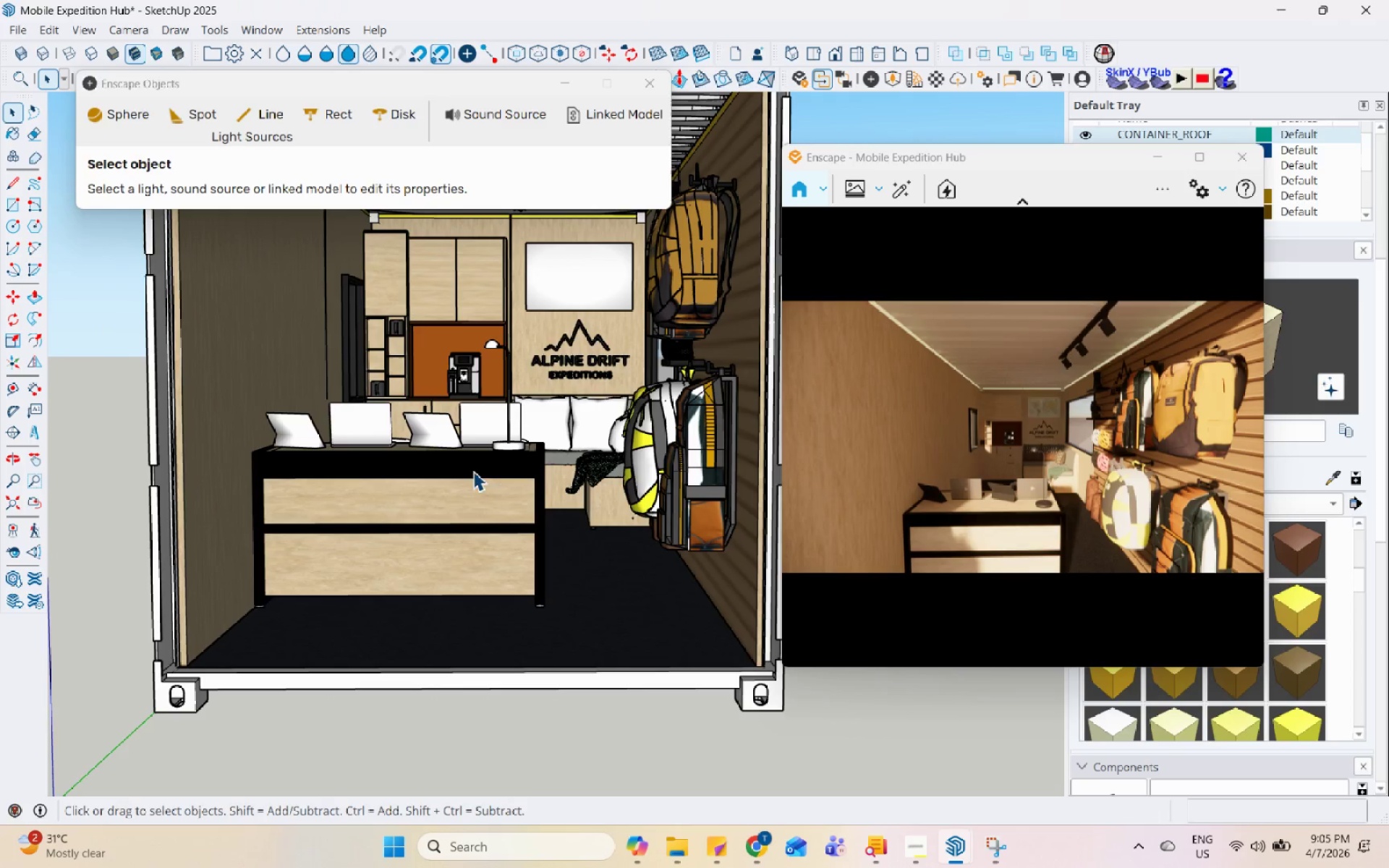 
scroll: coordinate [467, 575], scroll_direction: up, amount: 3.0
 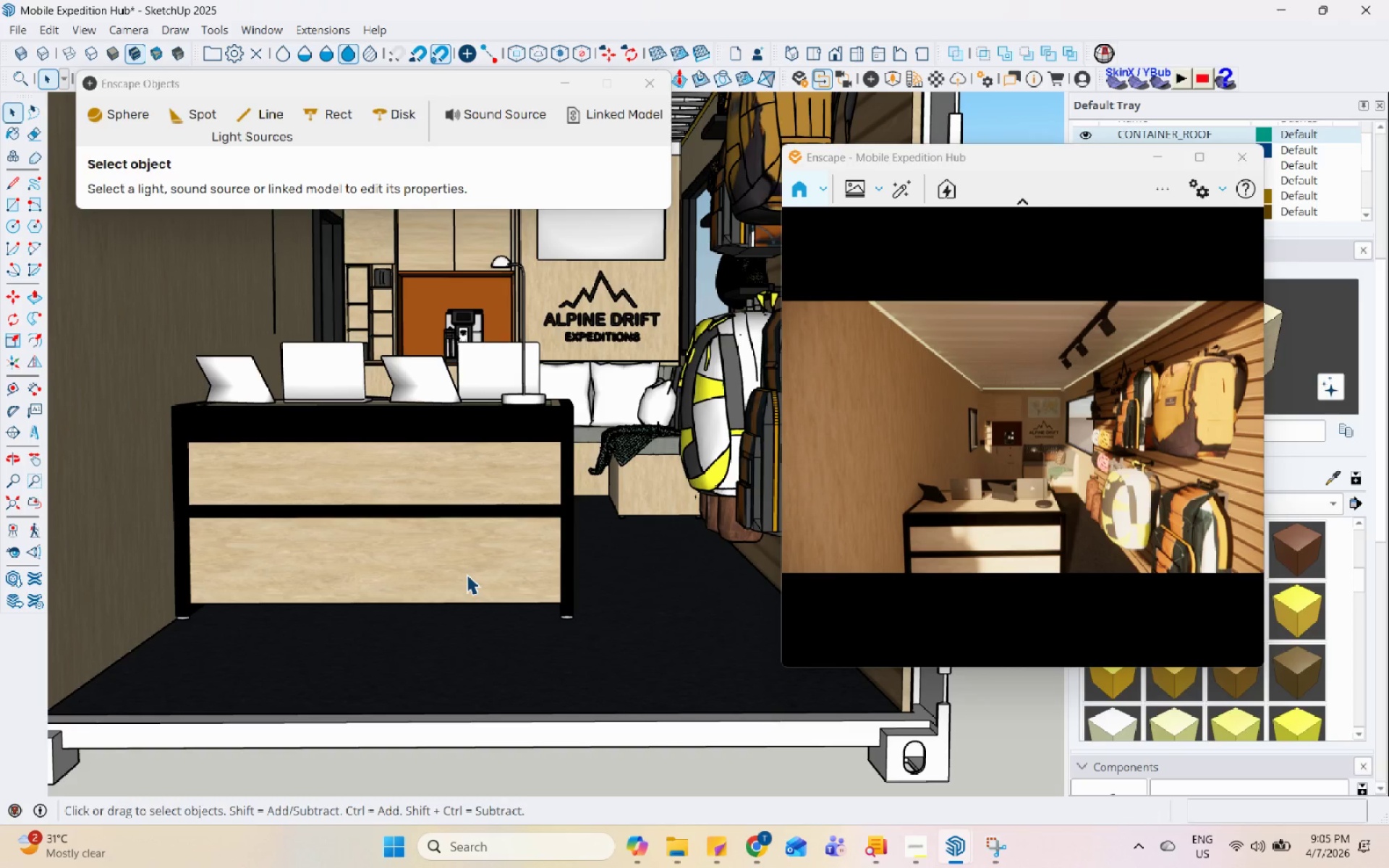 
scroll: coordinate [979, 427], scroll_direction: down, amount: 4.0
 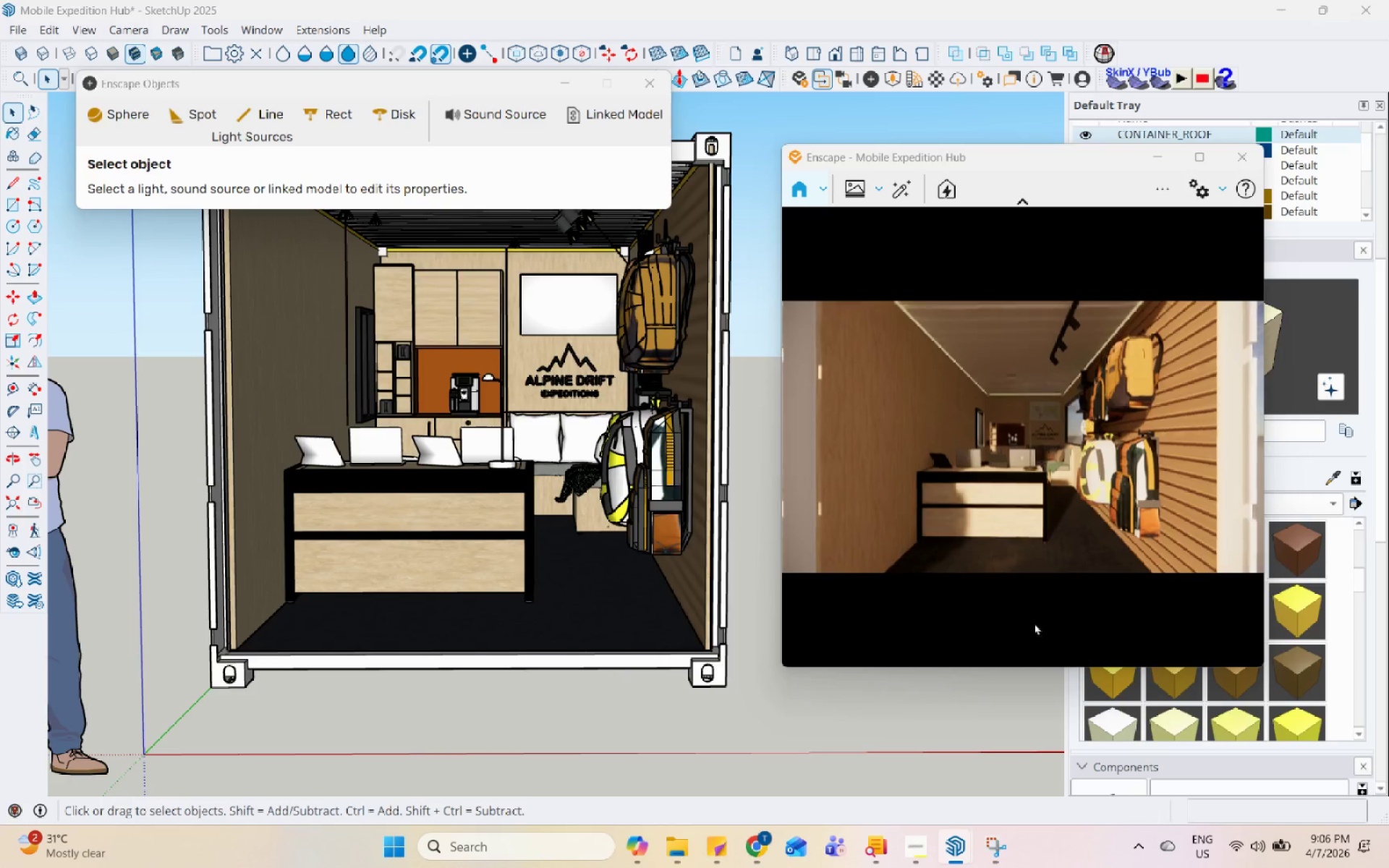 
double_click([959, 418])
 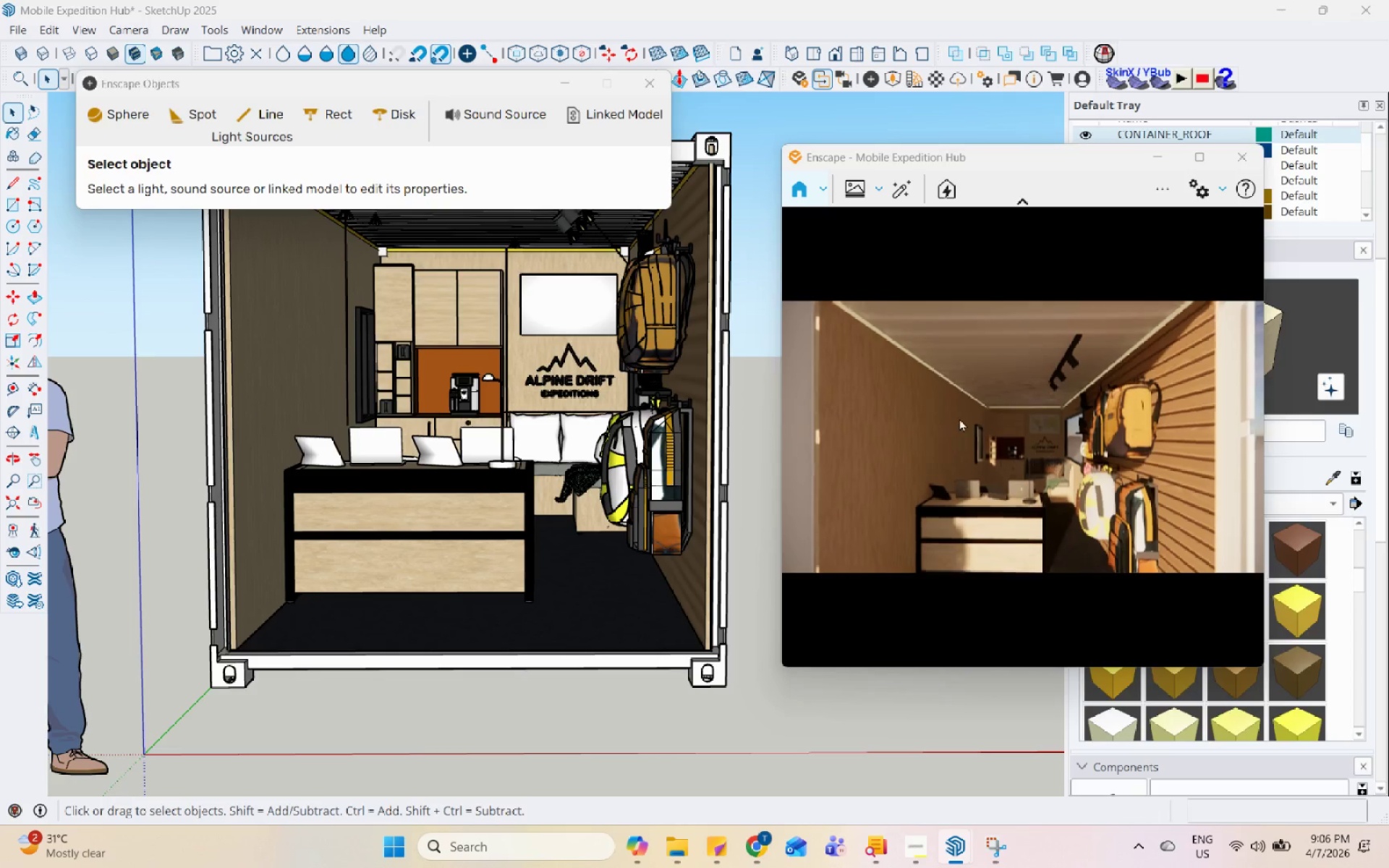 
scroll: coordinate [959, 418], scroll_direction: up, amount: 1.0
 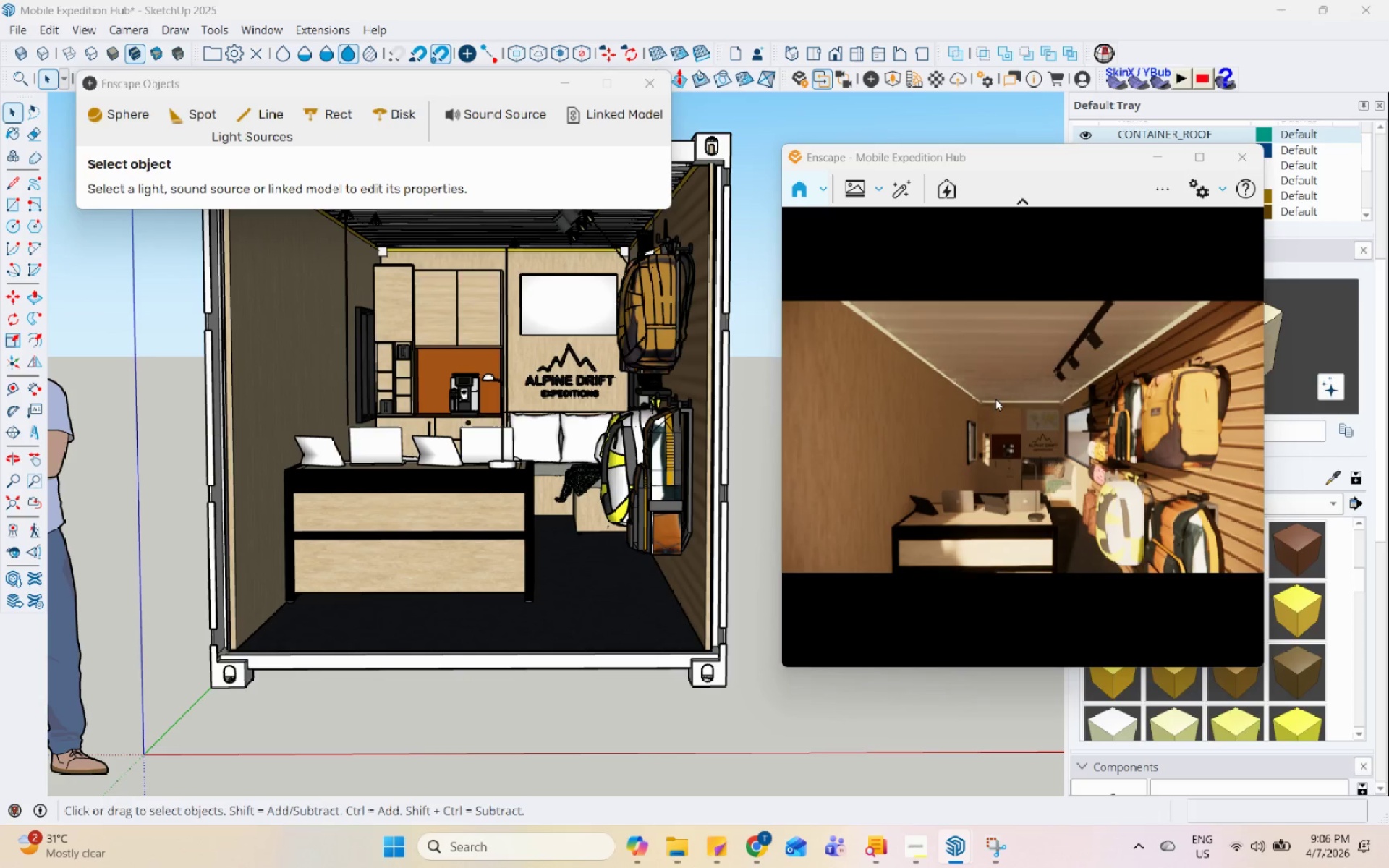 
left_click([1208, 200])
 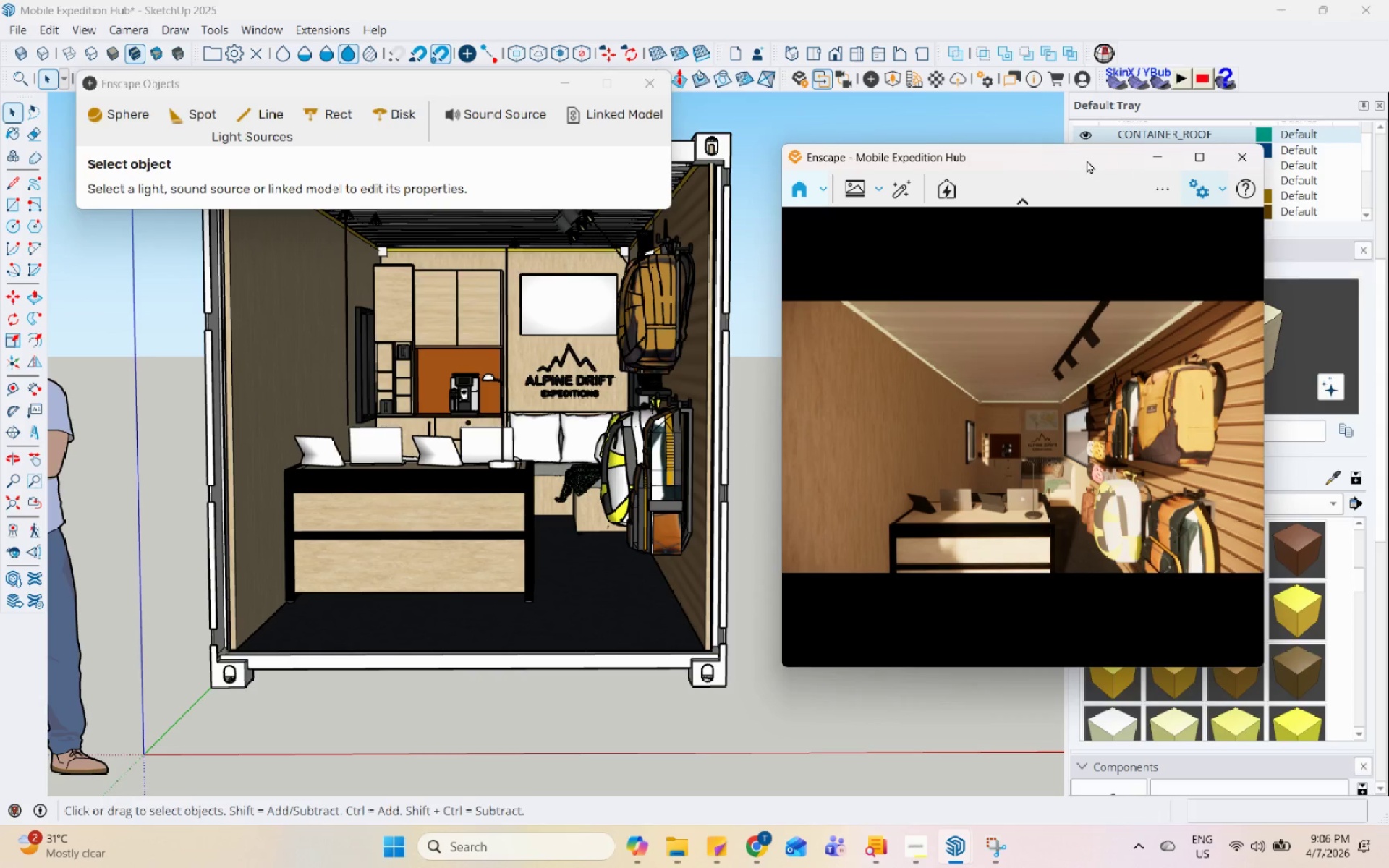 
left_click_drag(start_coordinate=[1087, 160], to_coordinate=[819, 161])
 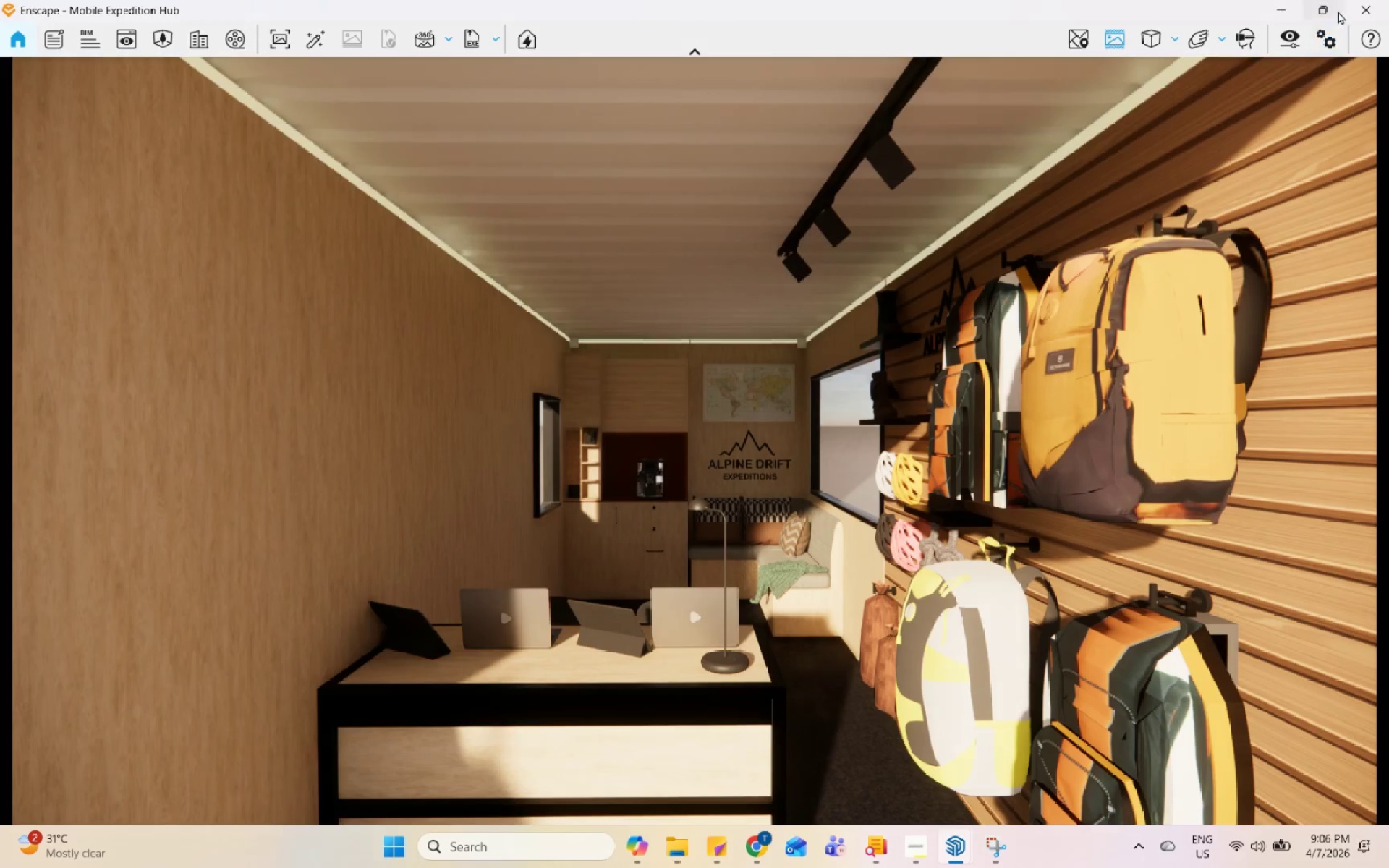 
left_click([1331, 7])
 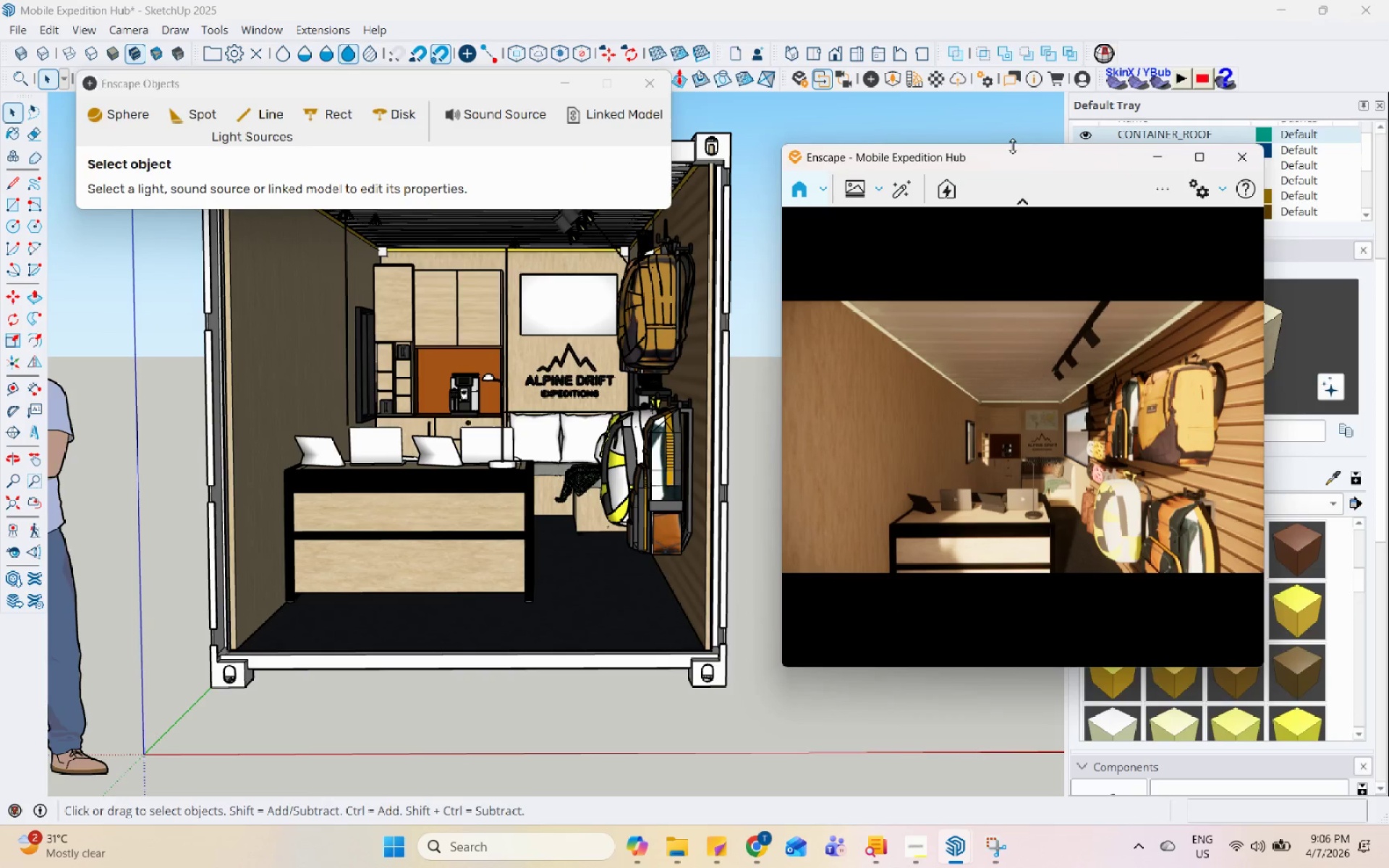 
left_click_drag(start_coordinate=[1019, 162], to_coordinate=[724, 129])
 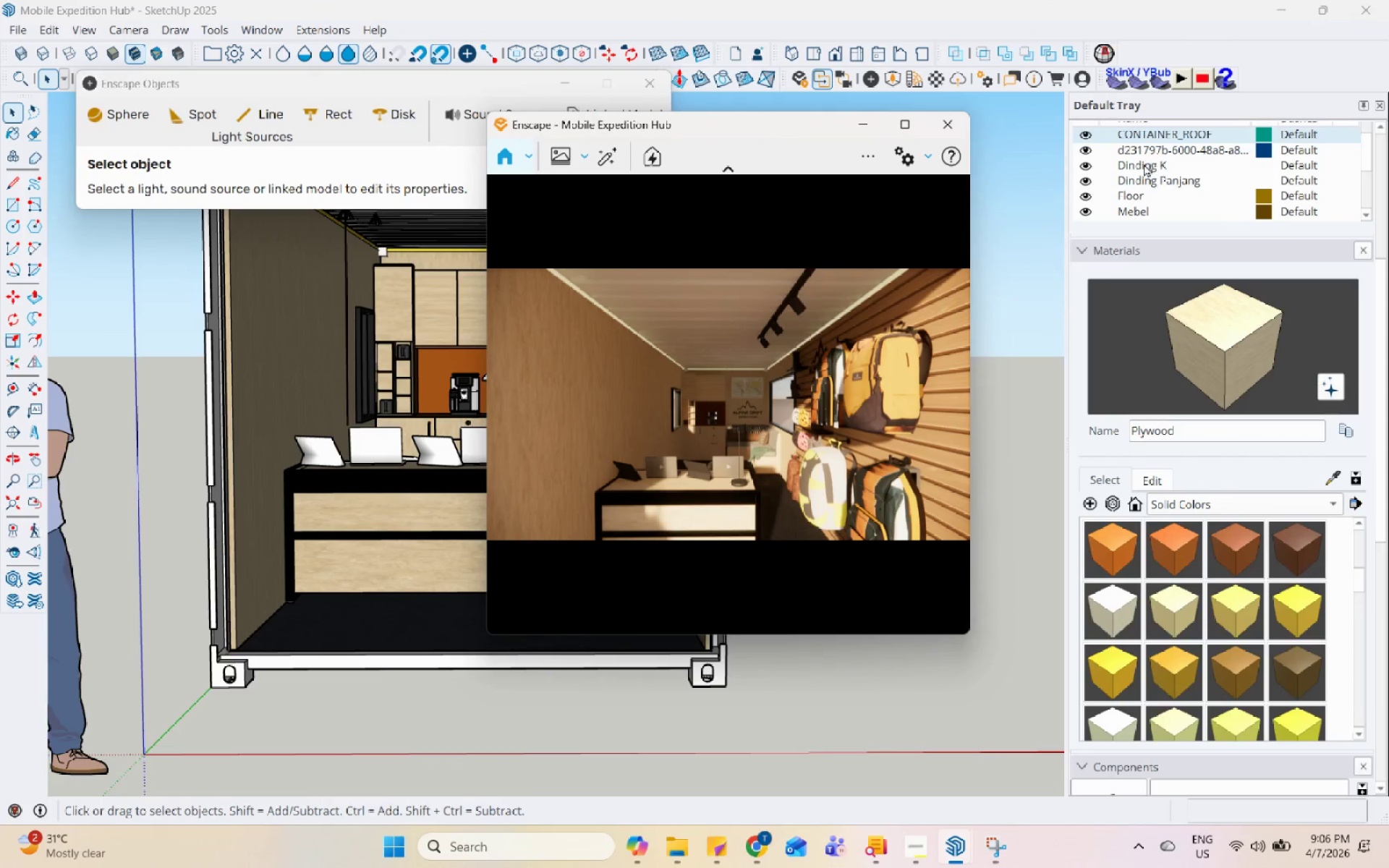 
scroll: coordinate [1143, 222], scroll_direction: down, amount: 1.0
 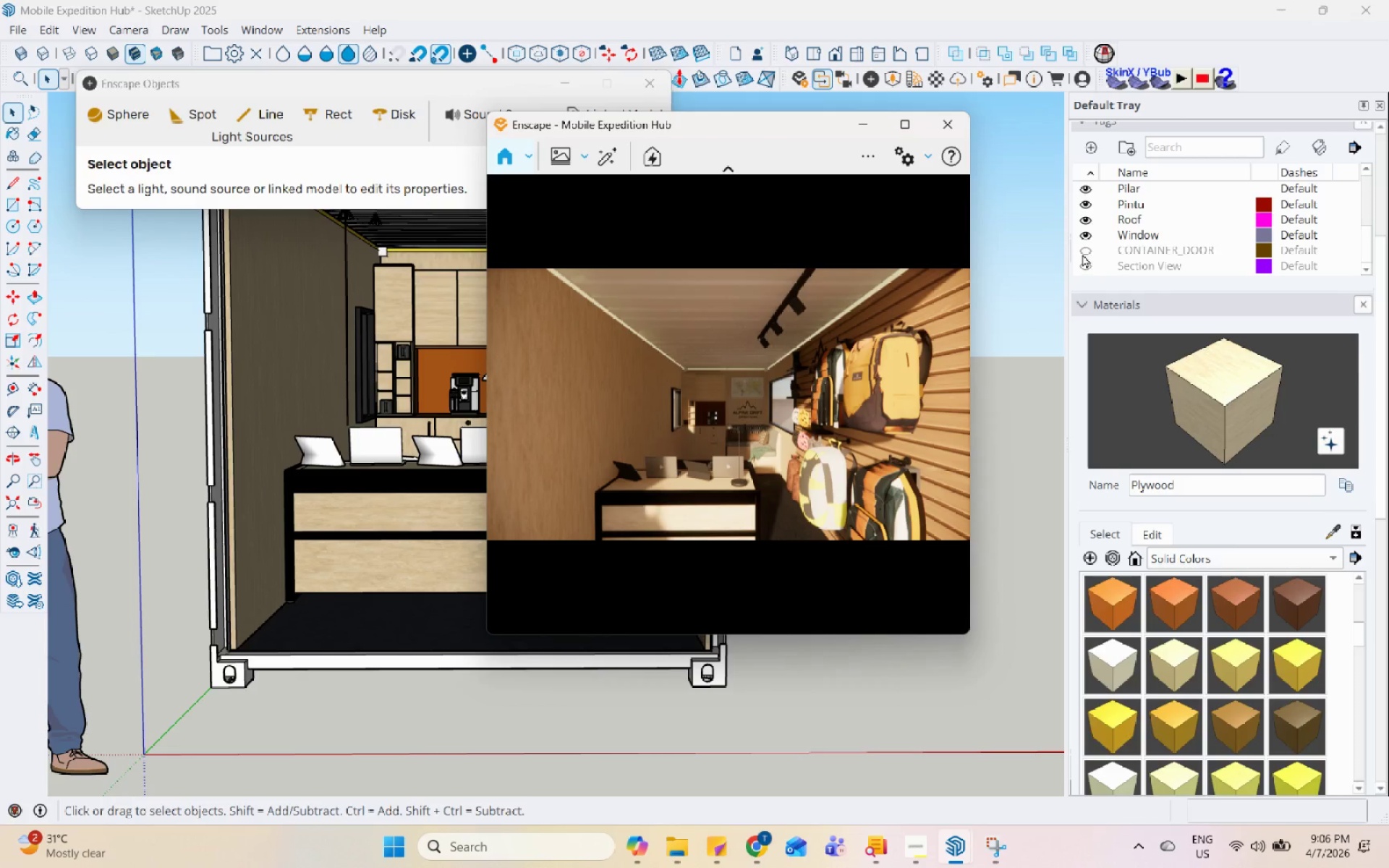 
left_click([1084, 251])
 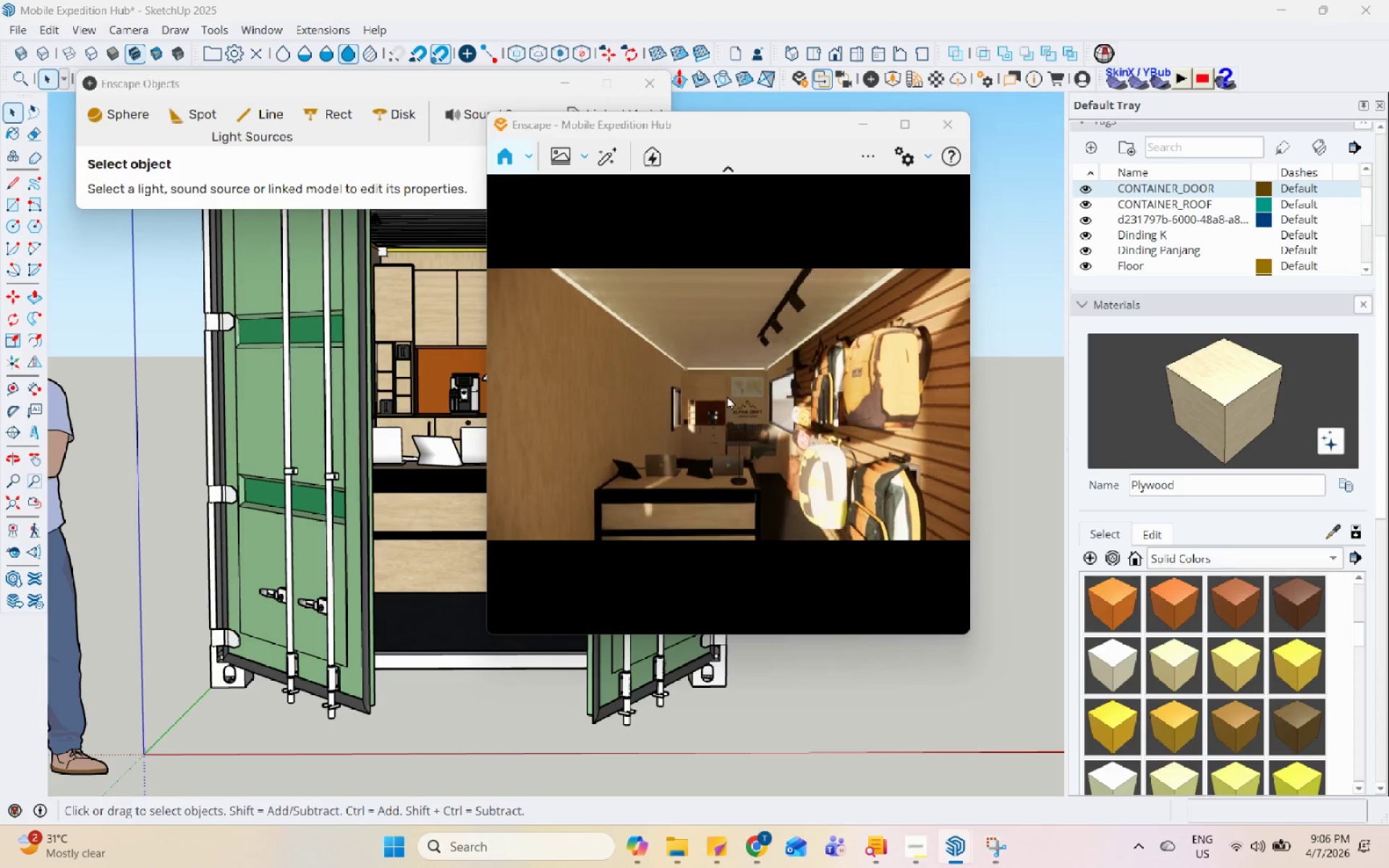 
wait(7.84)
 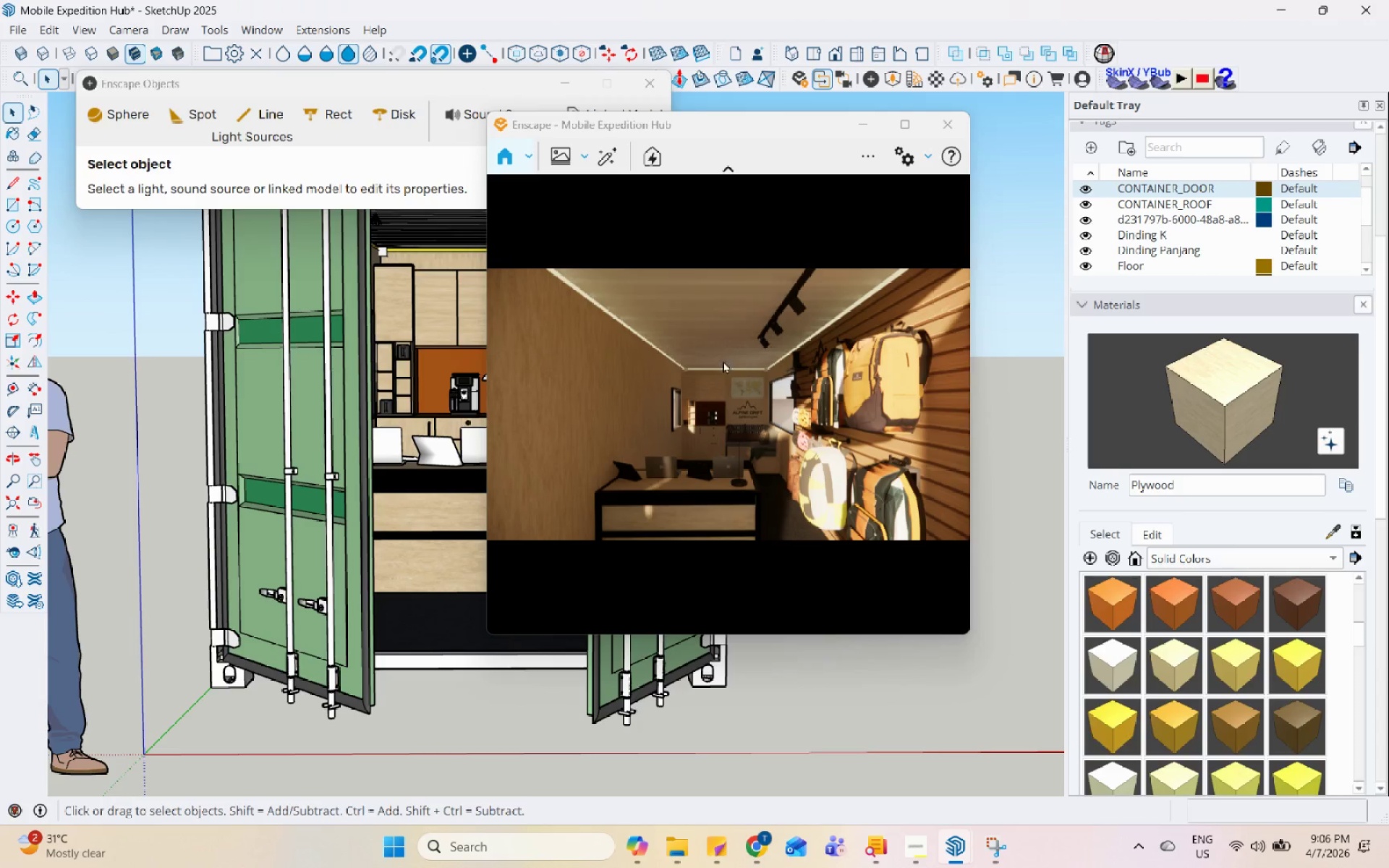 
left_click([769, 839])
 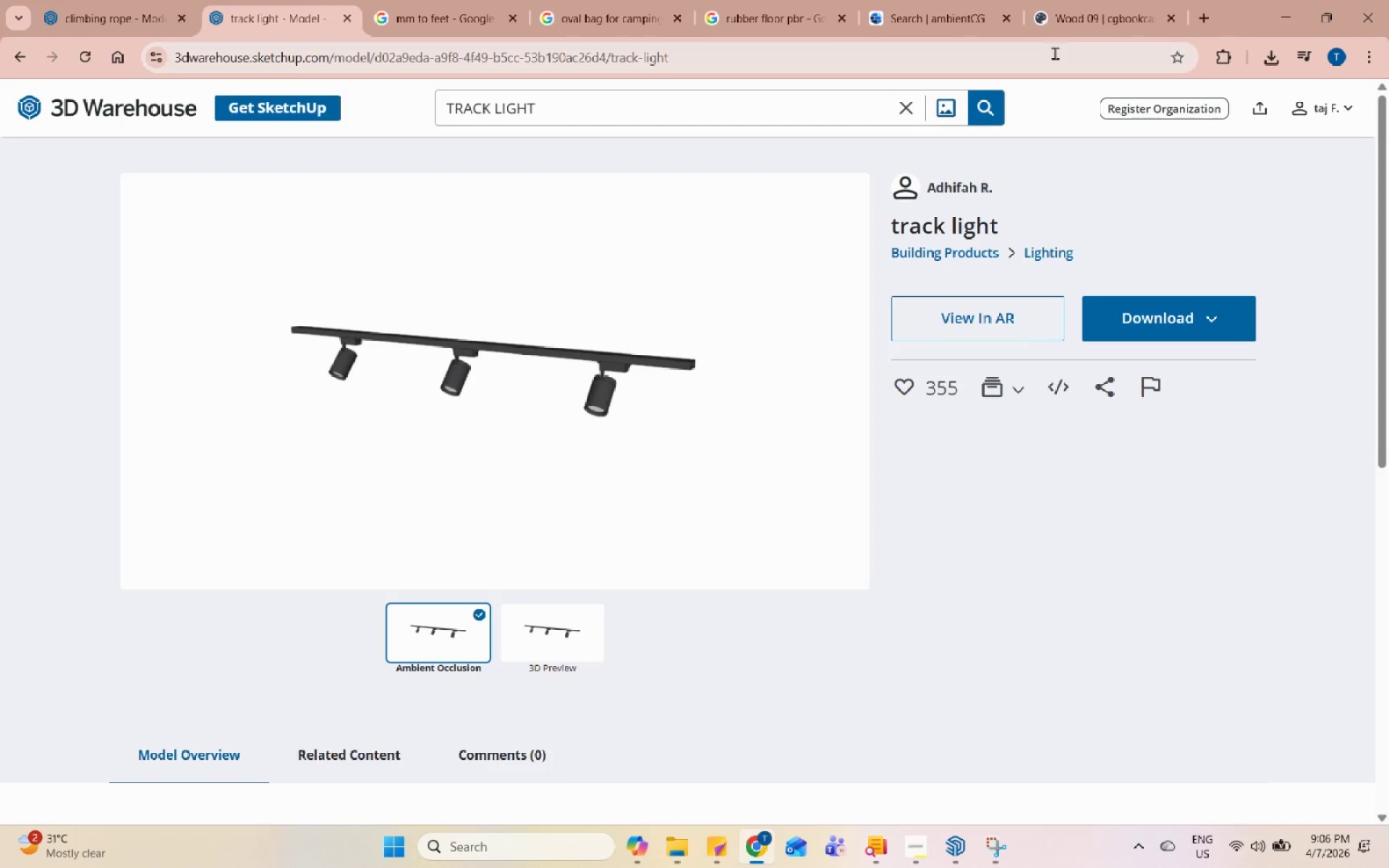 
left_click([1078, 17])
 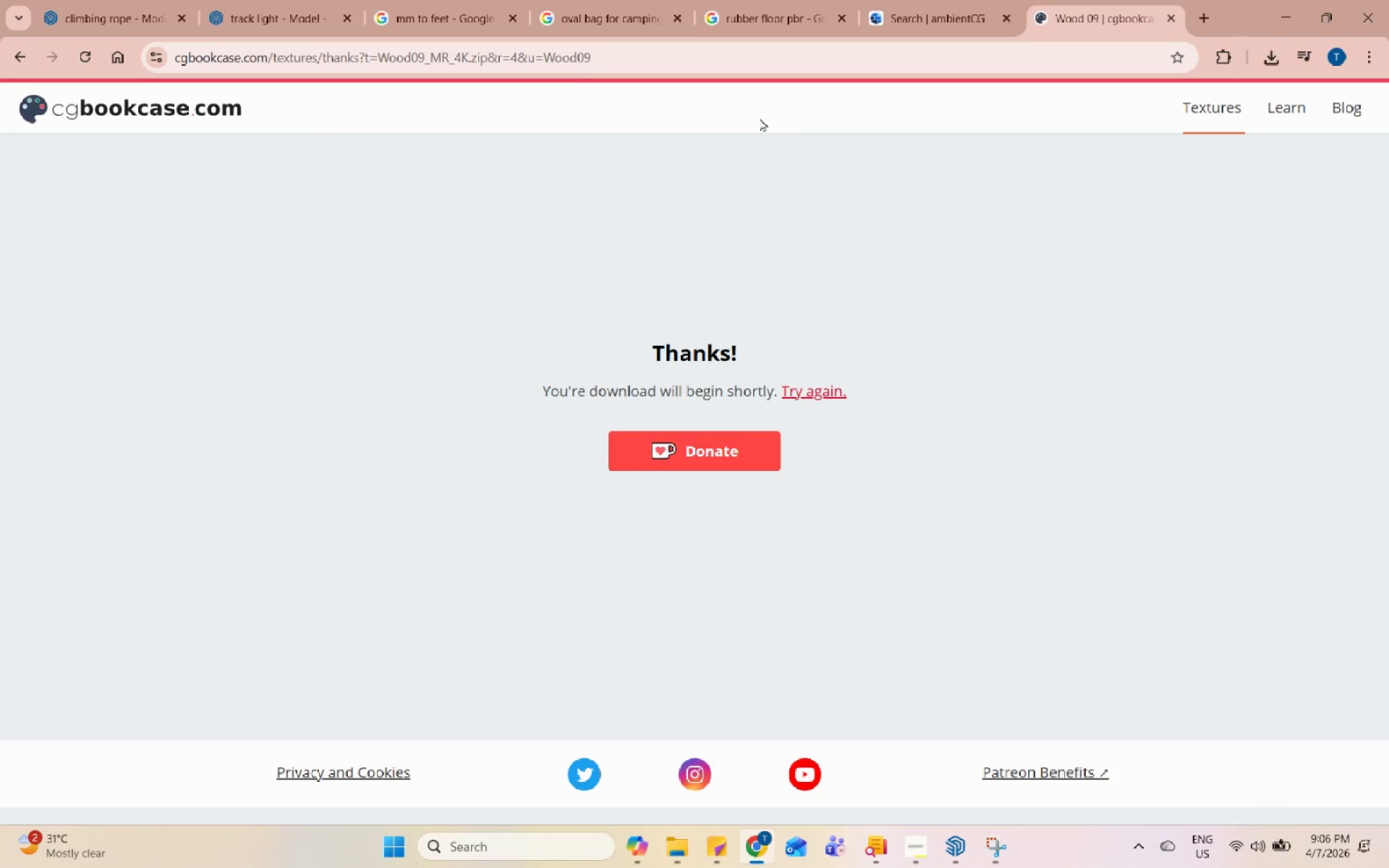 
left_click([297, 23])
 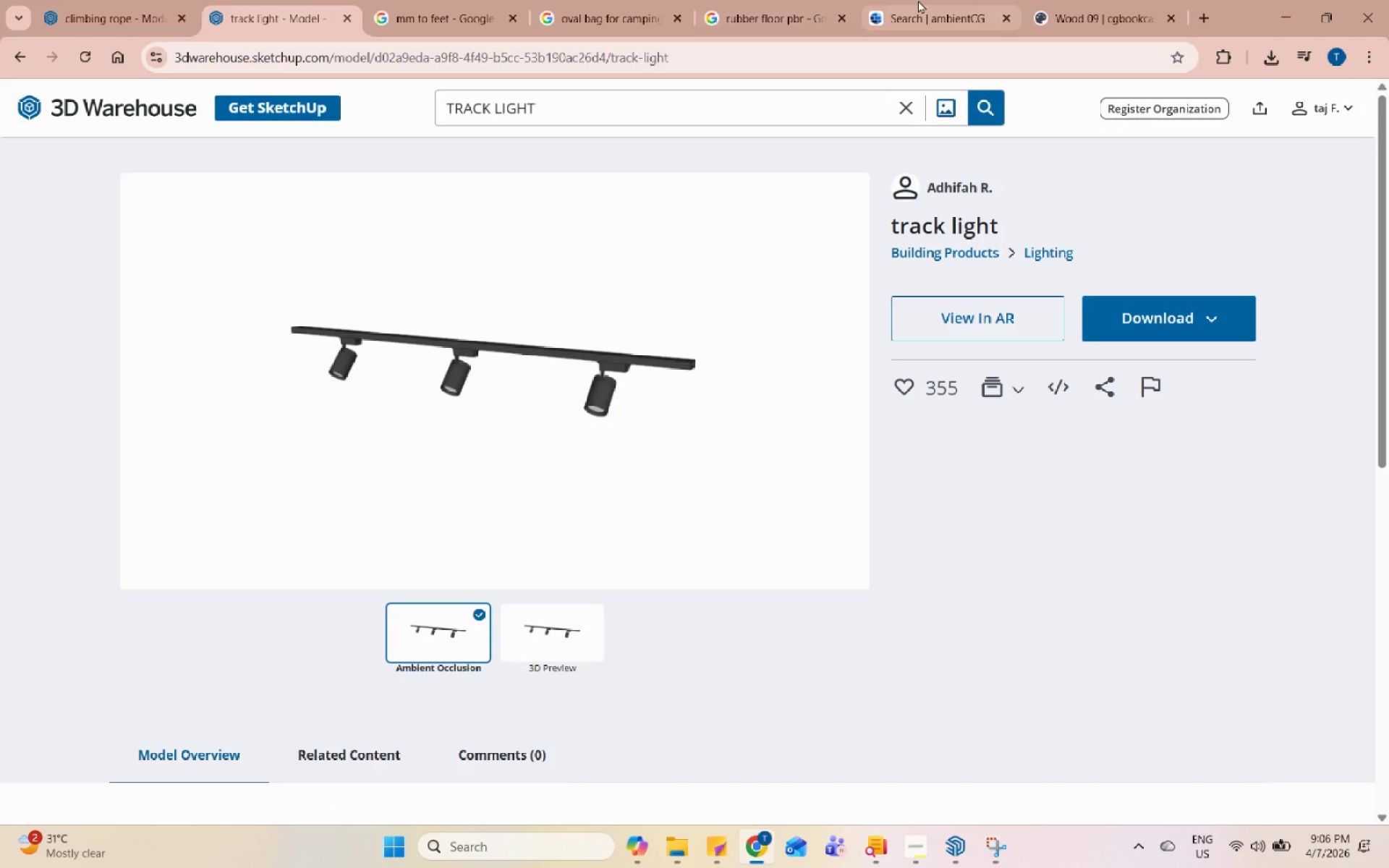 
mouse_move([1086, 16])
 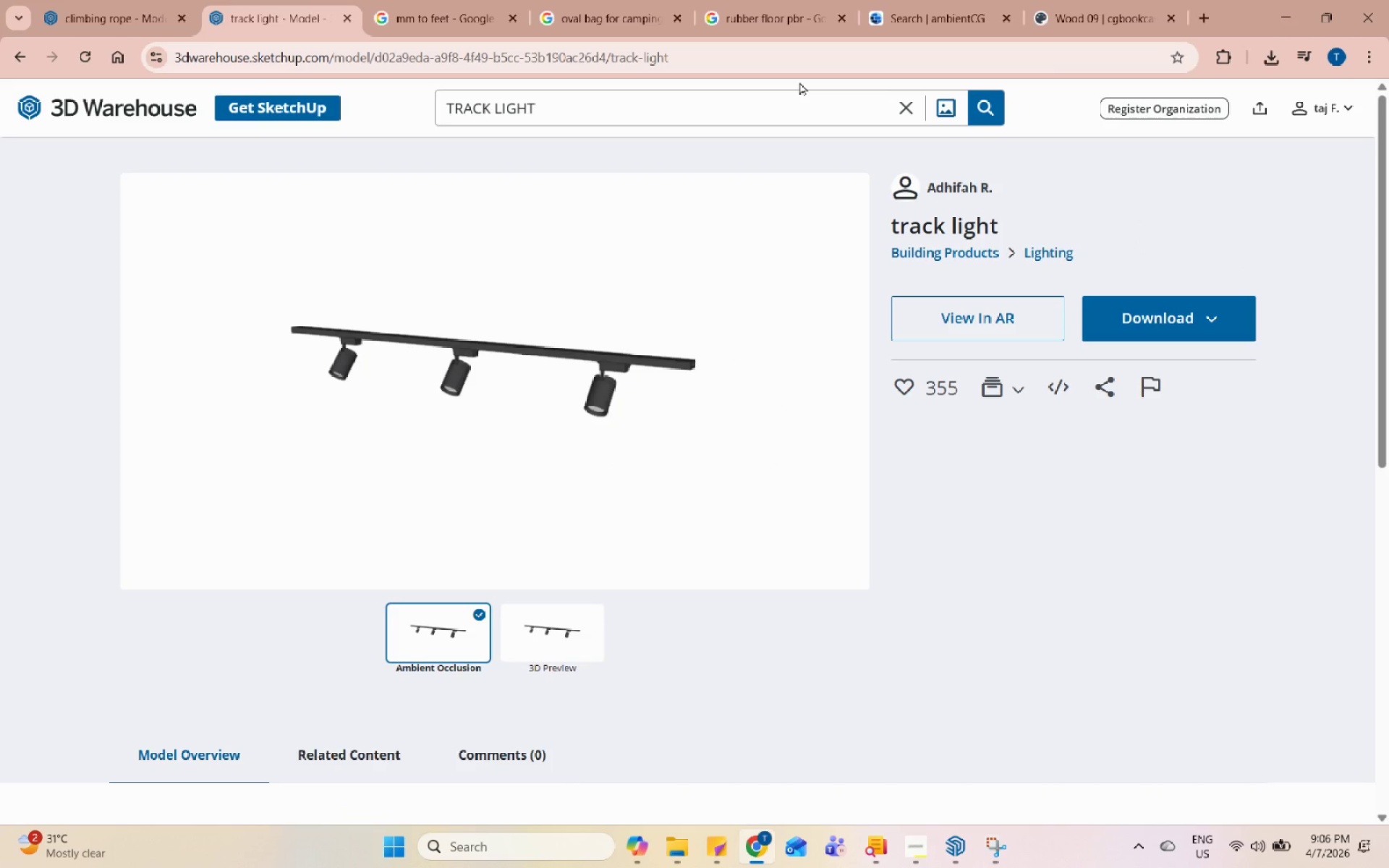 
wait(8.39)
 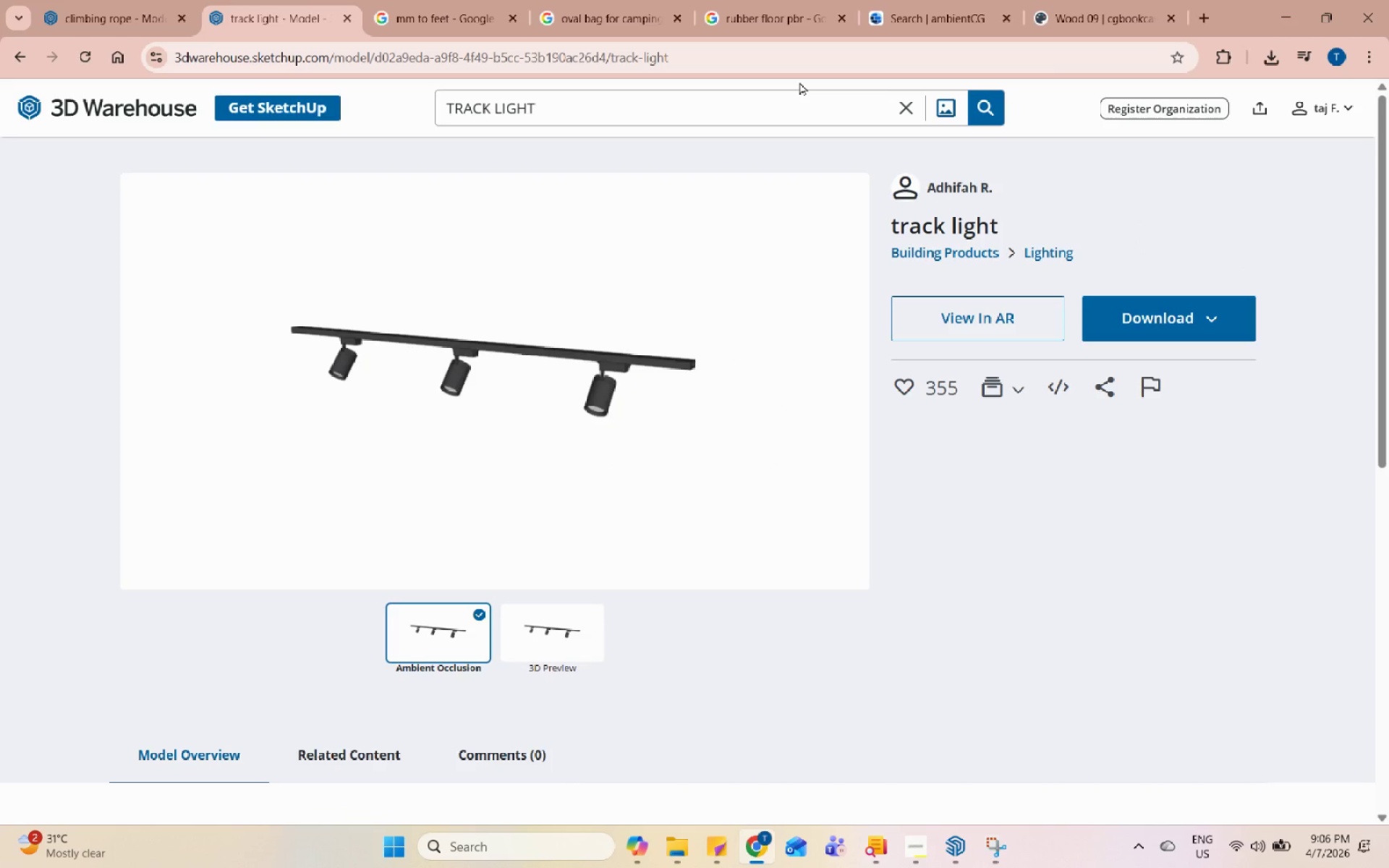 
double_click([1045, 59])
 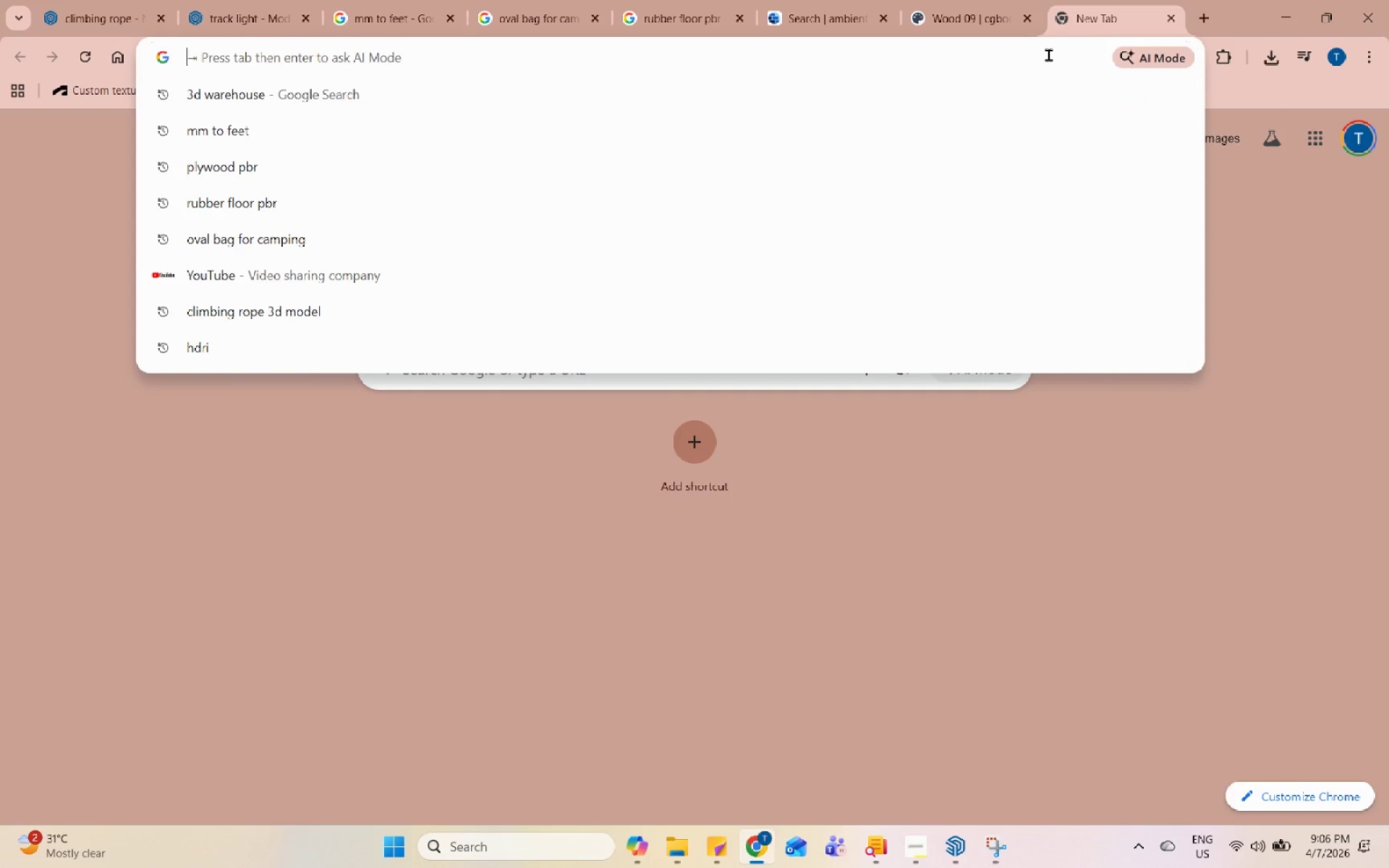 
type(snow )
 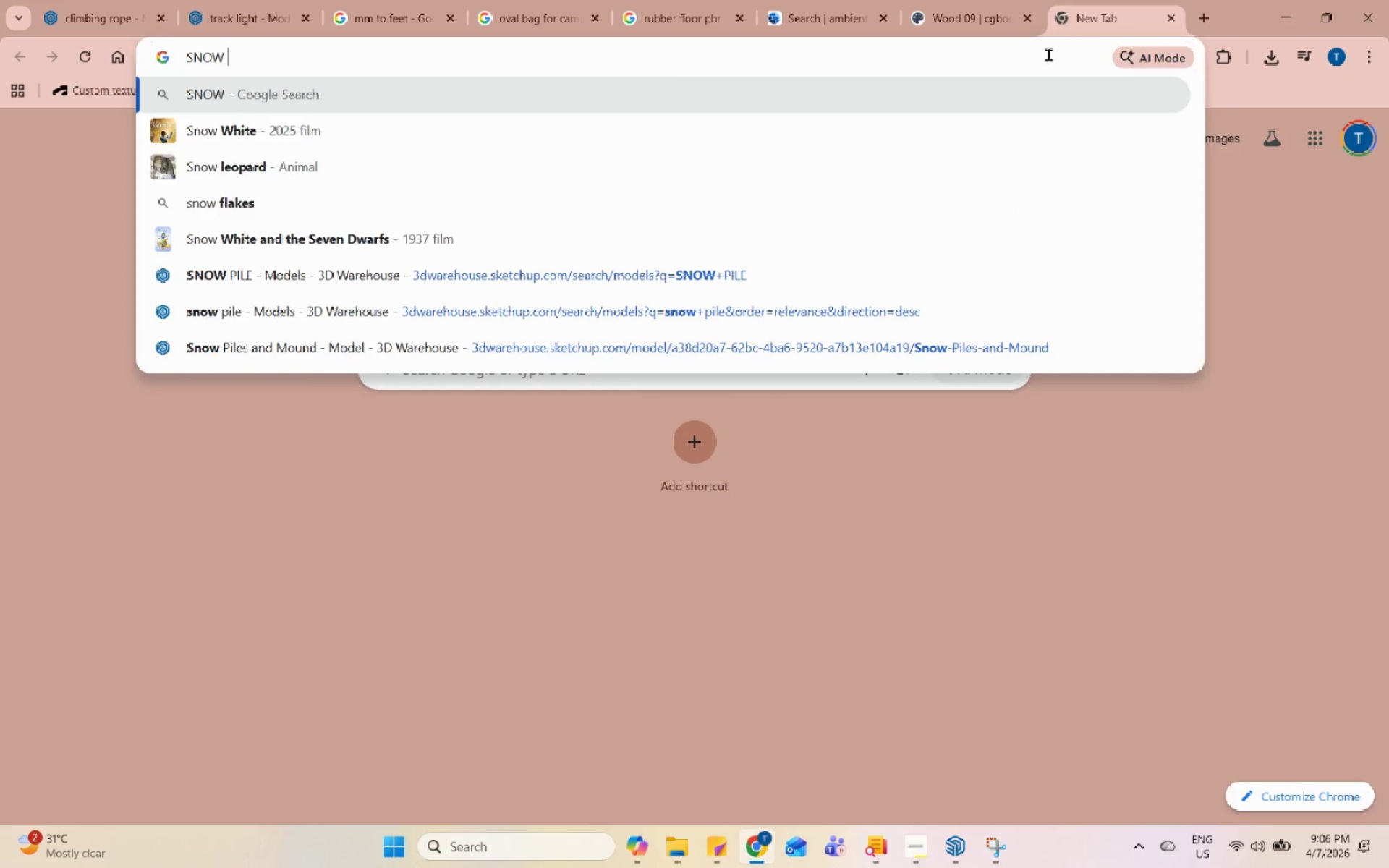 
key(Enter)
 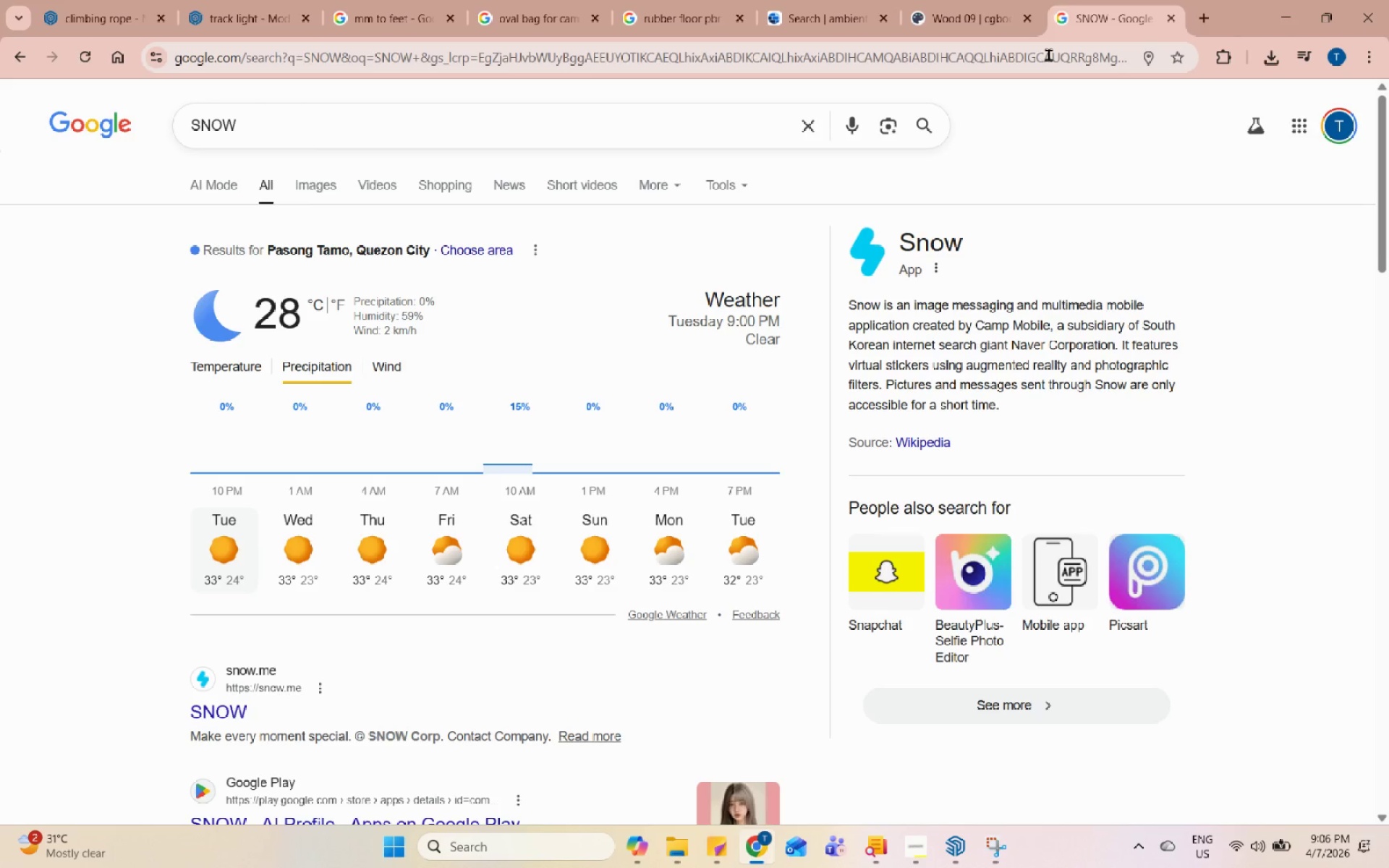 
wait(6.91)
 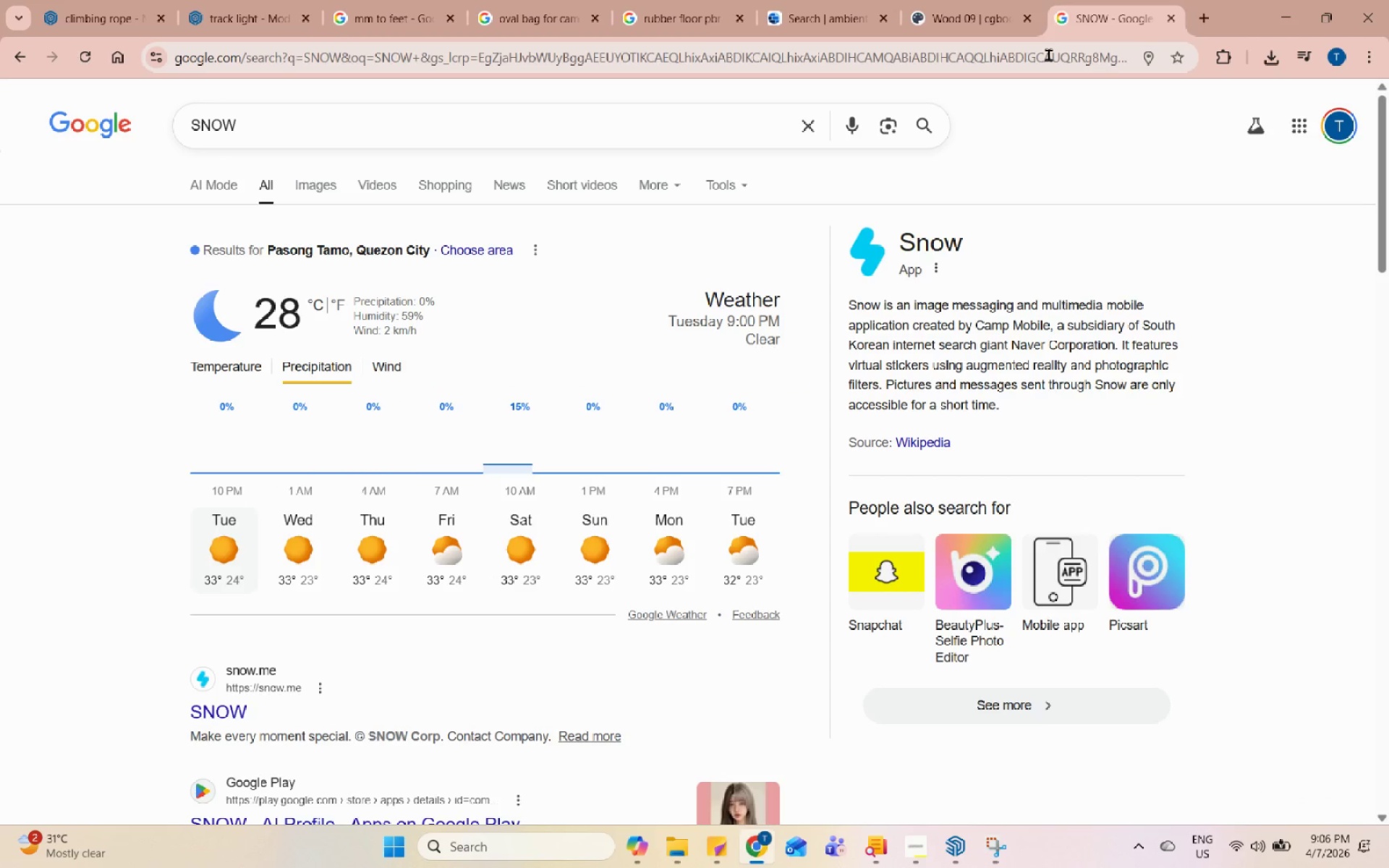 
left_click([574, 124])
 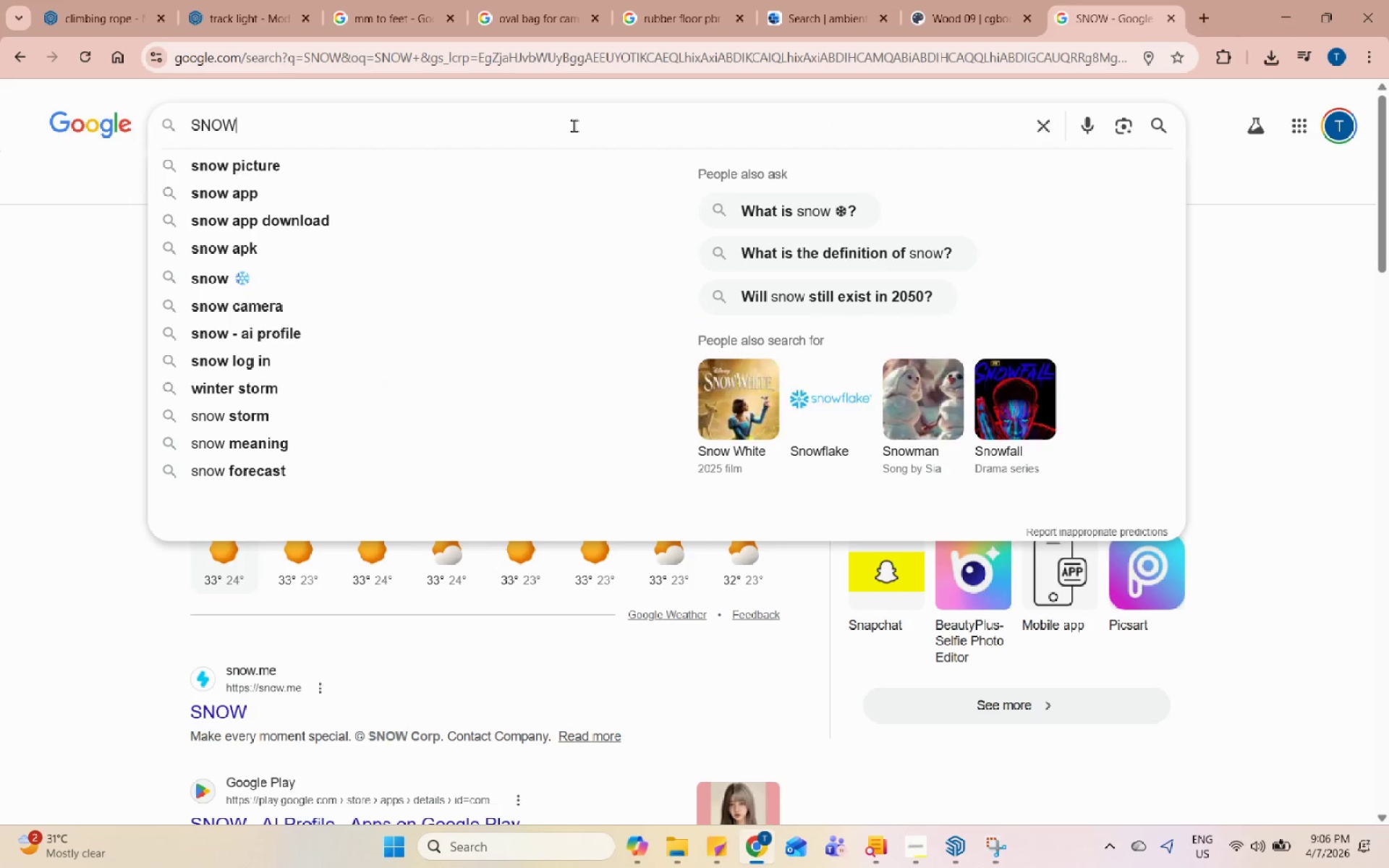 
type(hdri)
 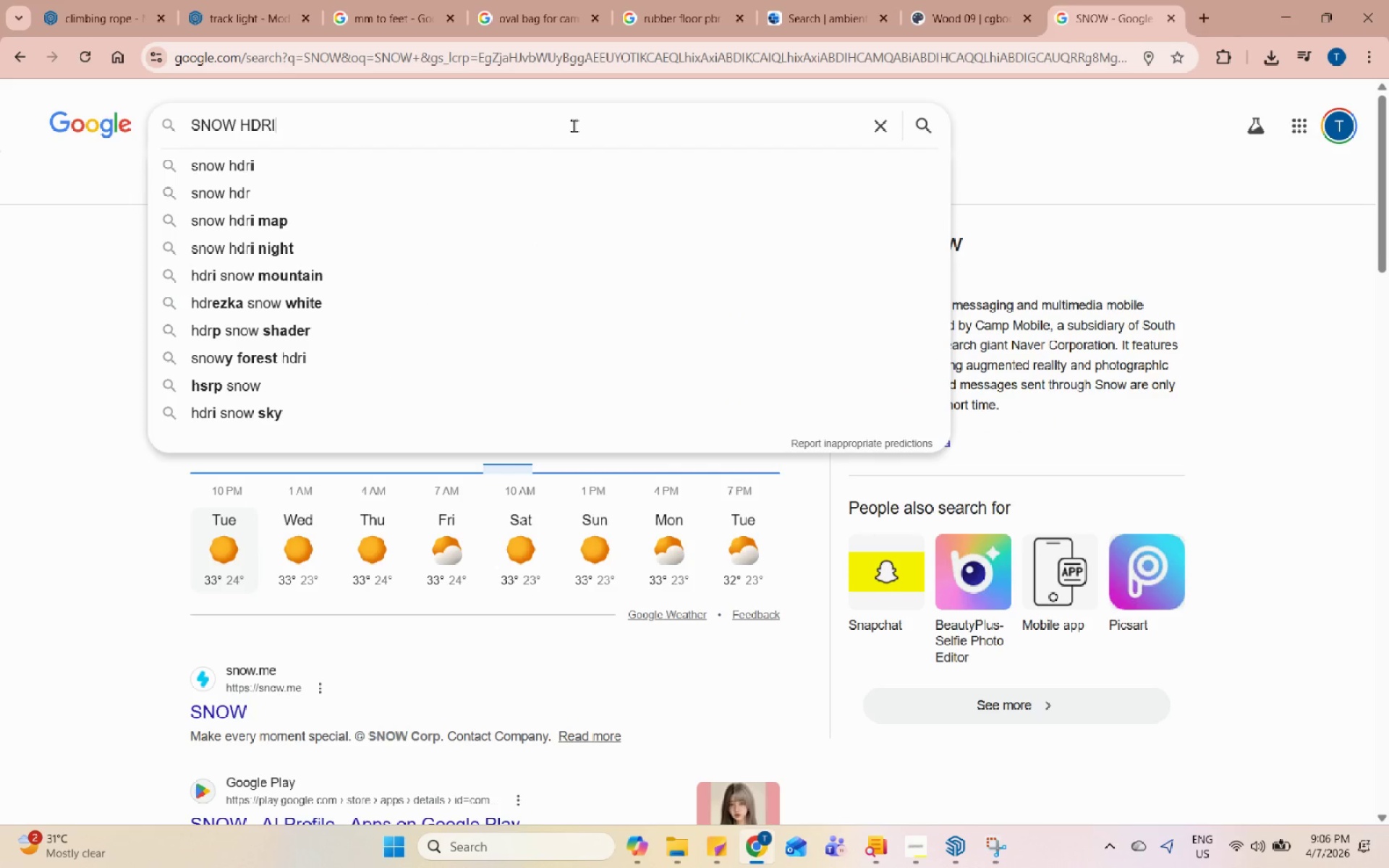 
key(Enter)
 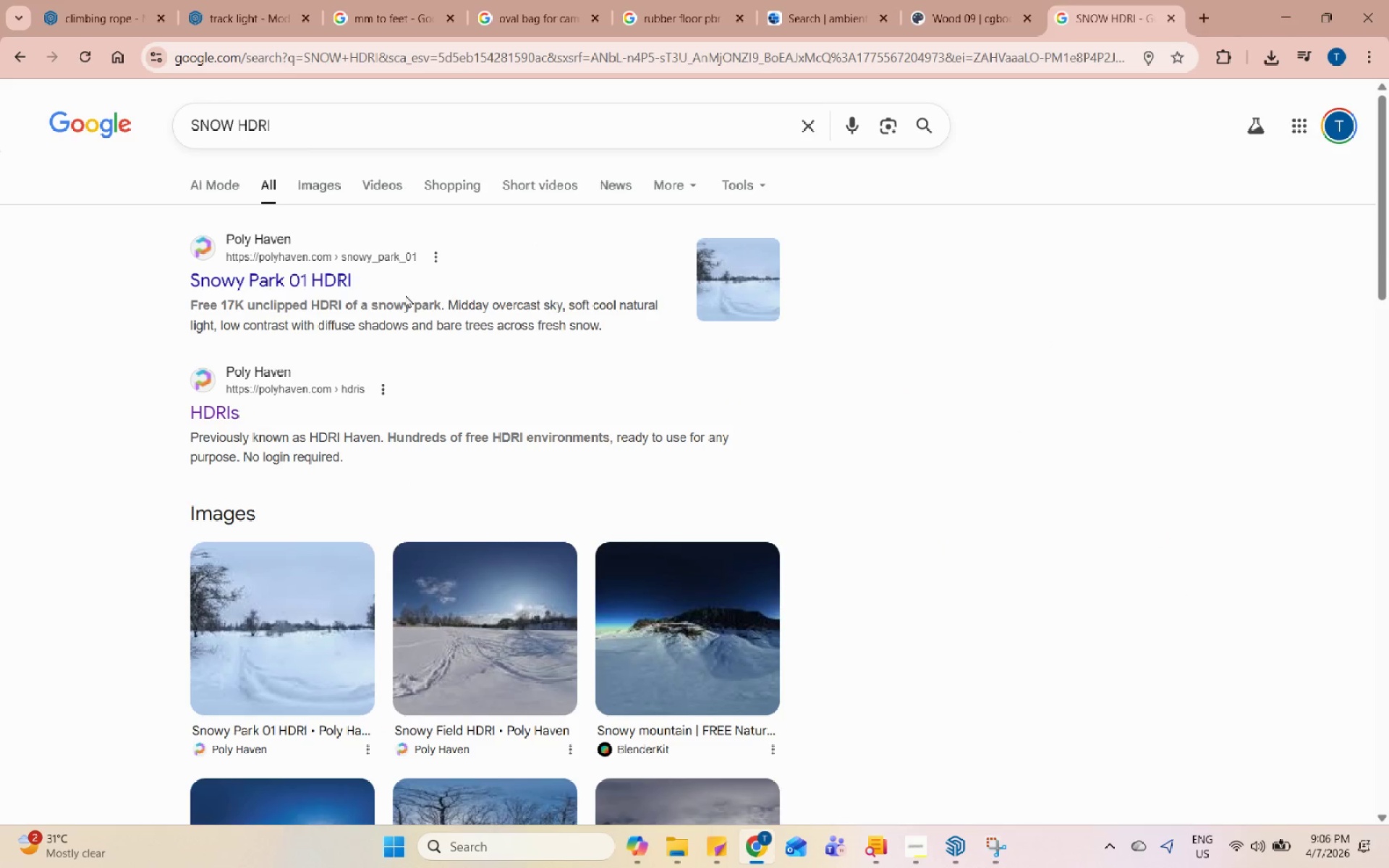 
left_click([334, 280])
 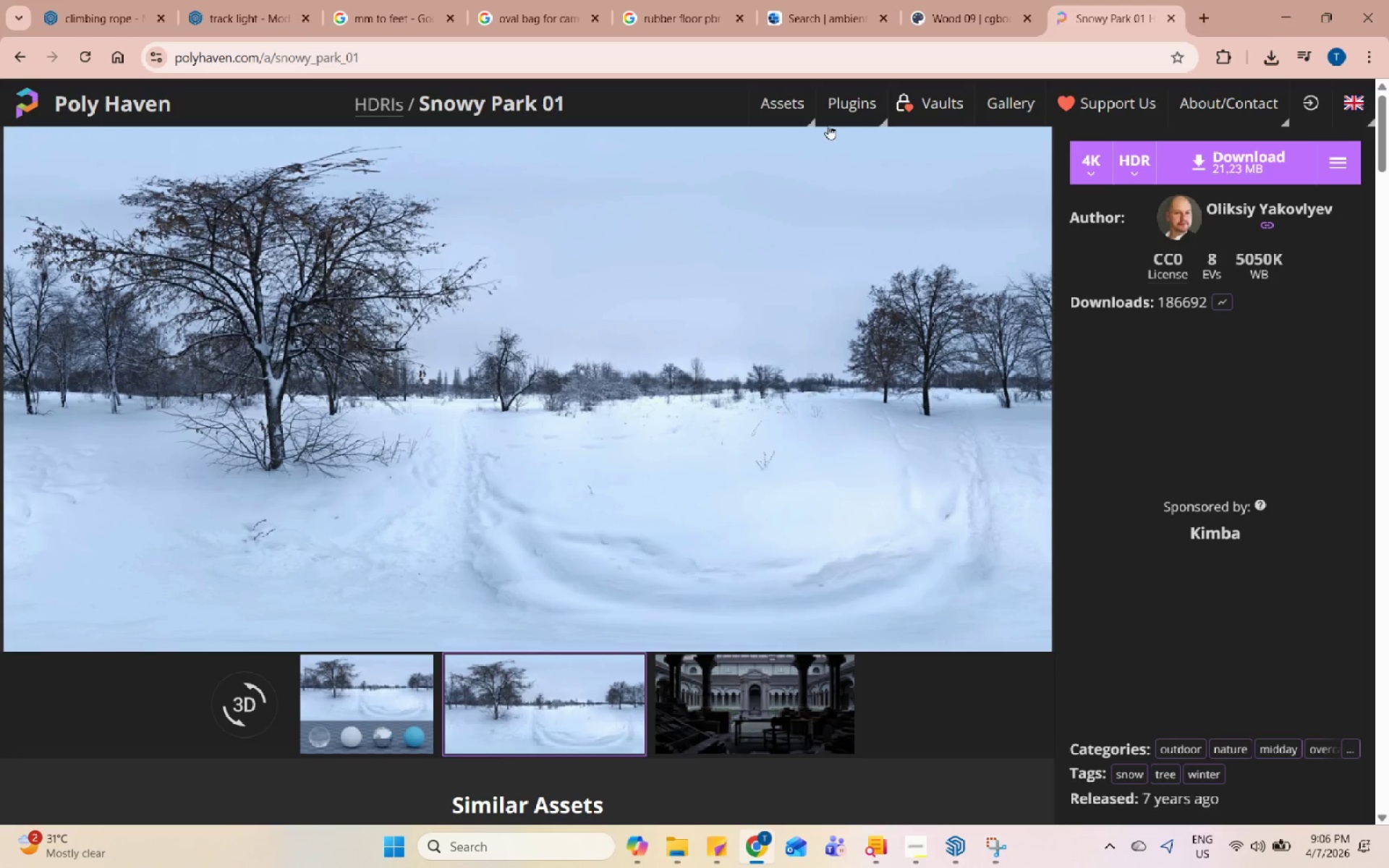 
left_click([19, 51])
 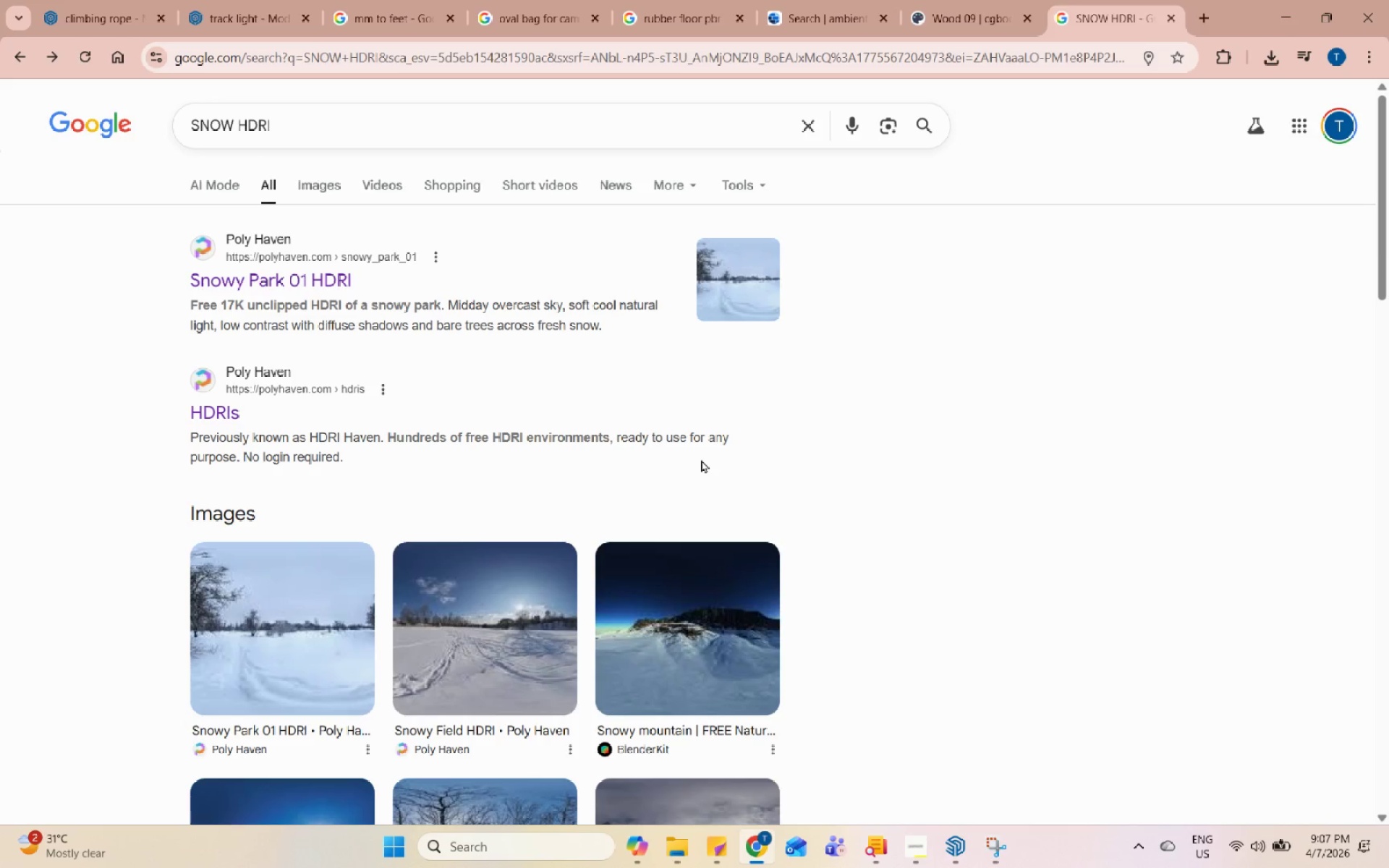 
wait(5.36)
 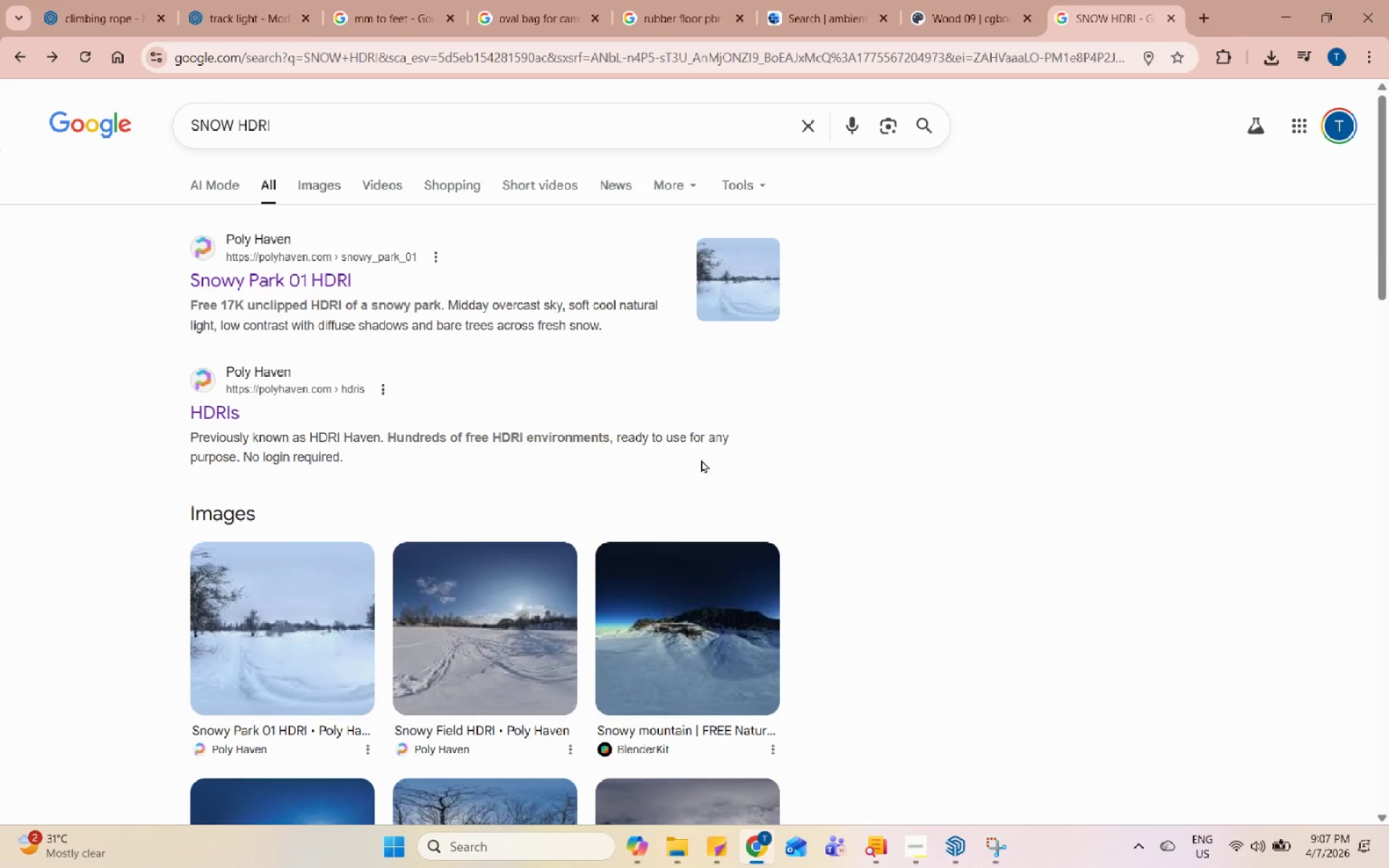 
scroll: coordinate [697, 461], scroll_direction: down, amount: 2.0
 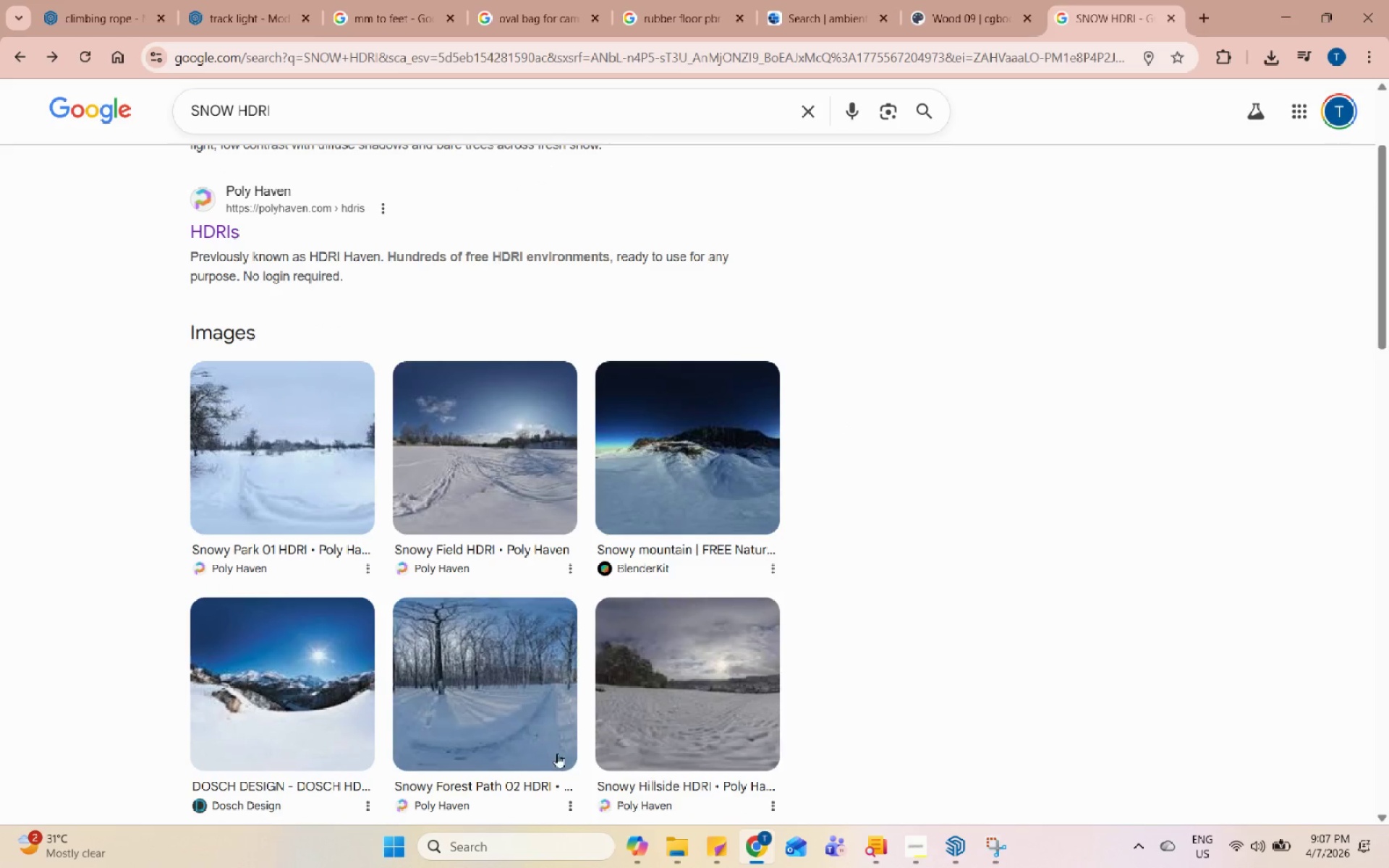 
left_click([502, 684])
 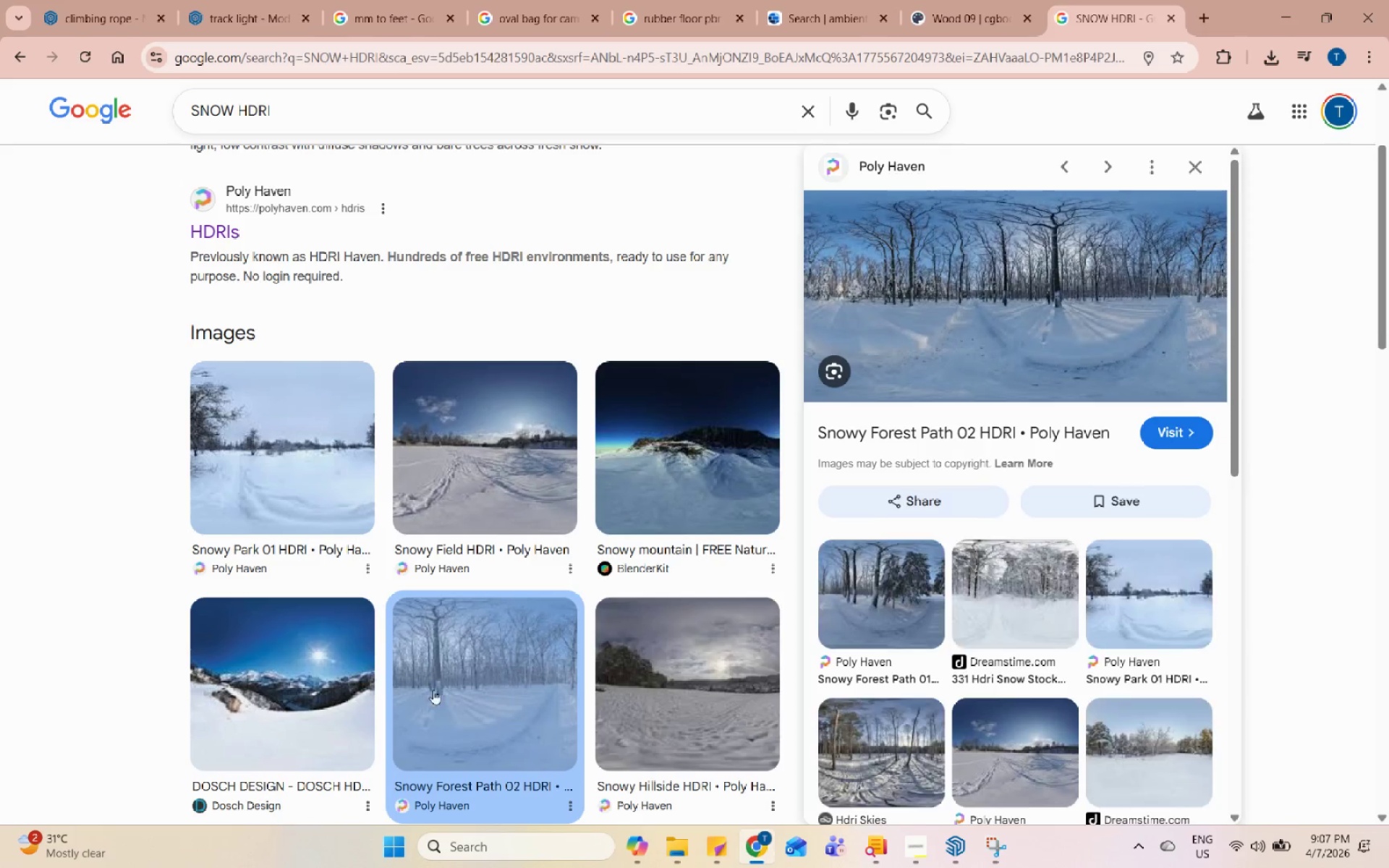 
left_click([302, 702])
 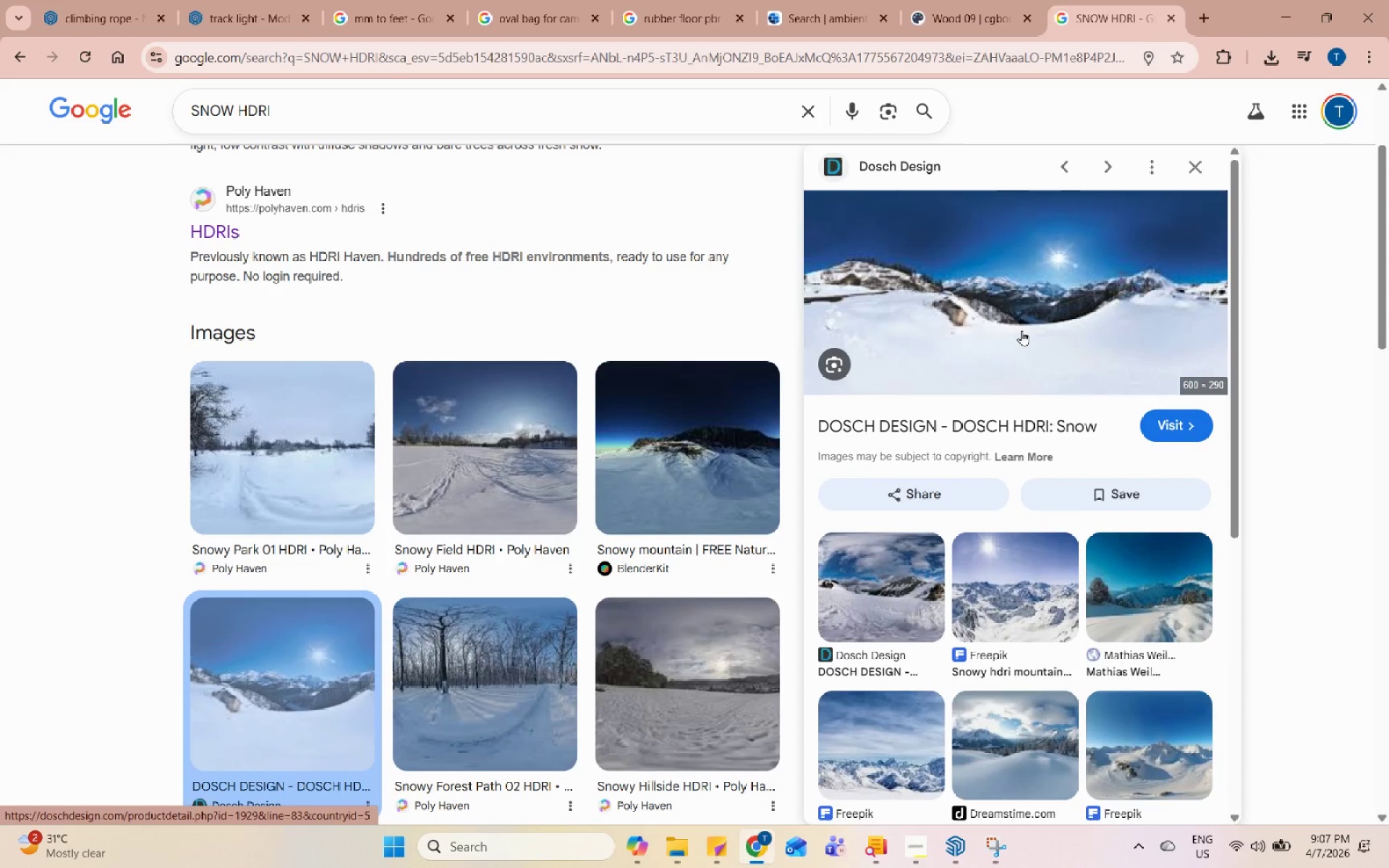 
left_click([1022, 331])
 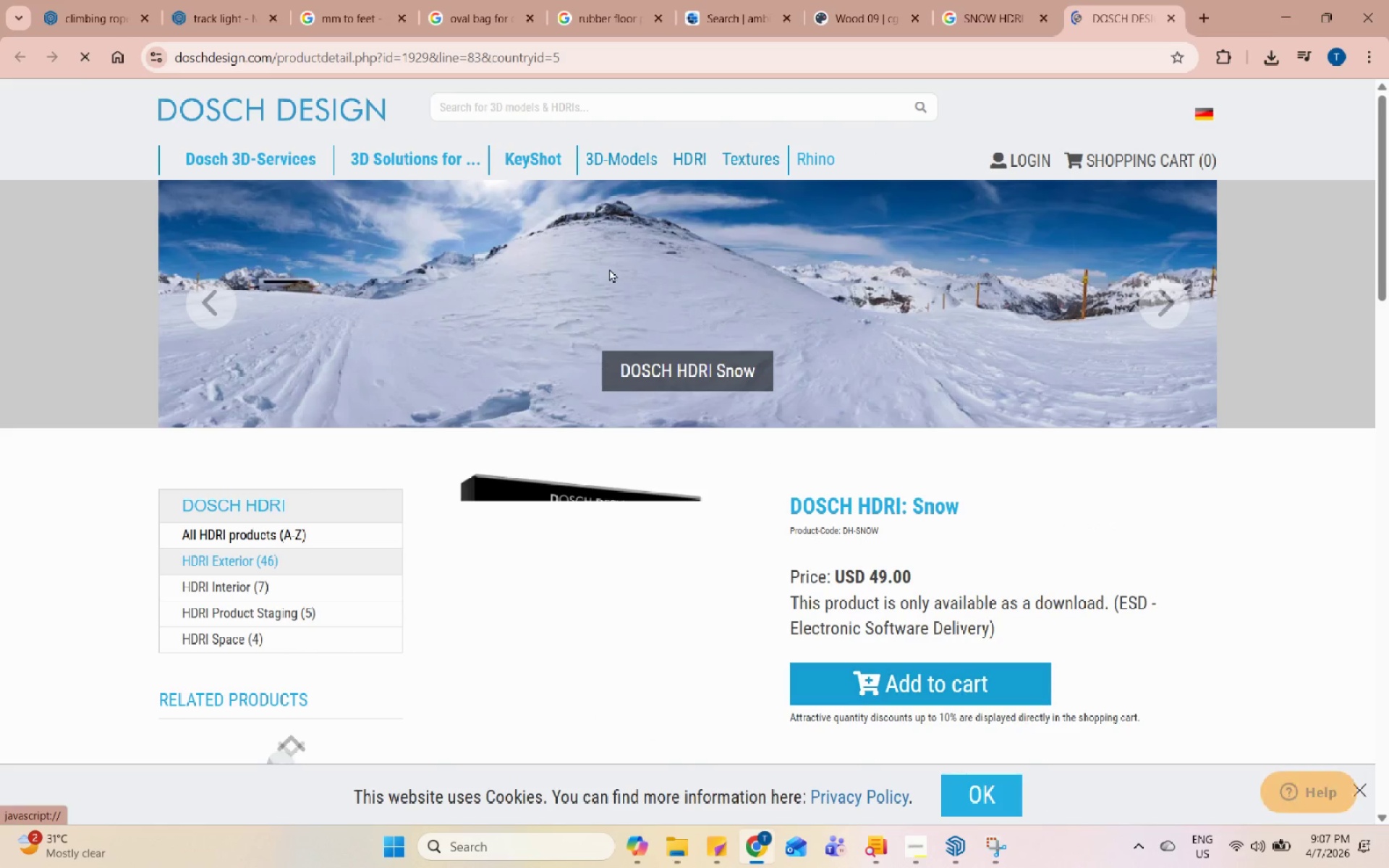 
wait(7.67)
 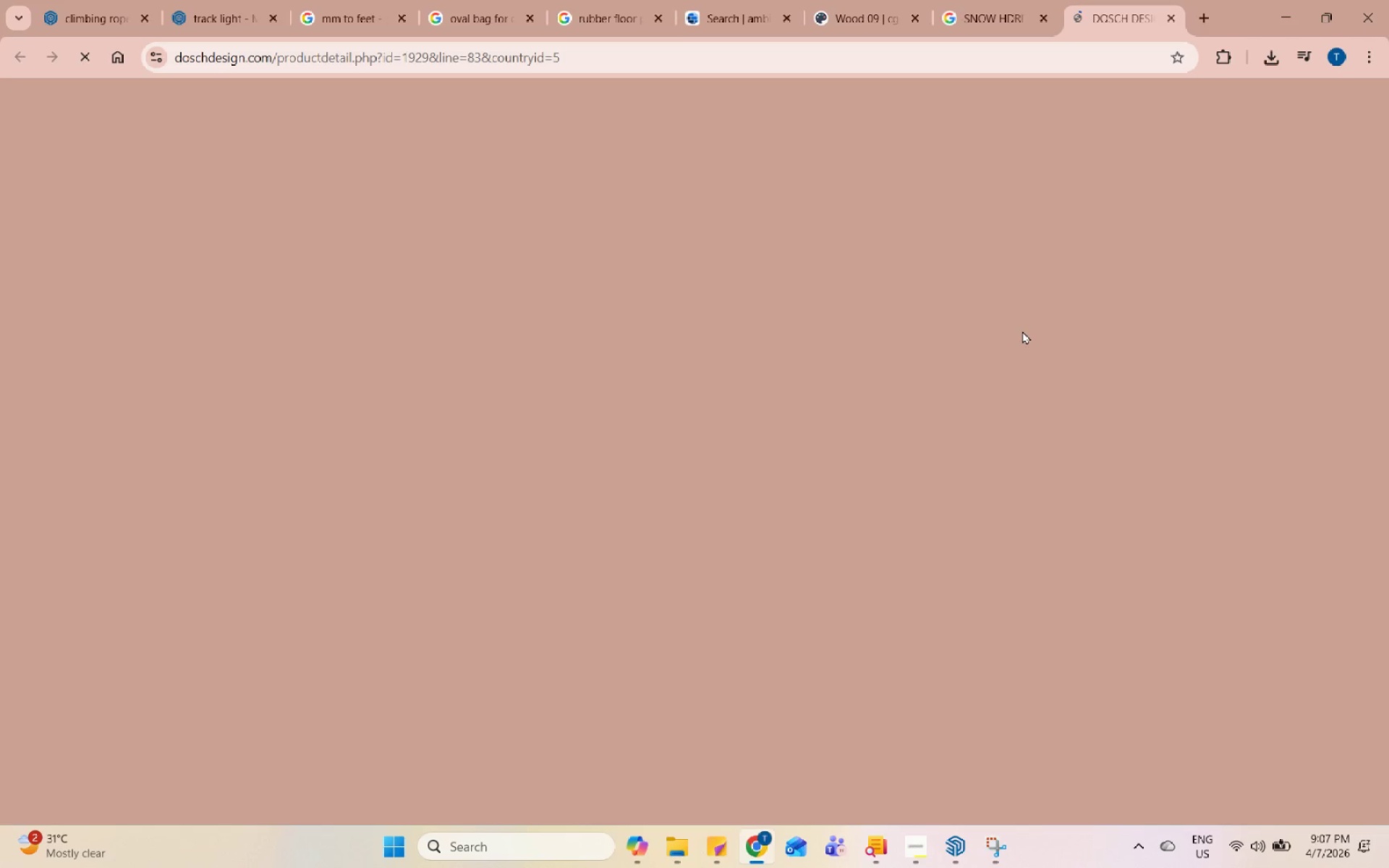 
left_click([1050, 0])
 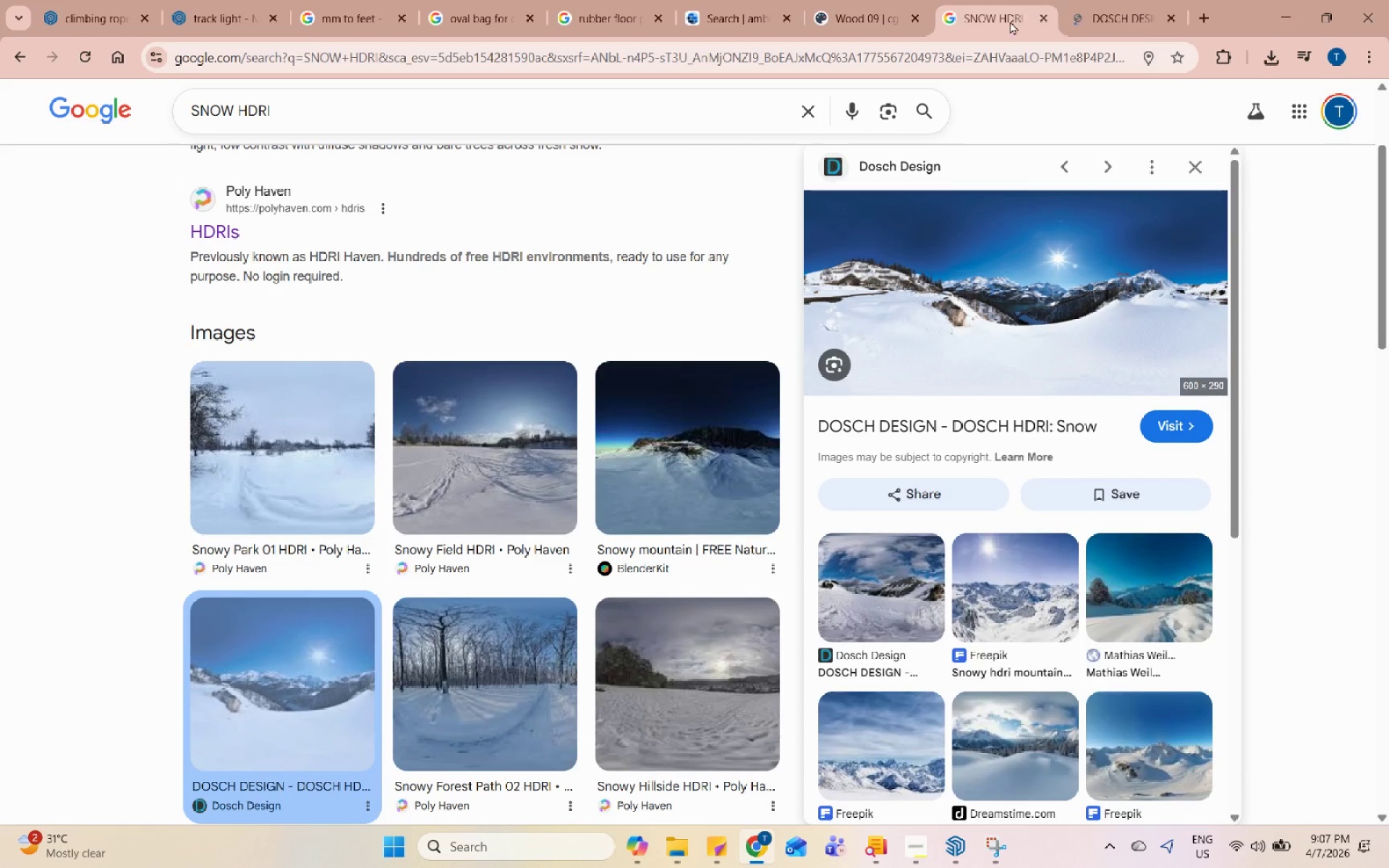 
scroll: coordinate [872, 351], scroll_direction: down, amount: 2.0
 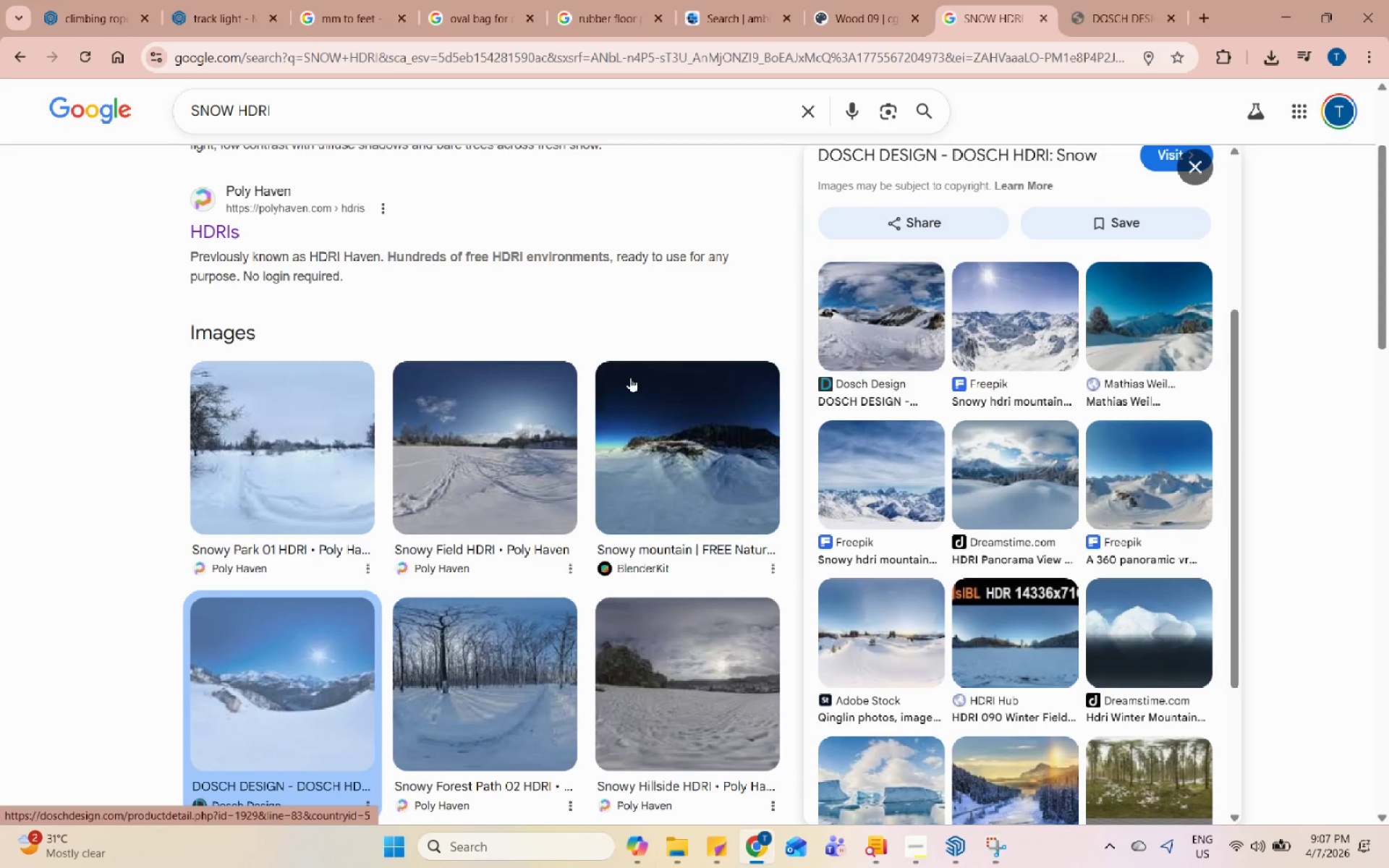 
scroll: coordinate [623, 376], scroll_direction: up, amount: 8.0
 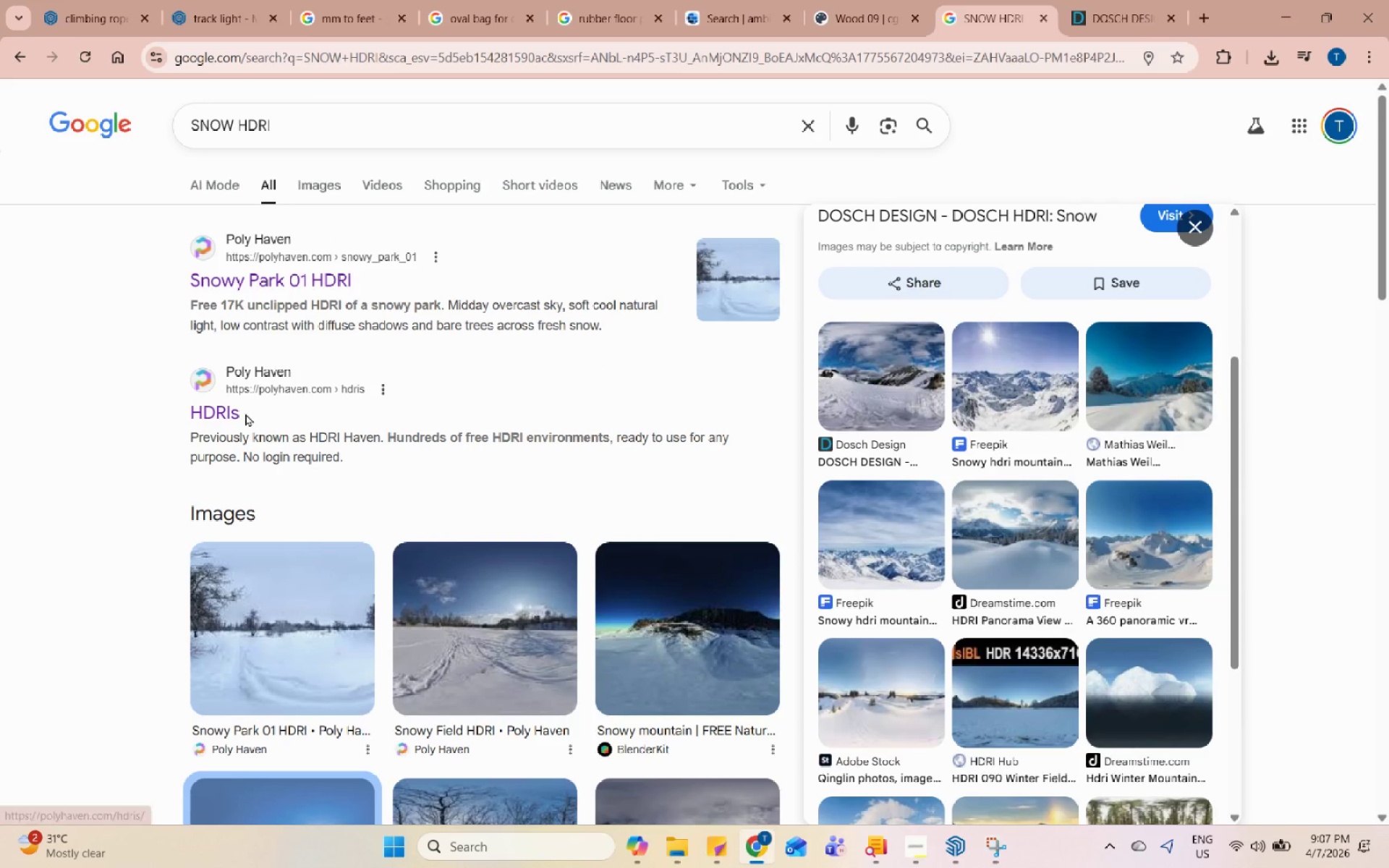 
left_click([229, 409])
 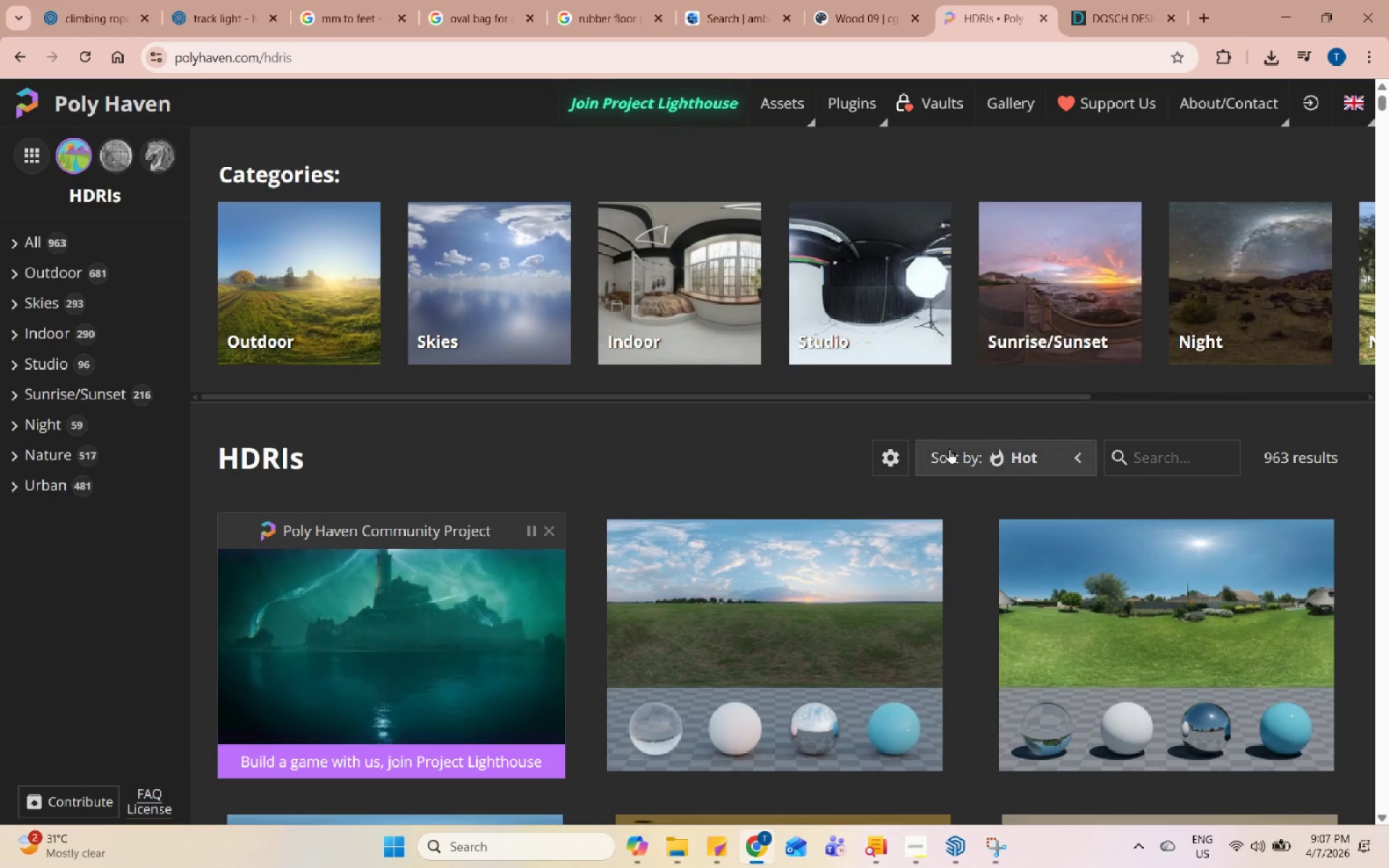 
left_click([1151, 453])
 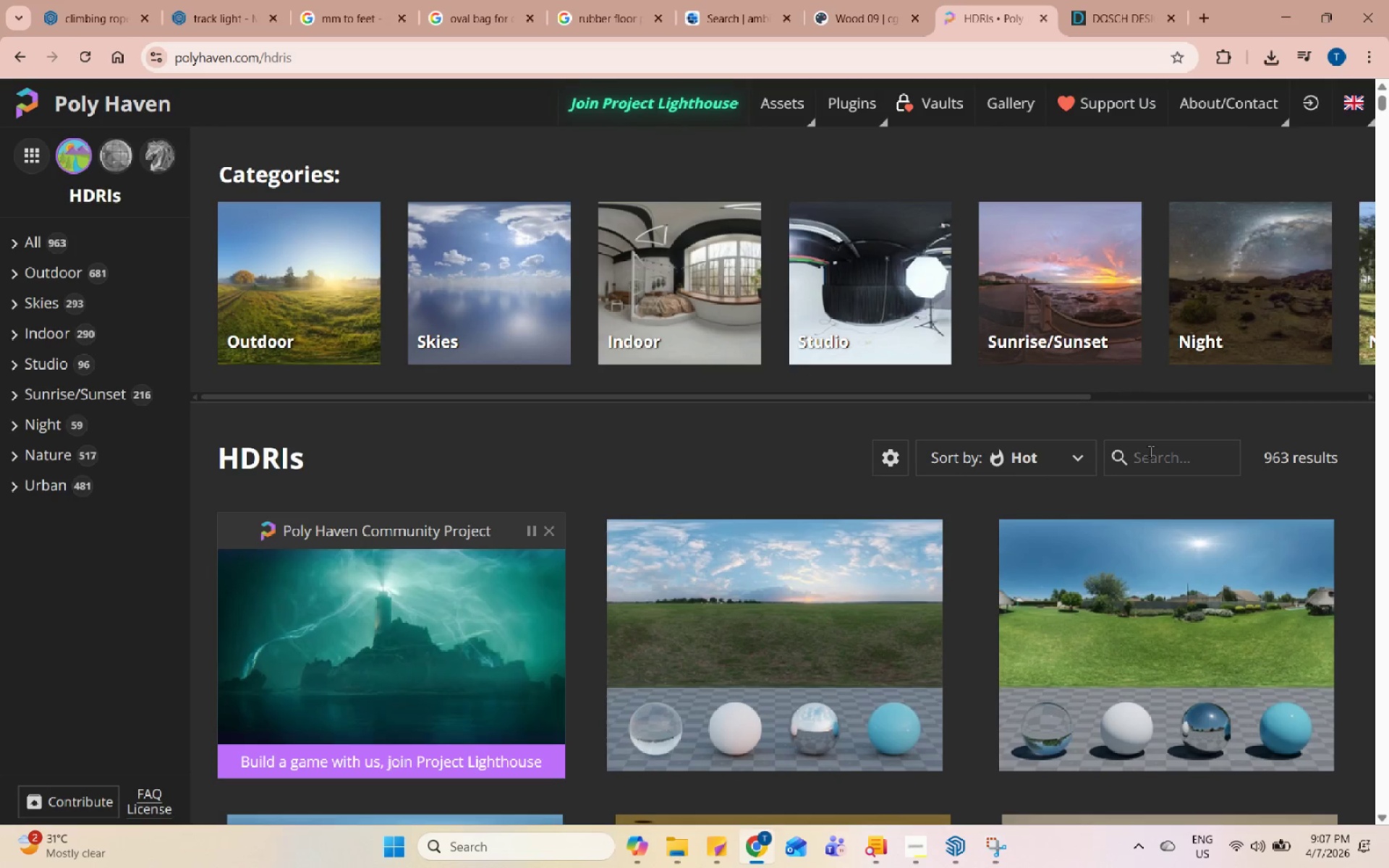 
type(snow)
 